 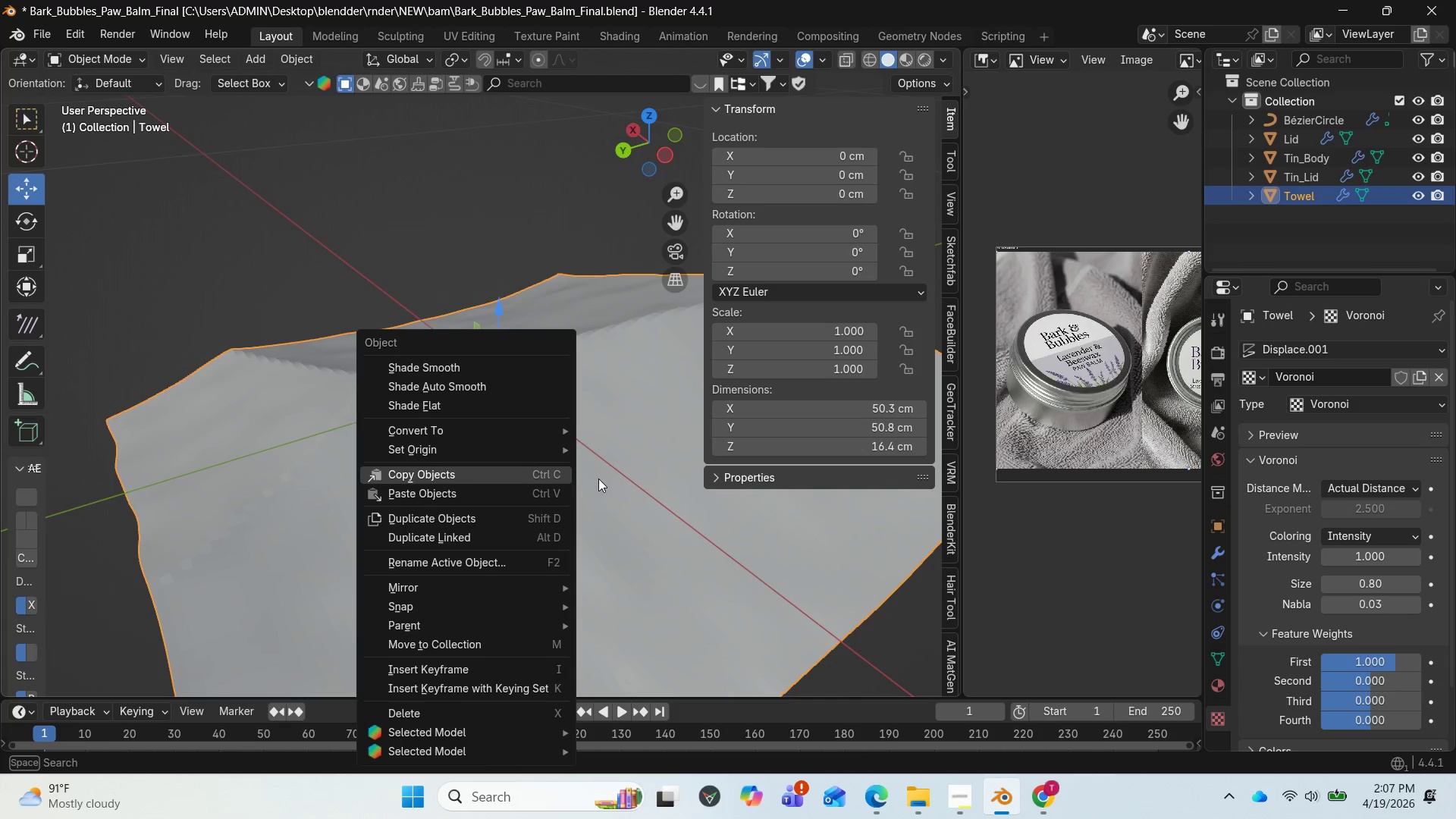 
left_click([1214, 545])
 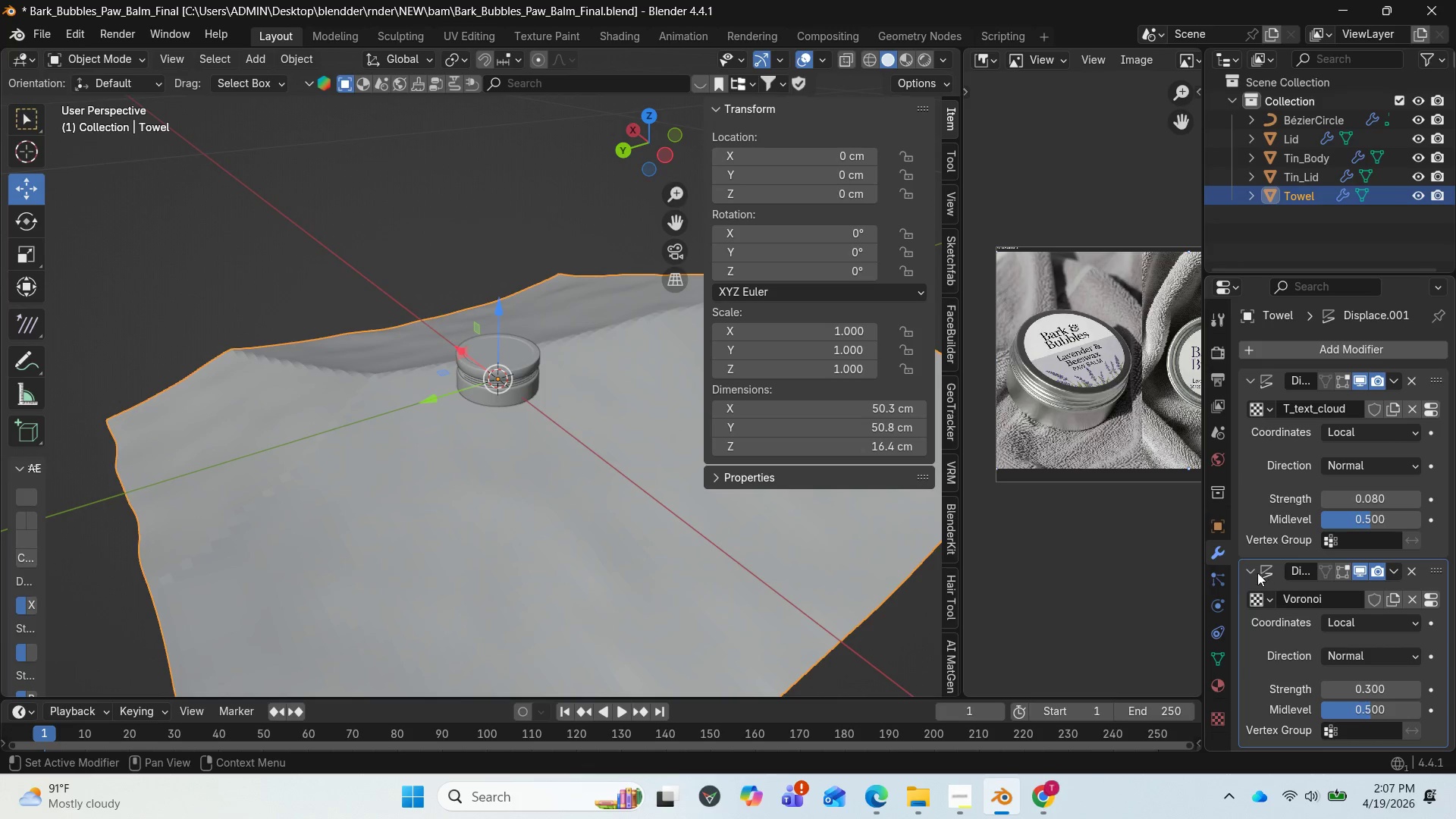 
left_click([1249, 573])
 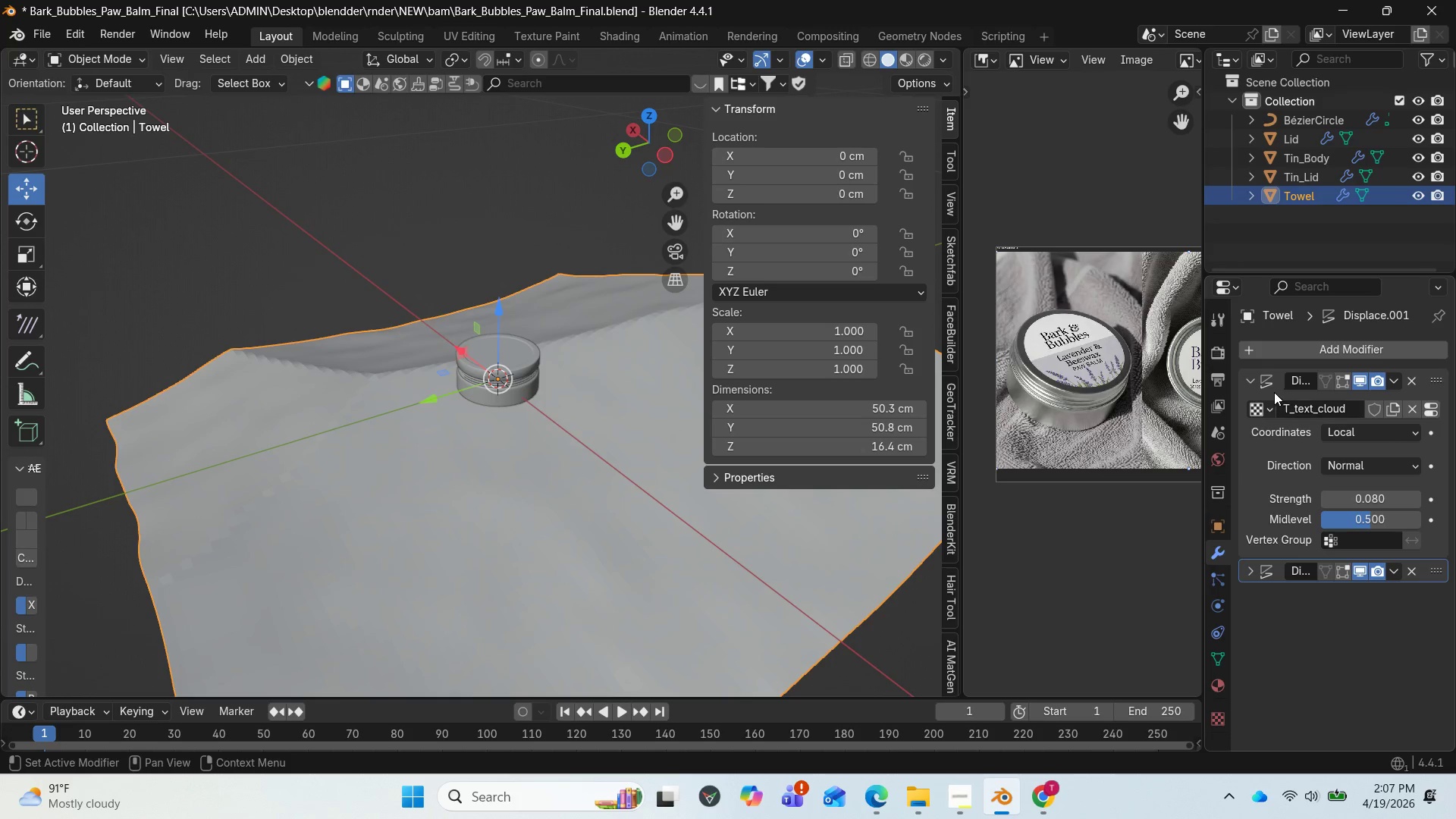 
left_click([1254, 381])
 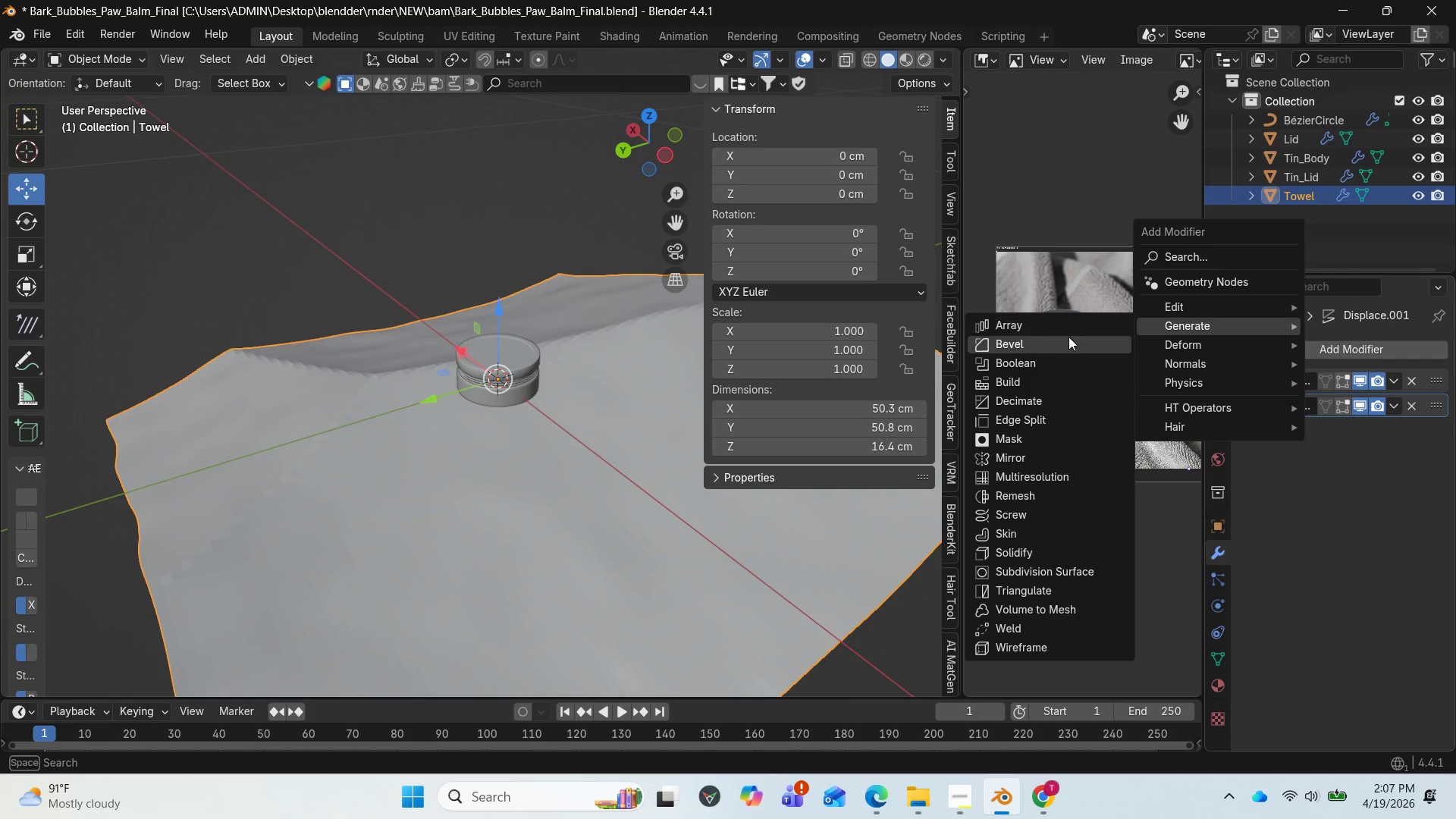 
left_click([1032, 570])
 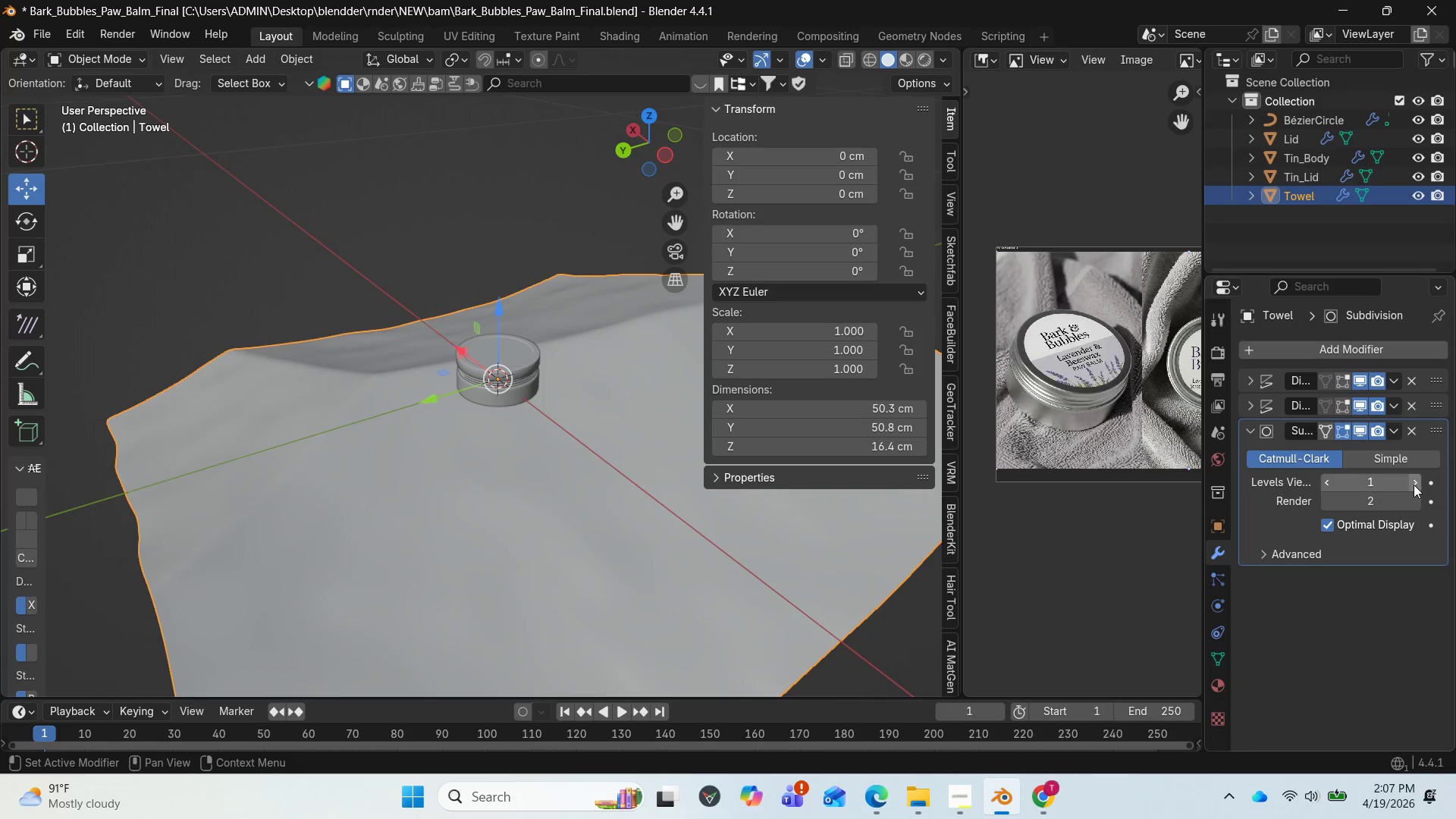 
double_click([1414, 484])
 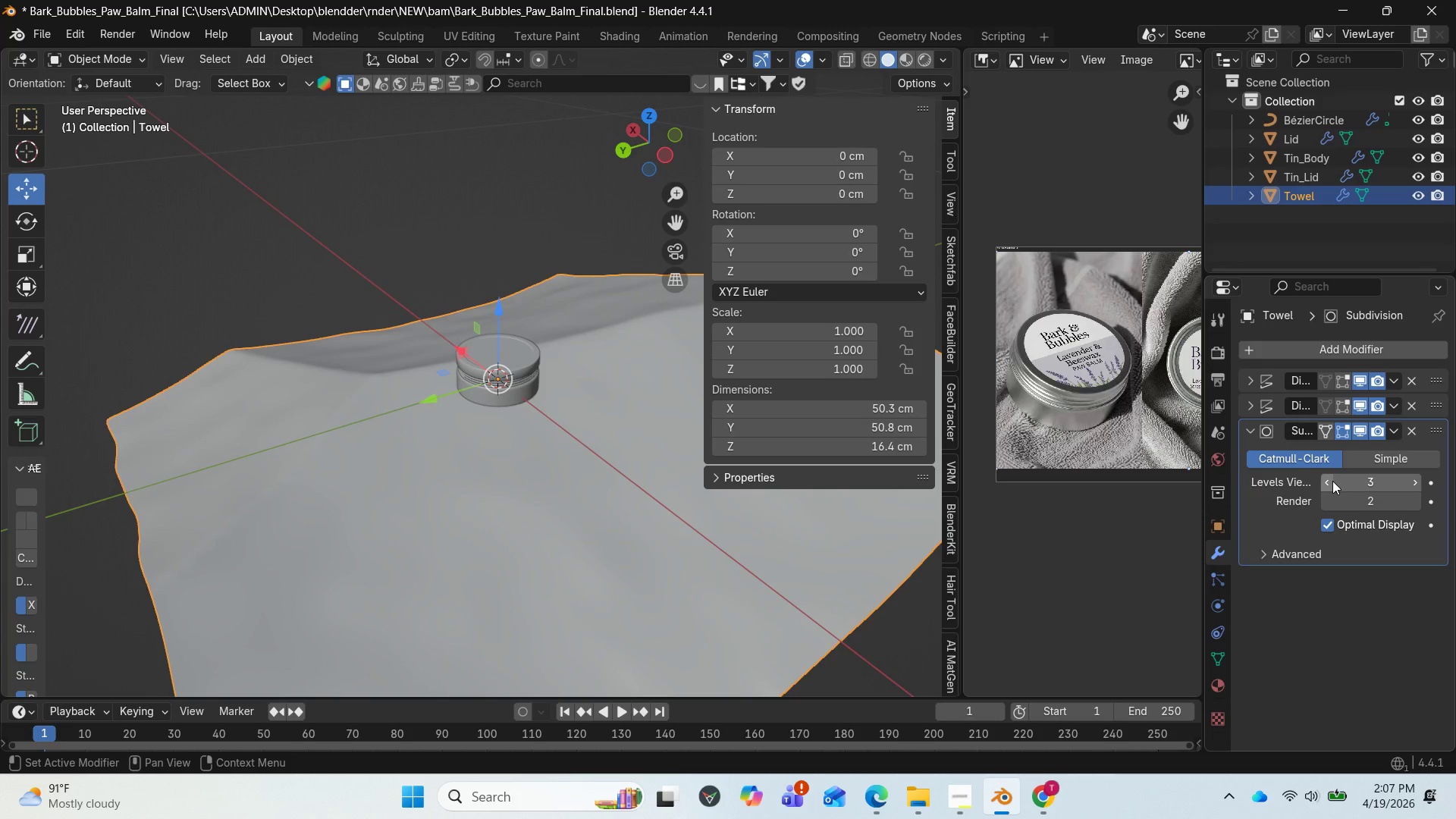 
left_click([1332, 481])
 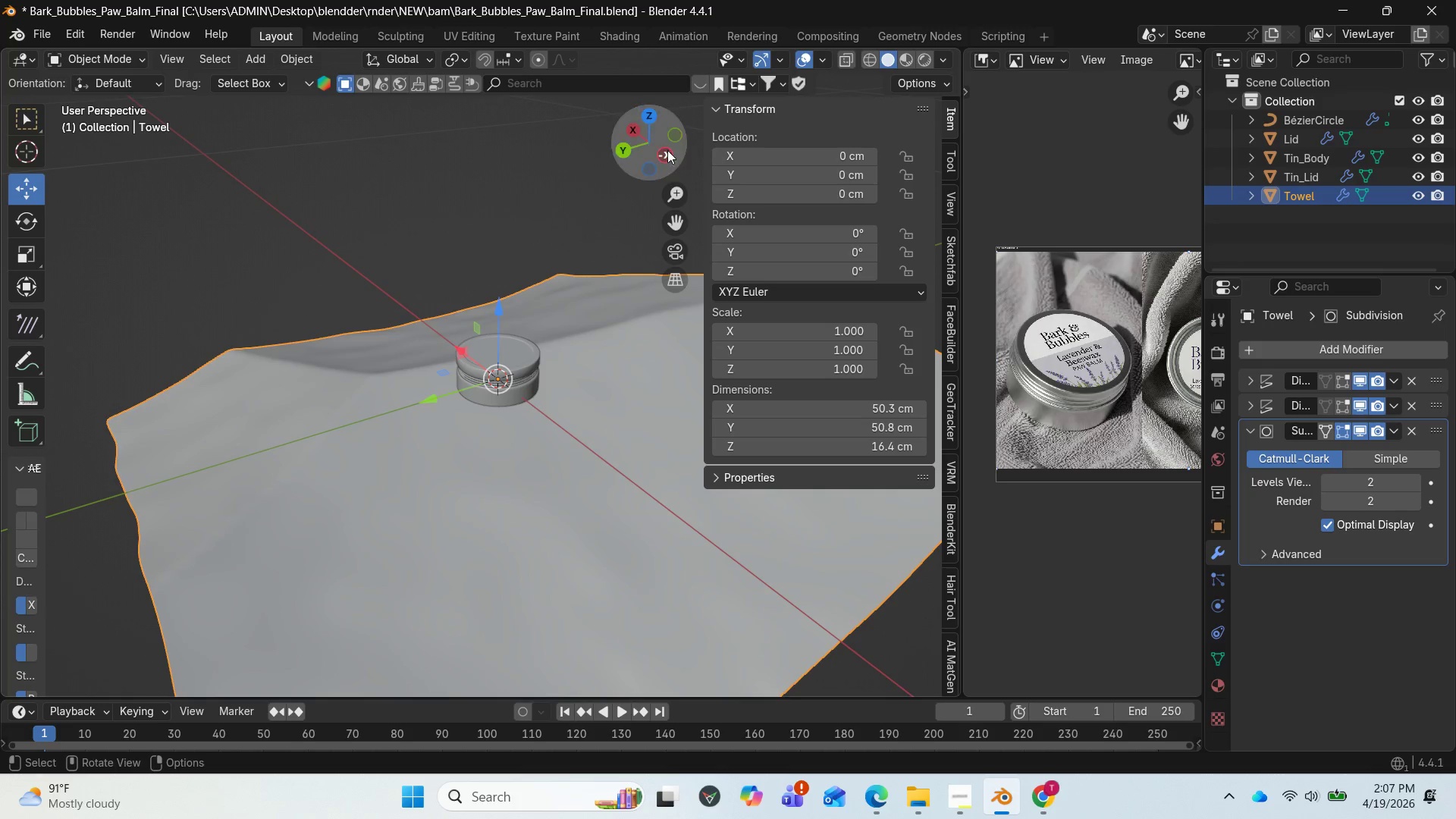 
left_click_drag(start_coordinate=[666, 143], to_coordinate=[561, 99])
 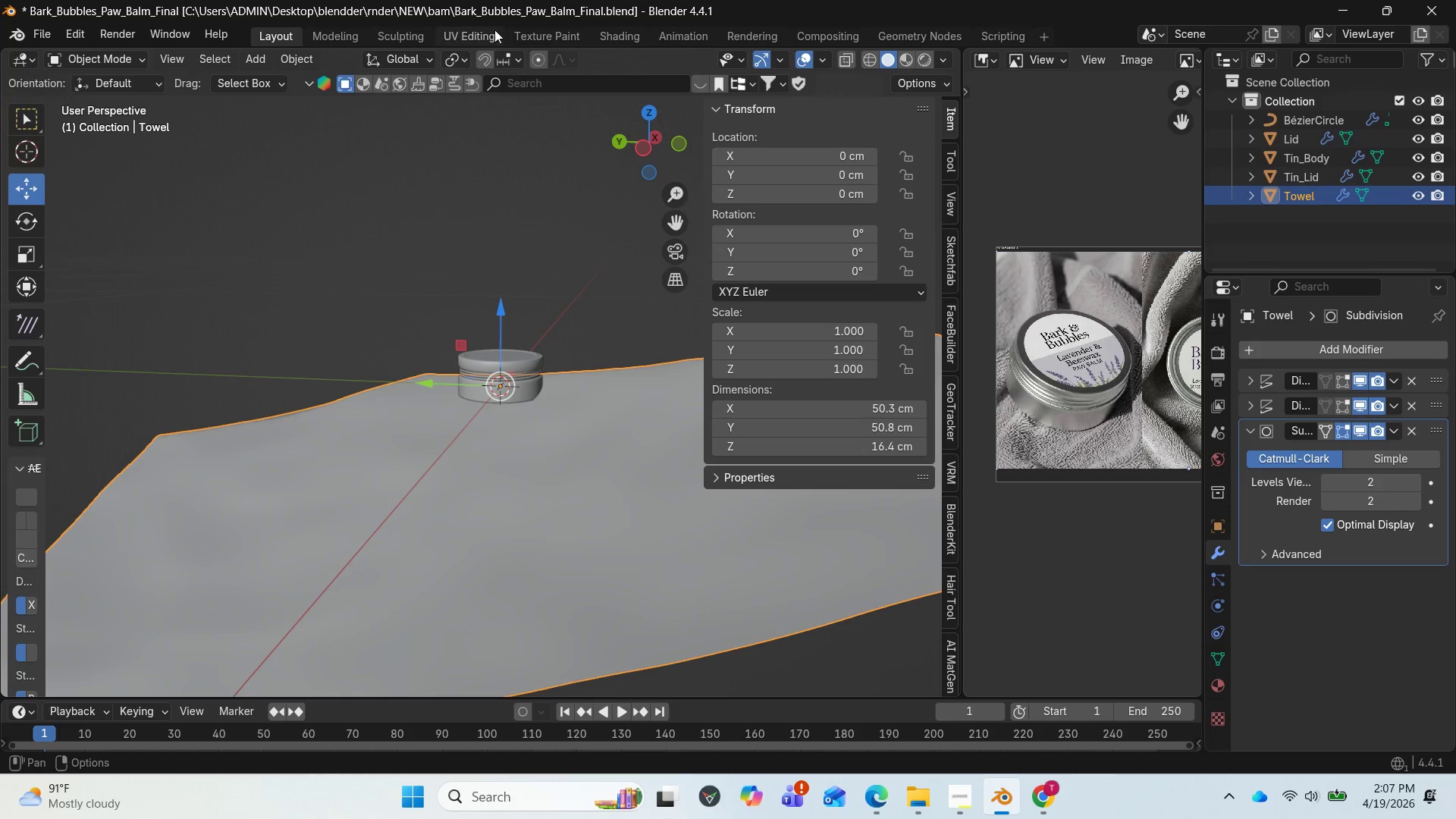 
left_click([609, 38])
 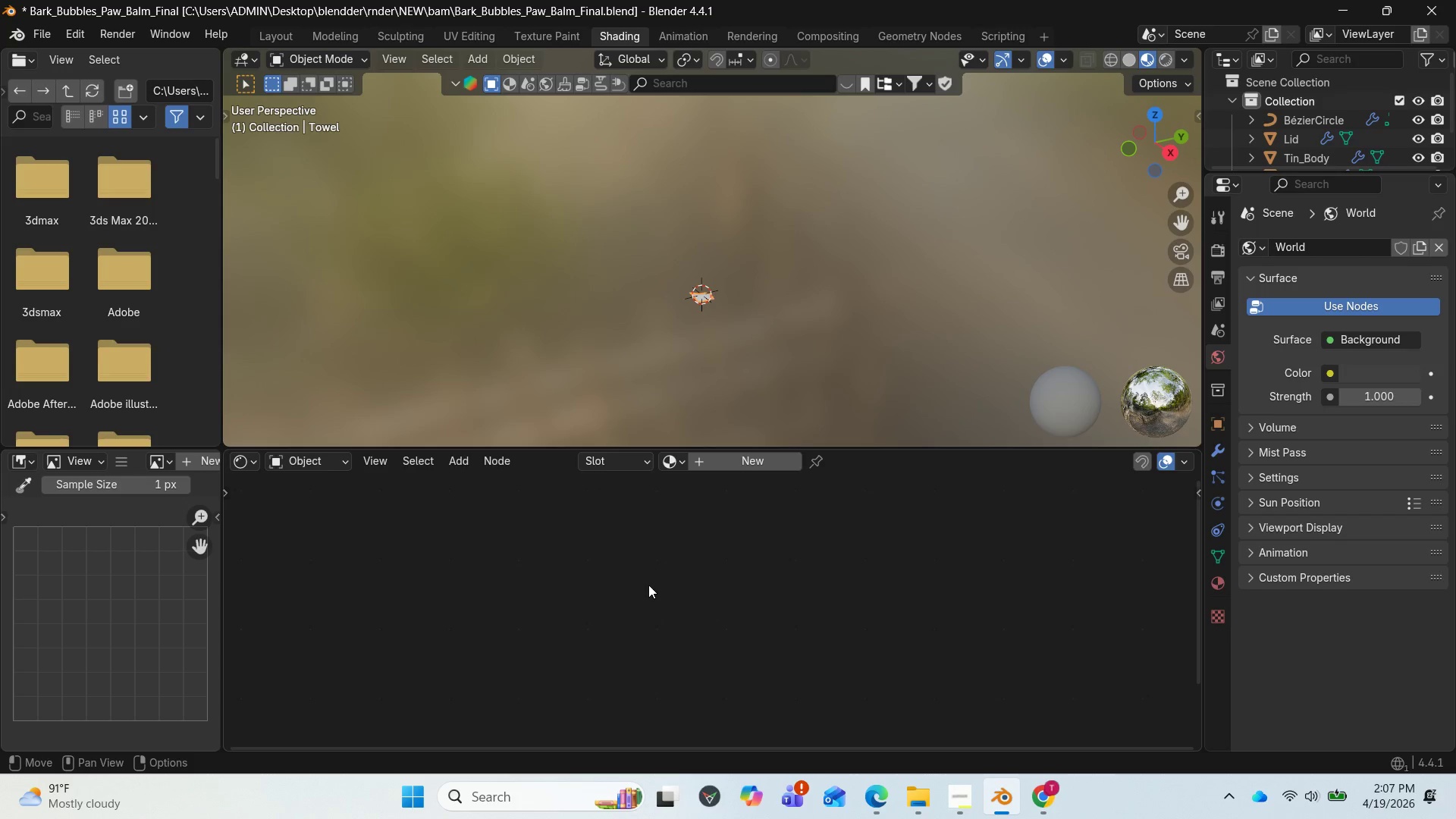 
scroll: coordinate [722, 576], scroll_direction: up, amount: 3.0
 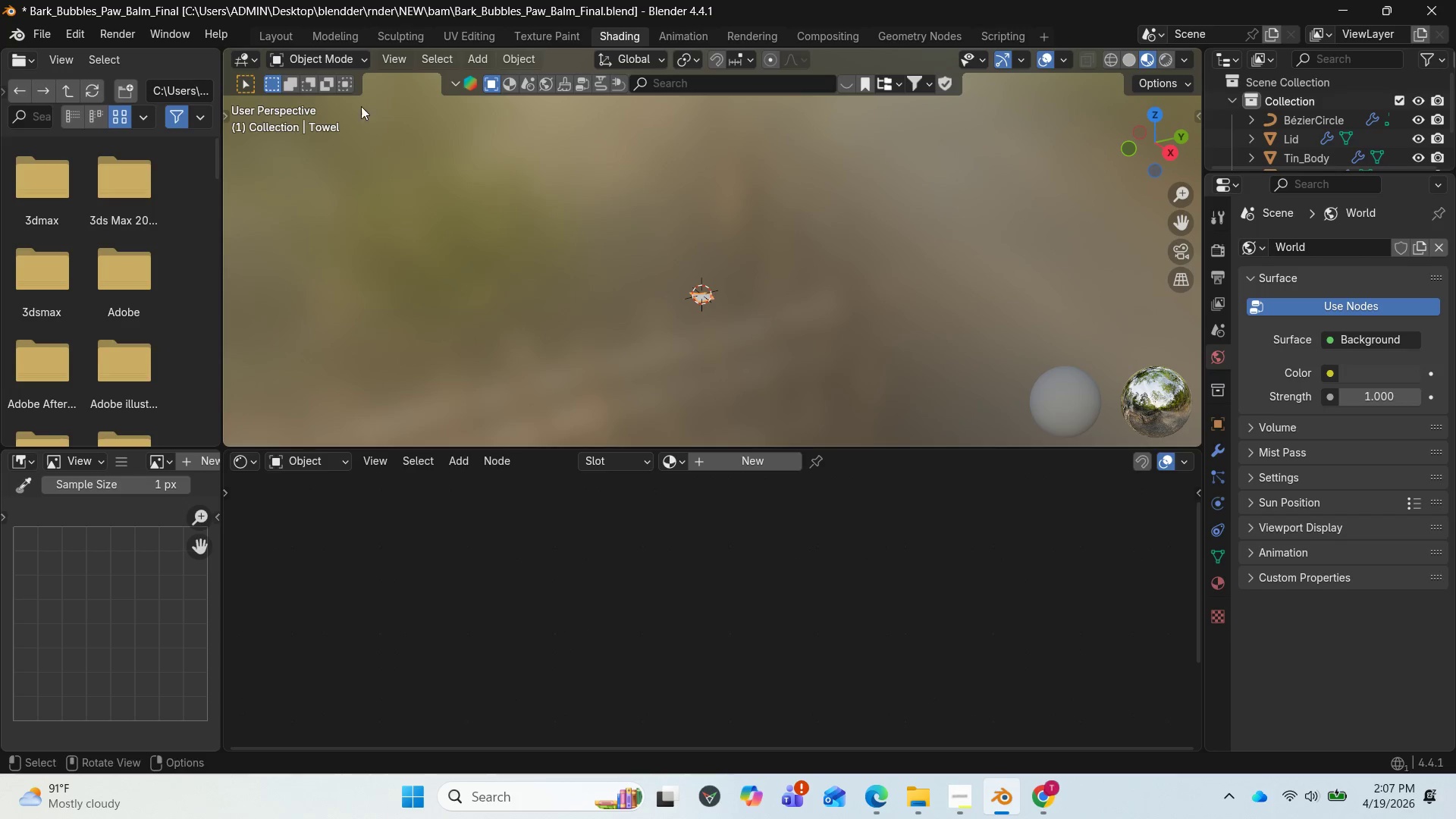 
left_click([286, 38])
 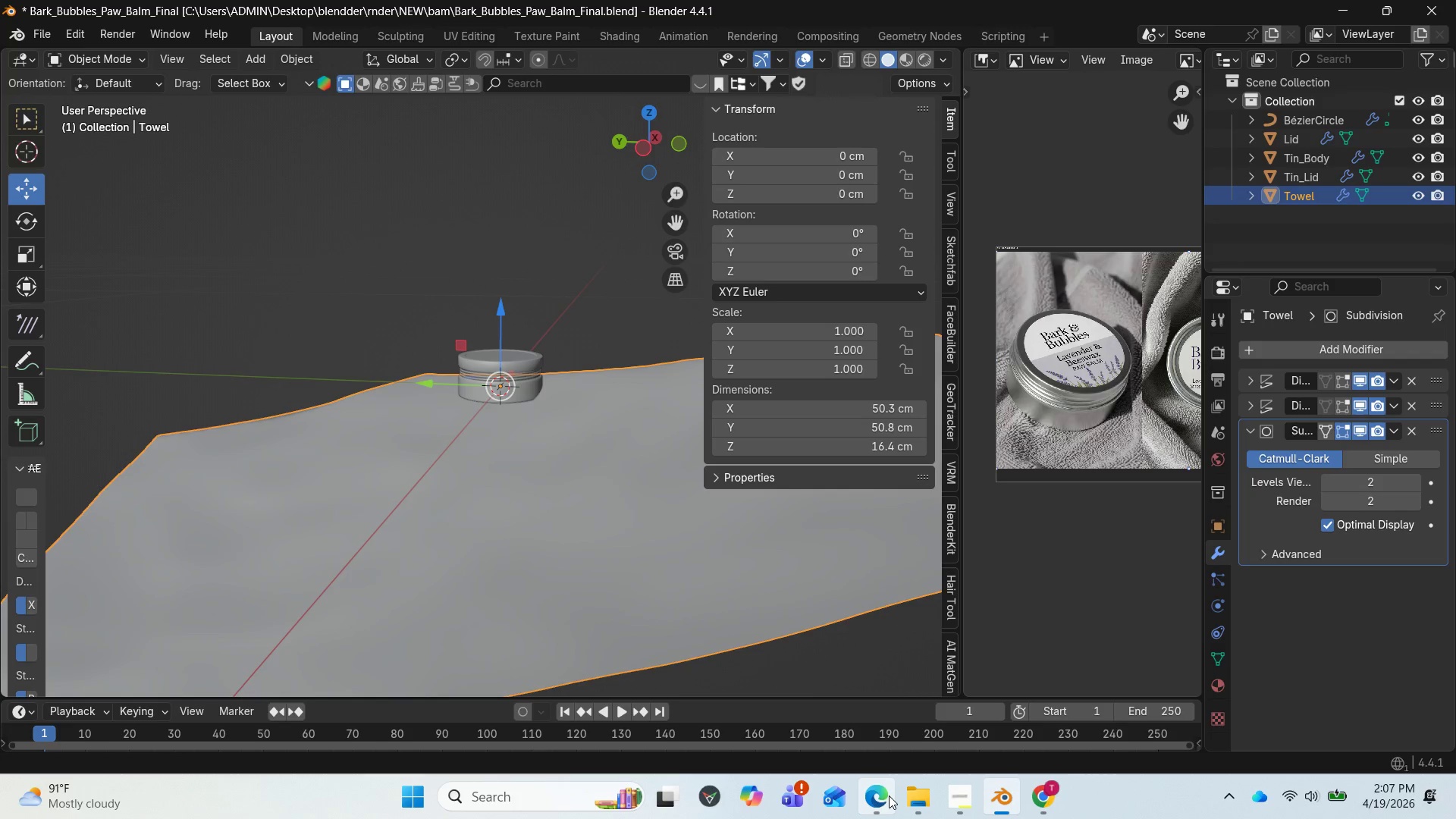 
left_click([868, 689])
 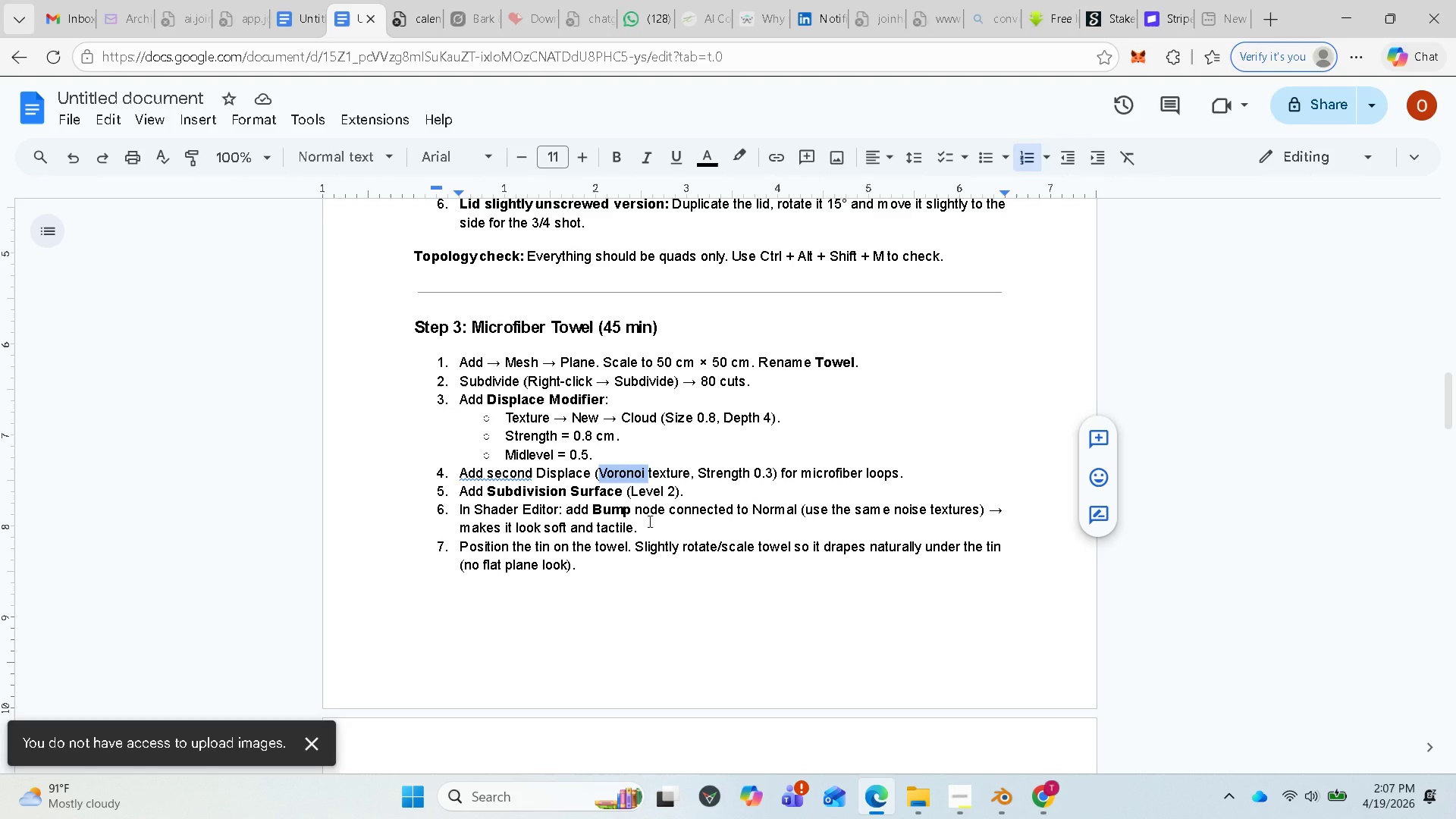 
wait(9.77)
 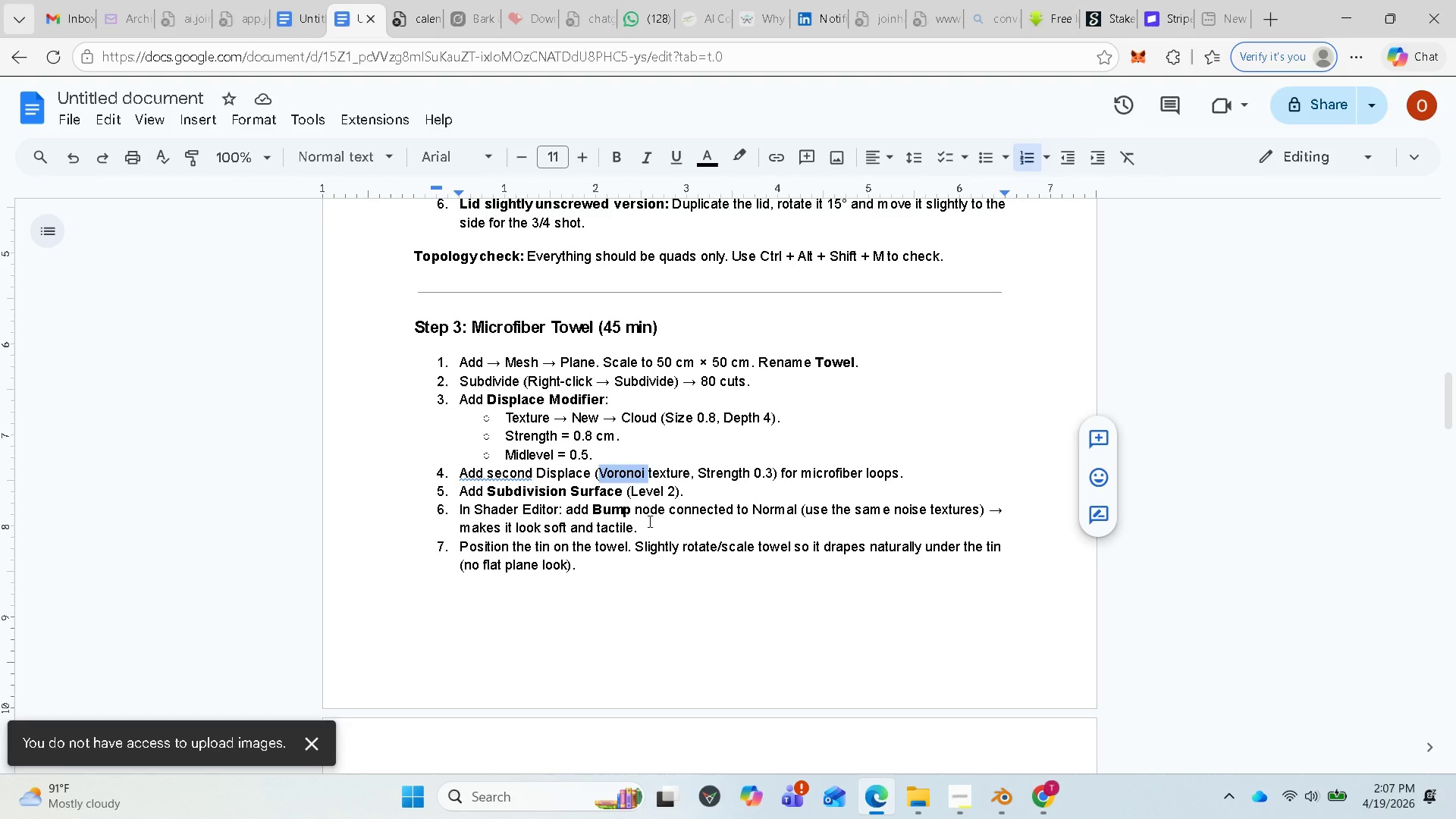 
scroll: coordinate [668, 538], scroll_direction: down, amount: 2.0
 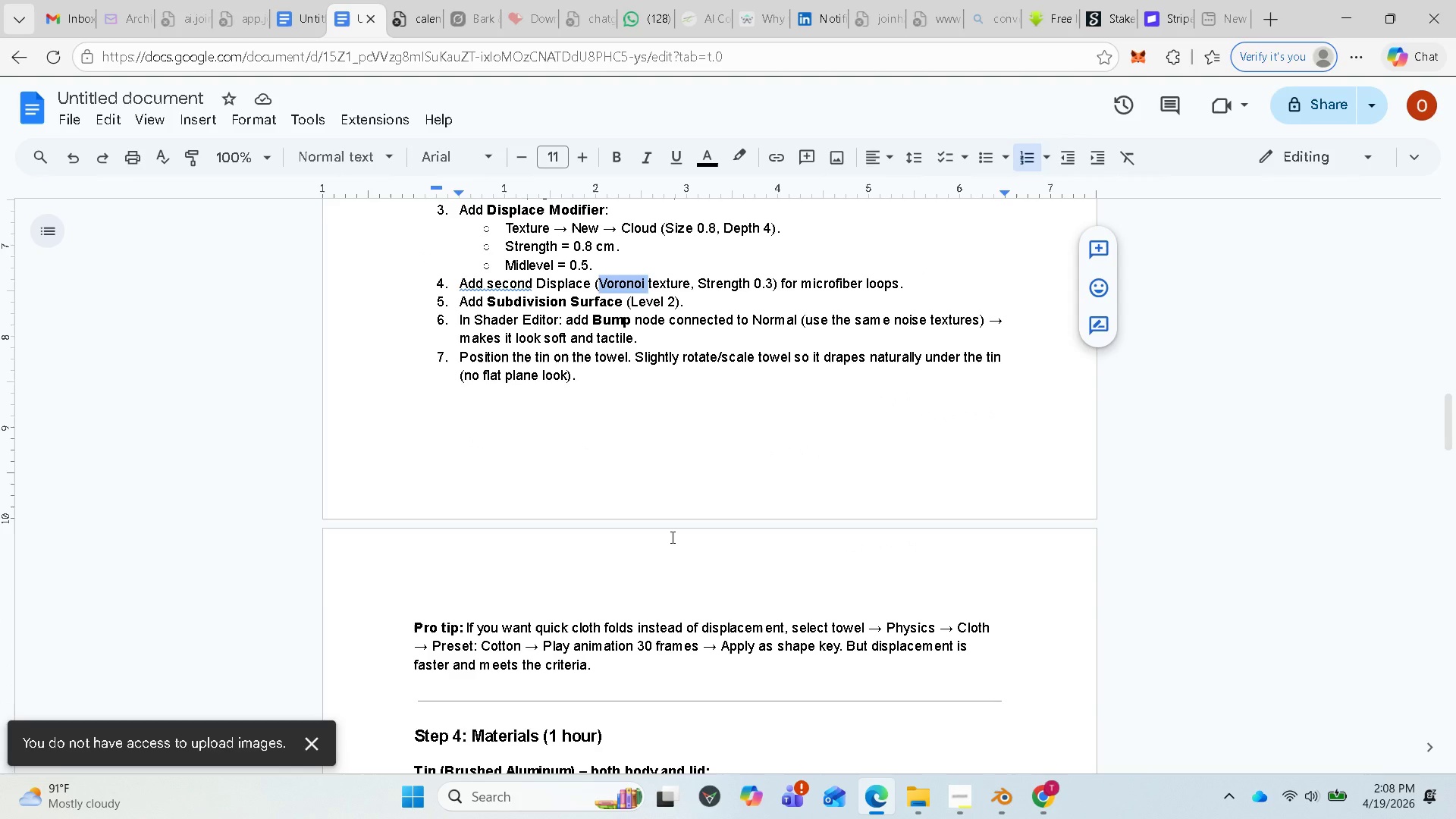 
wait(12.15)
 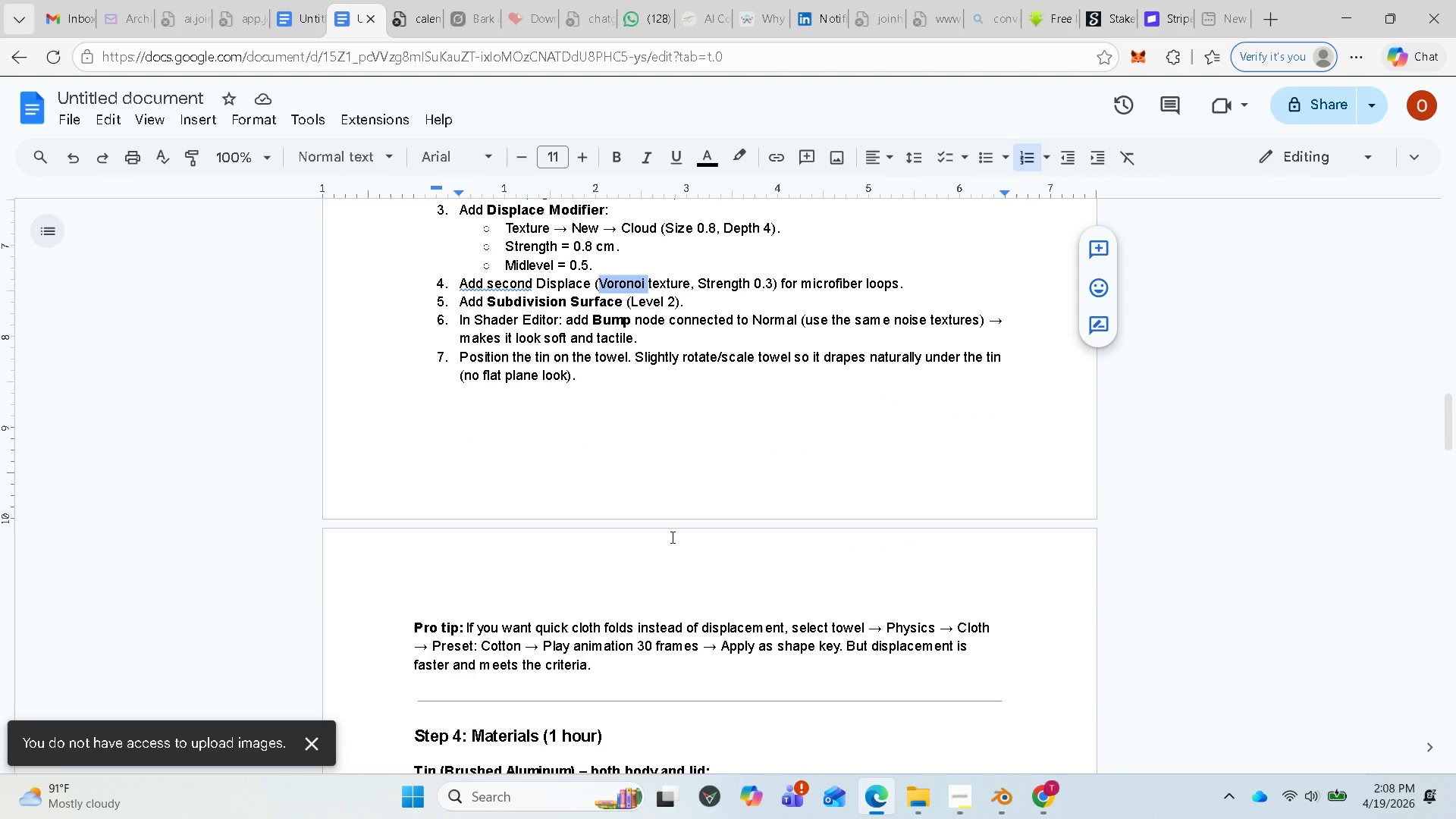 
scroll: coordinate [671, 553], scroll_direction: down, amount: 1.0
 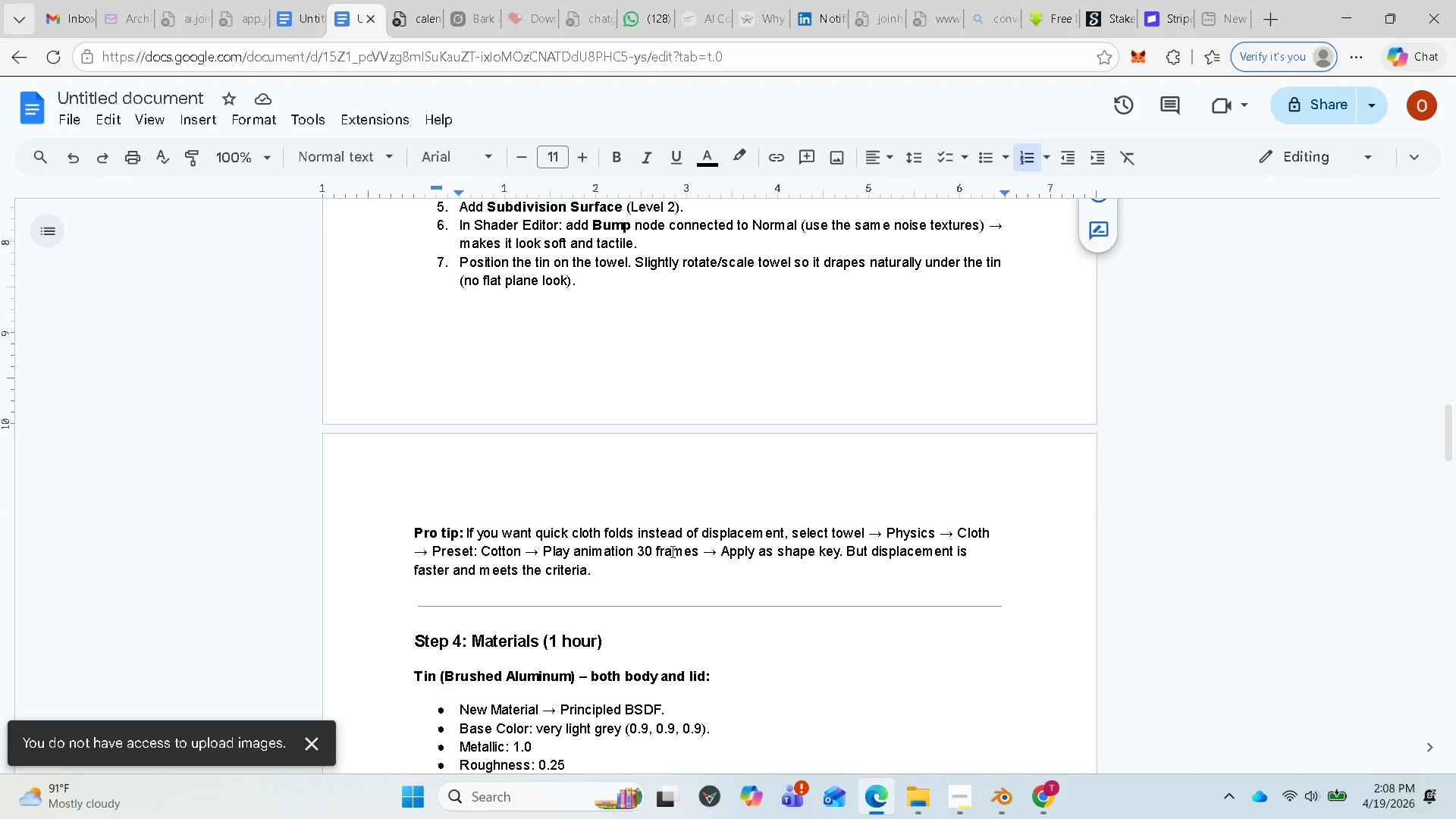 
scroll: coordinate [677, 551], scroll_direction: up, amount: 2.0
 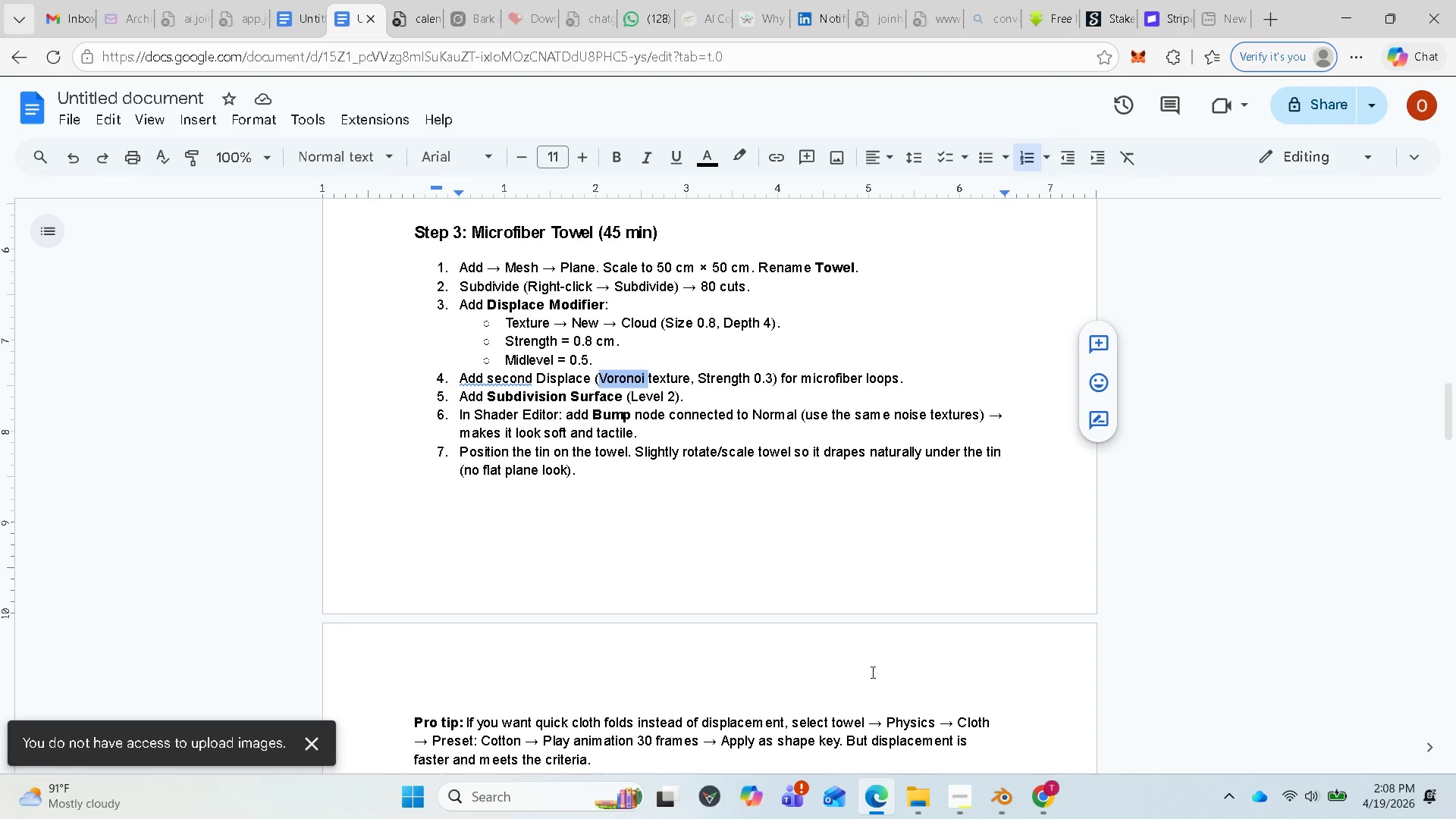 
wait(8.09)
 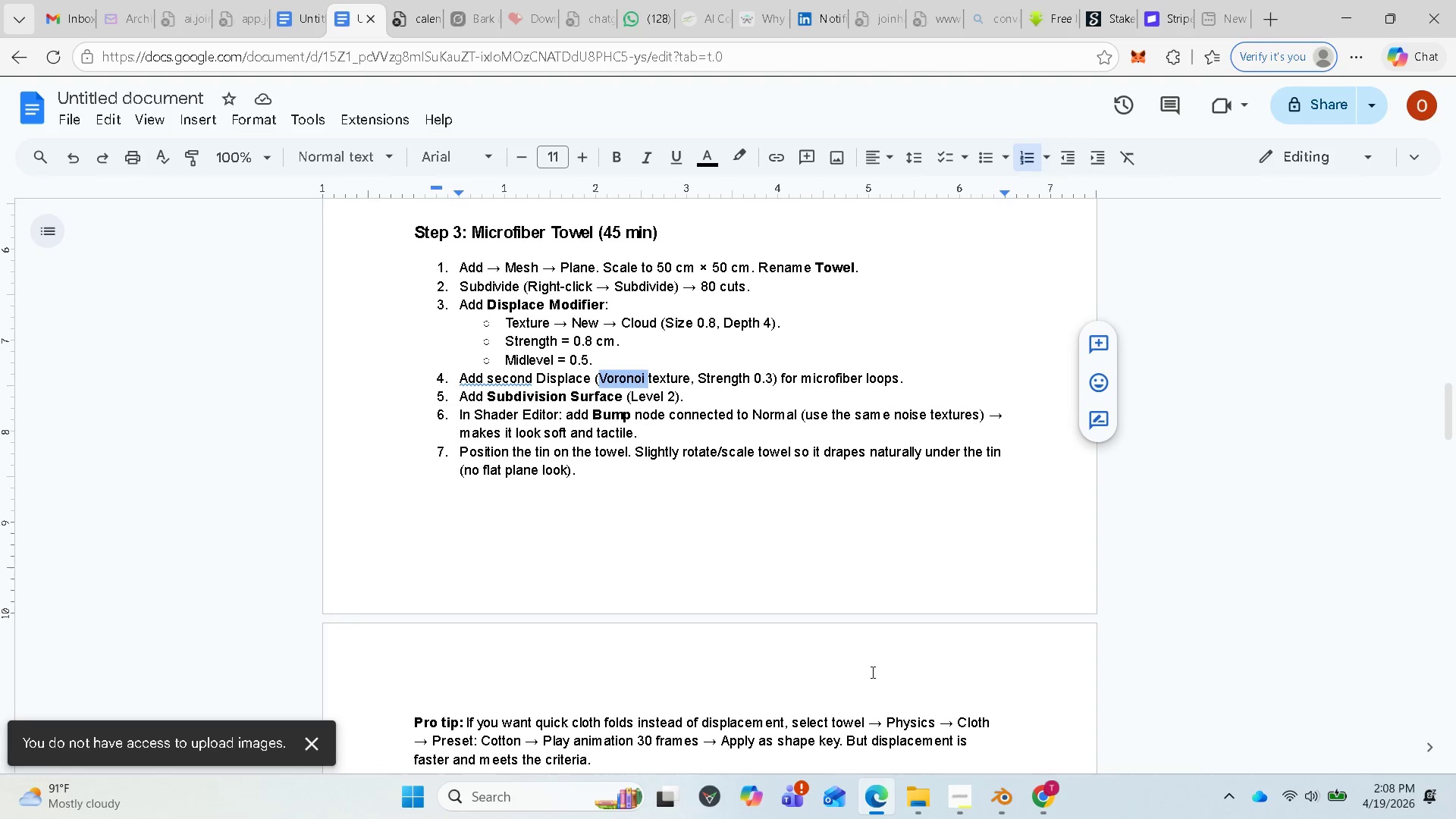 
left_click([1009, 789])
 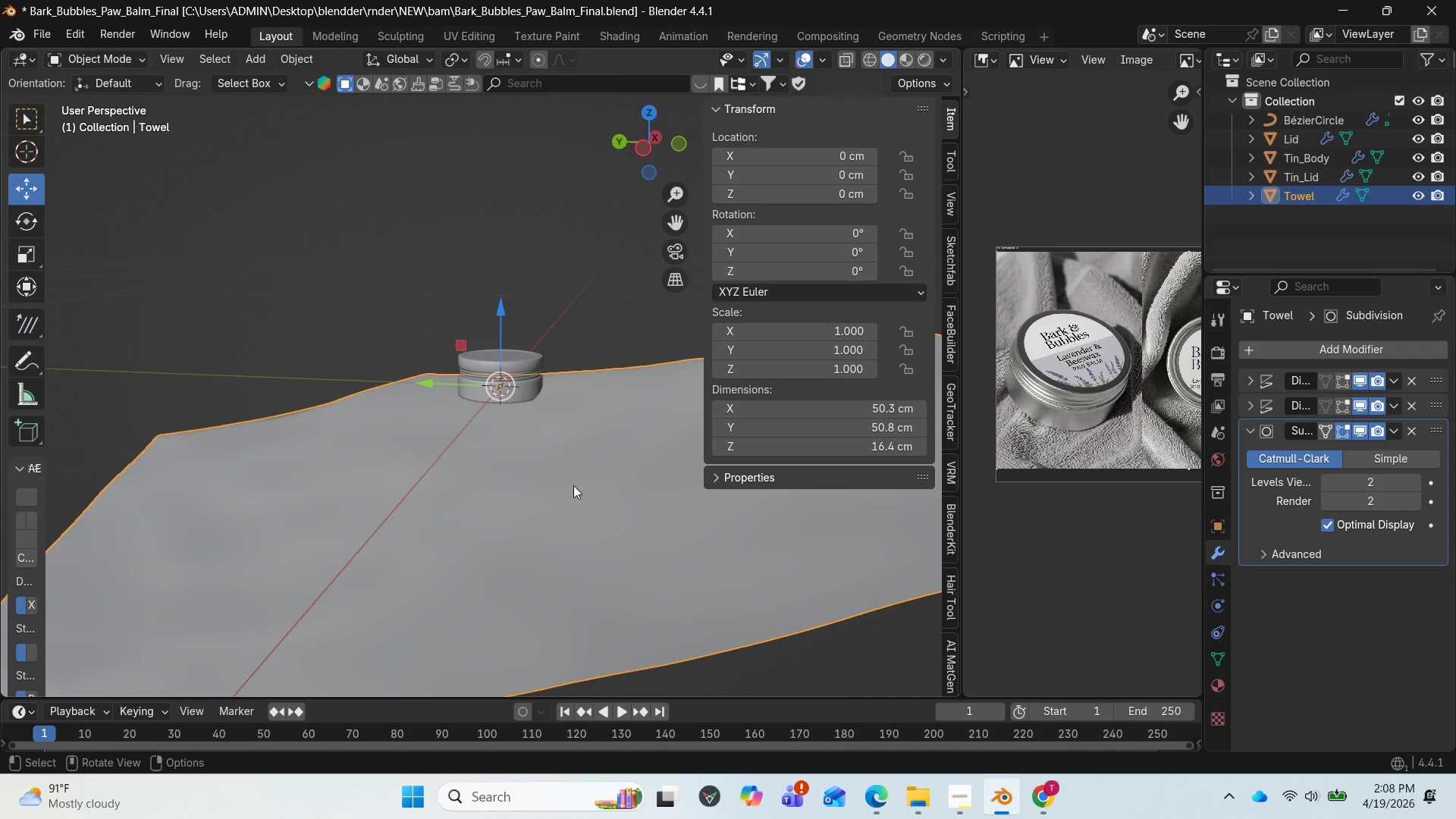 
scroll: coordinate [534, 485], scroll_direction: down, amount: 2.0
 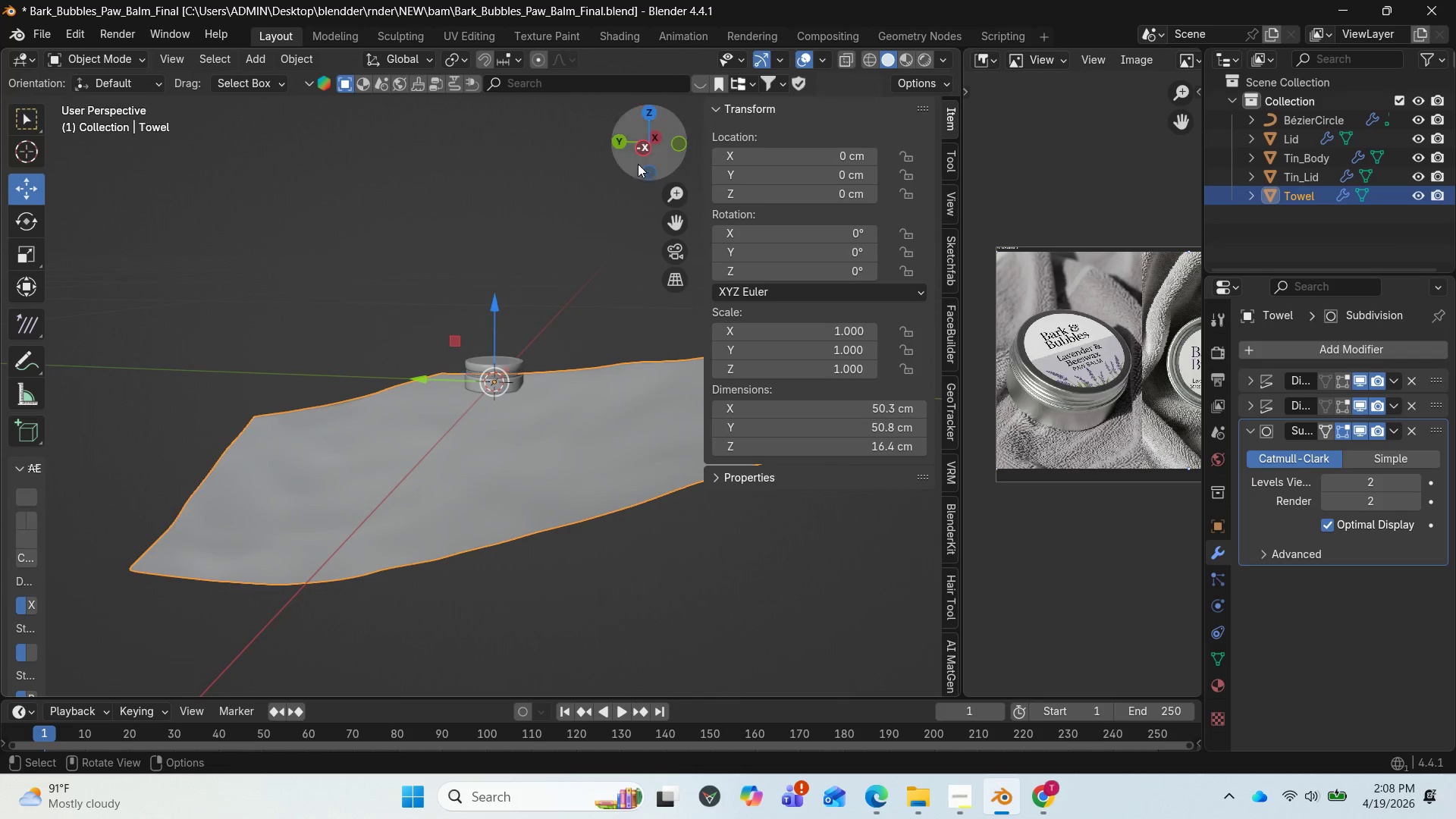 
left_click_drag(start_coordinate=[643, 158], to_coordinate=[570, 179])
 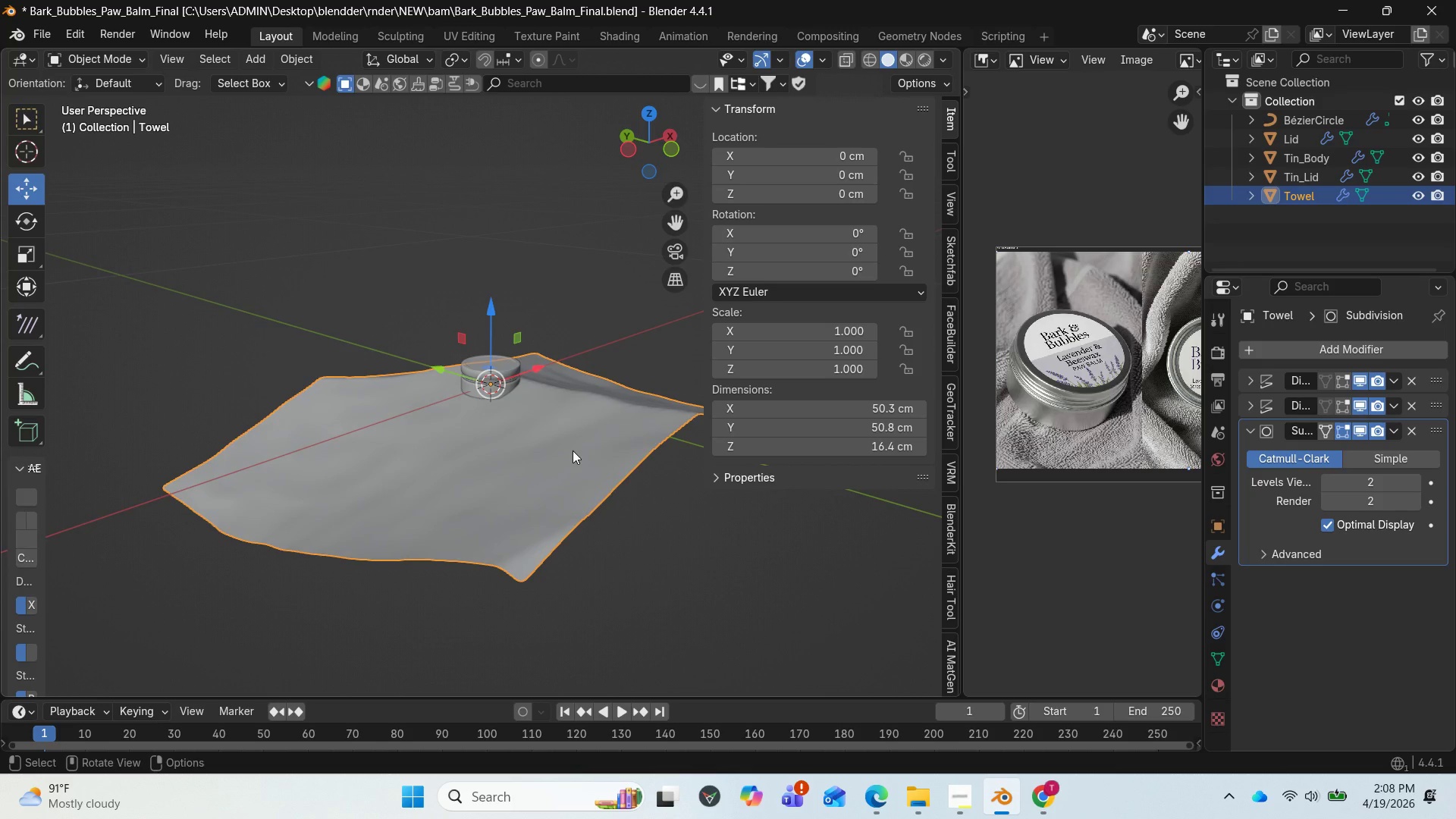 
left_click([573, 450])
 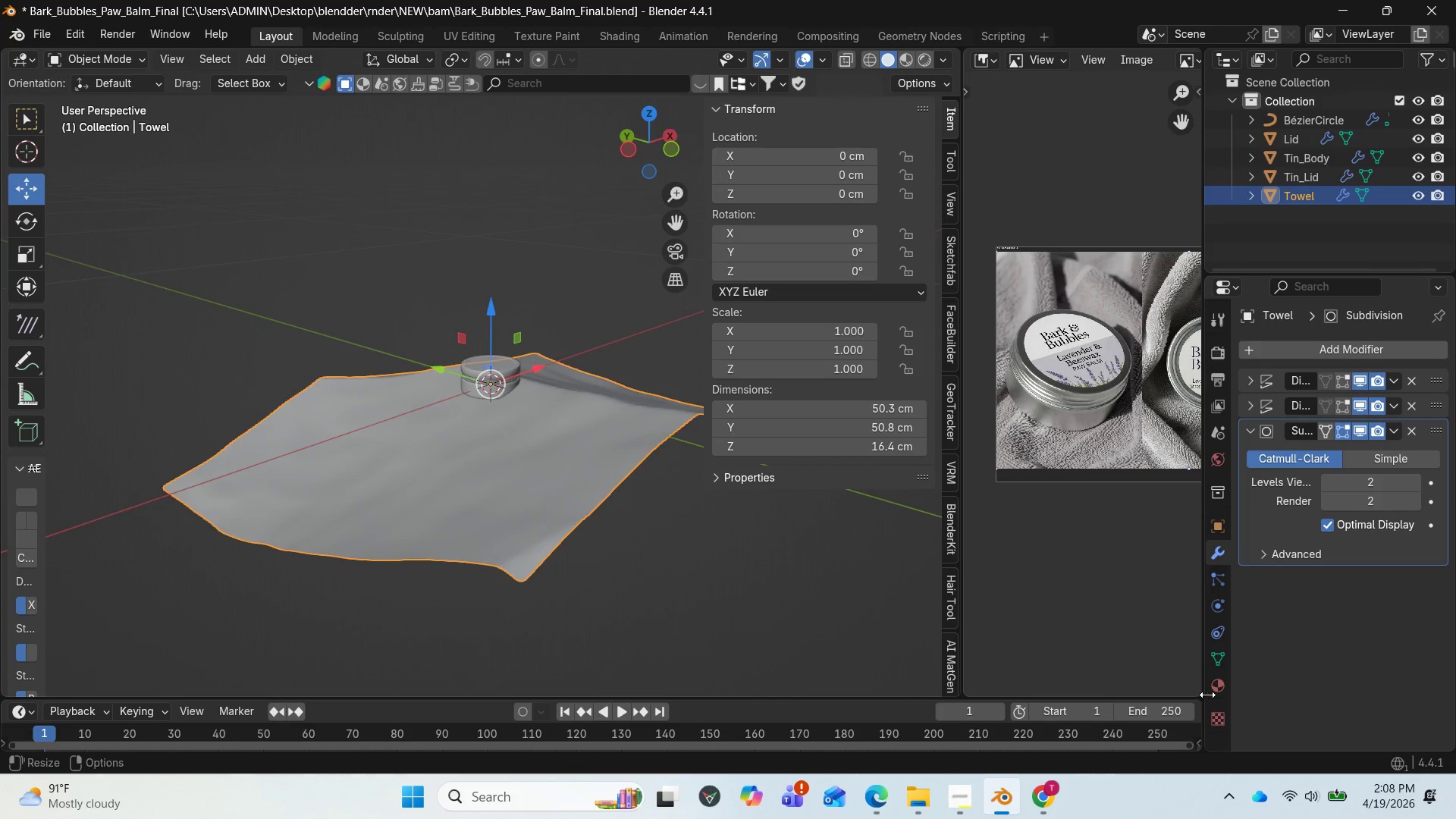 
left_click([1209, 691])
 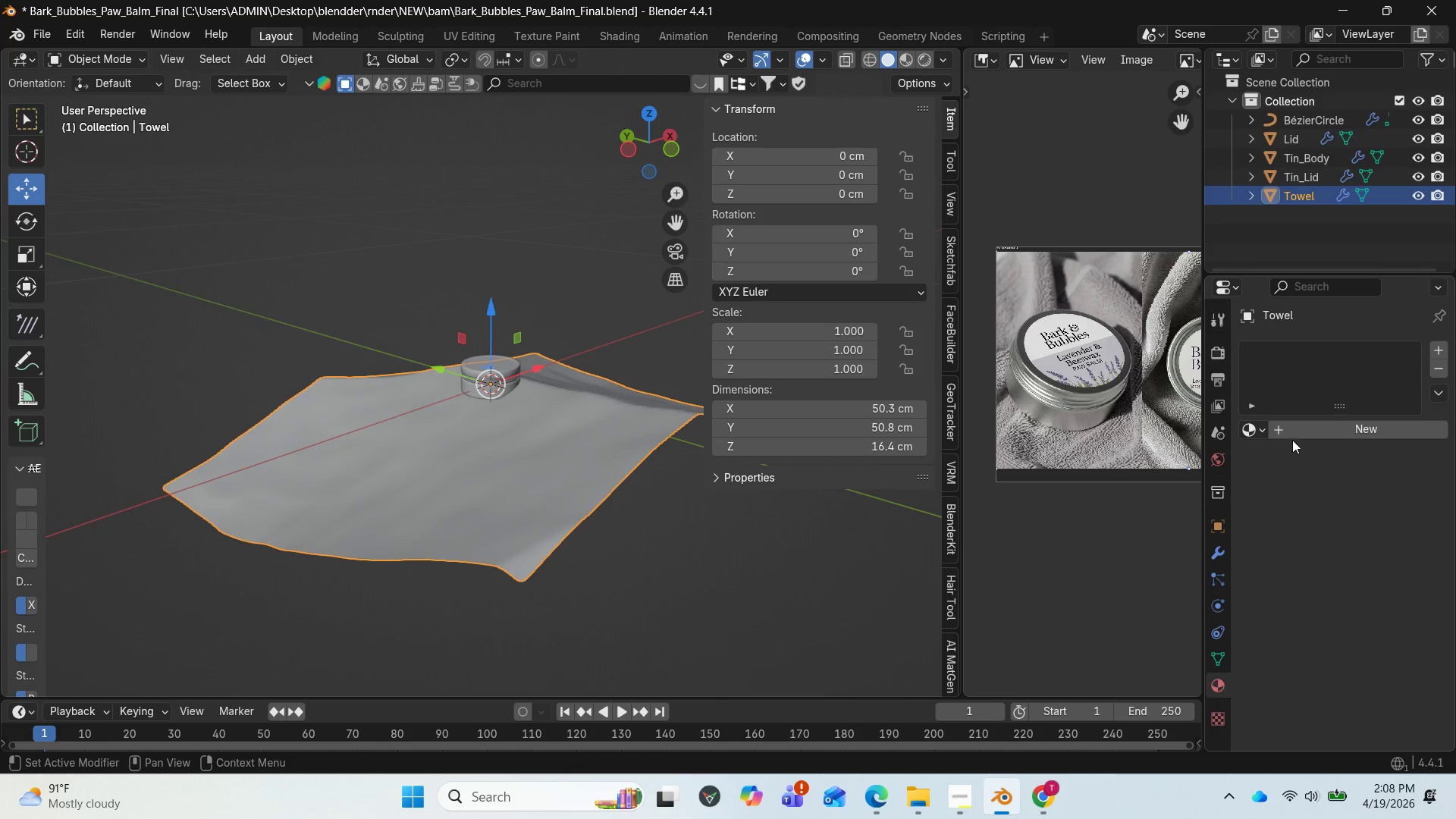 
left_click([1294, 432])
 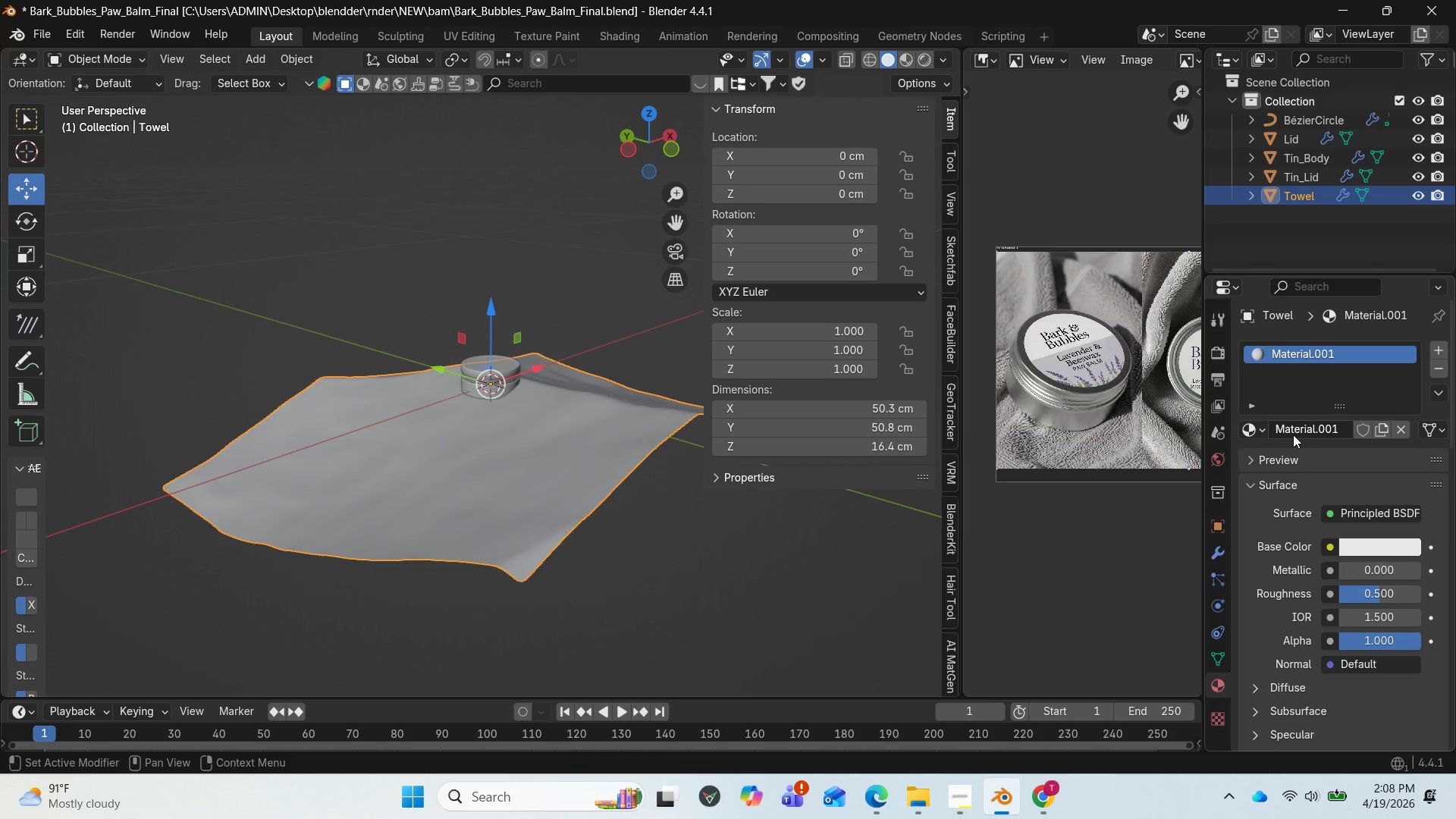 
left_click([1300, 433])
 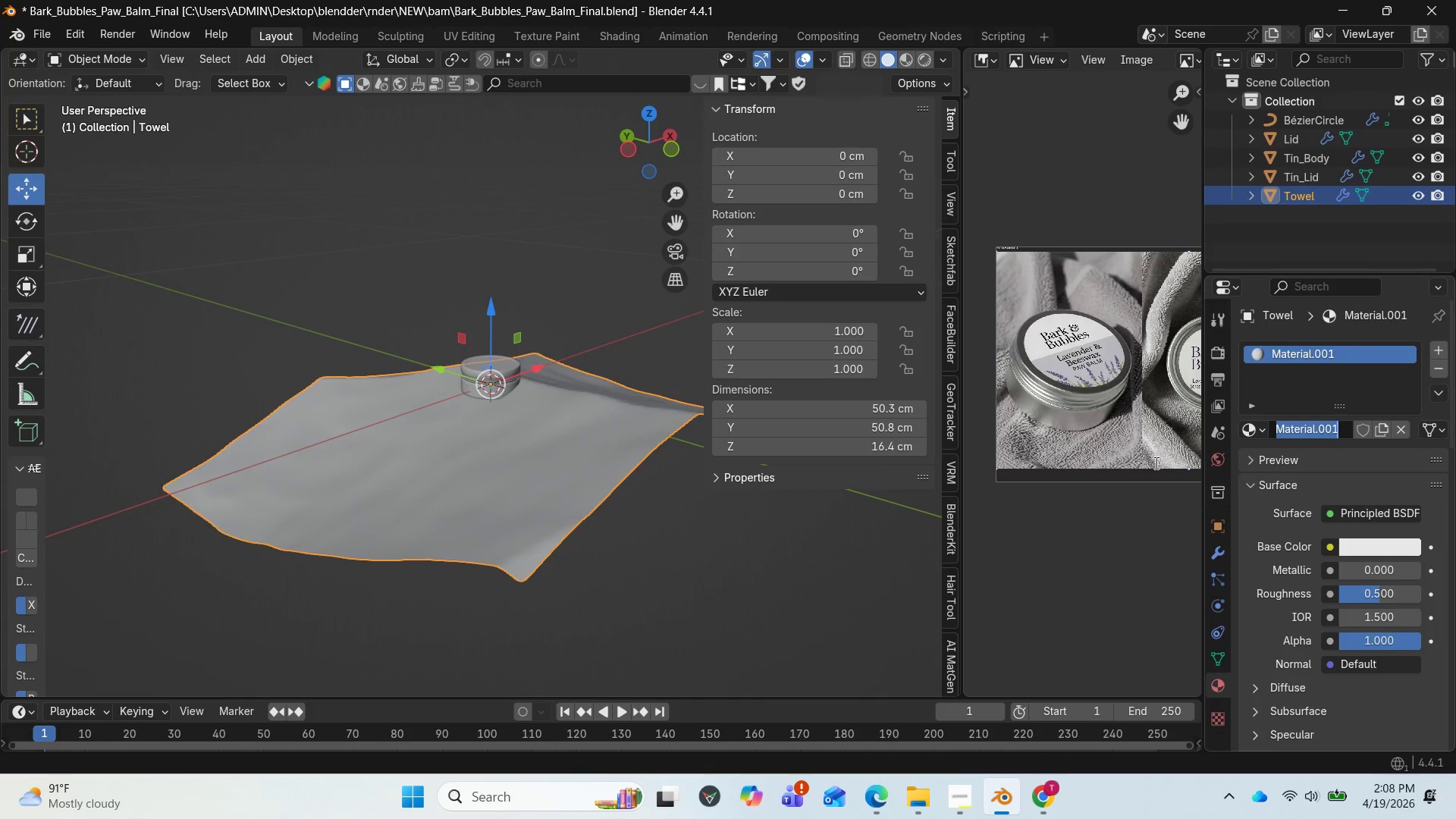 
type(towel)
 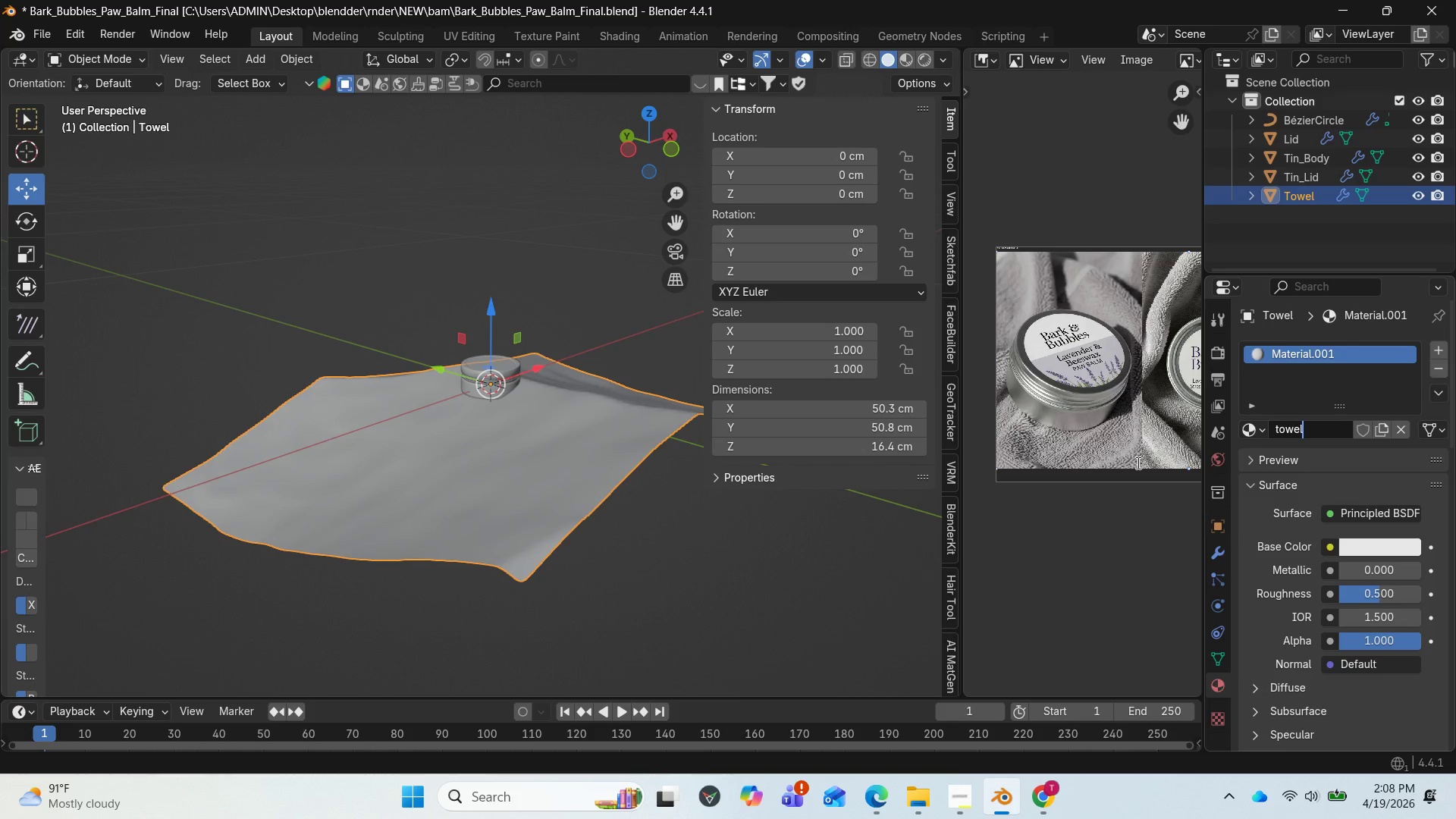 
key(Enter)
 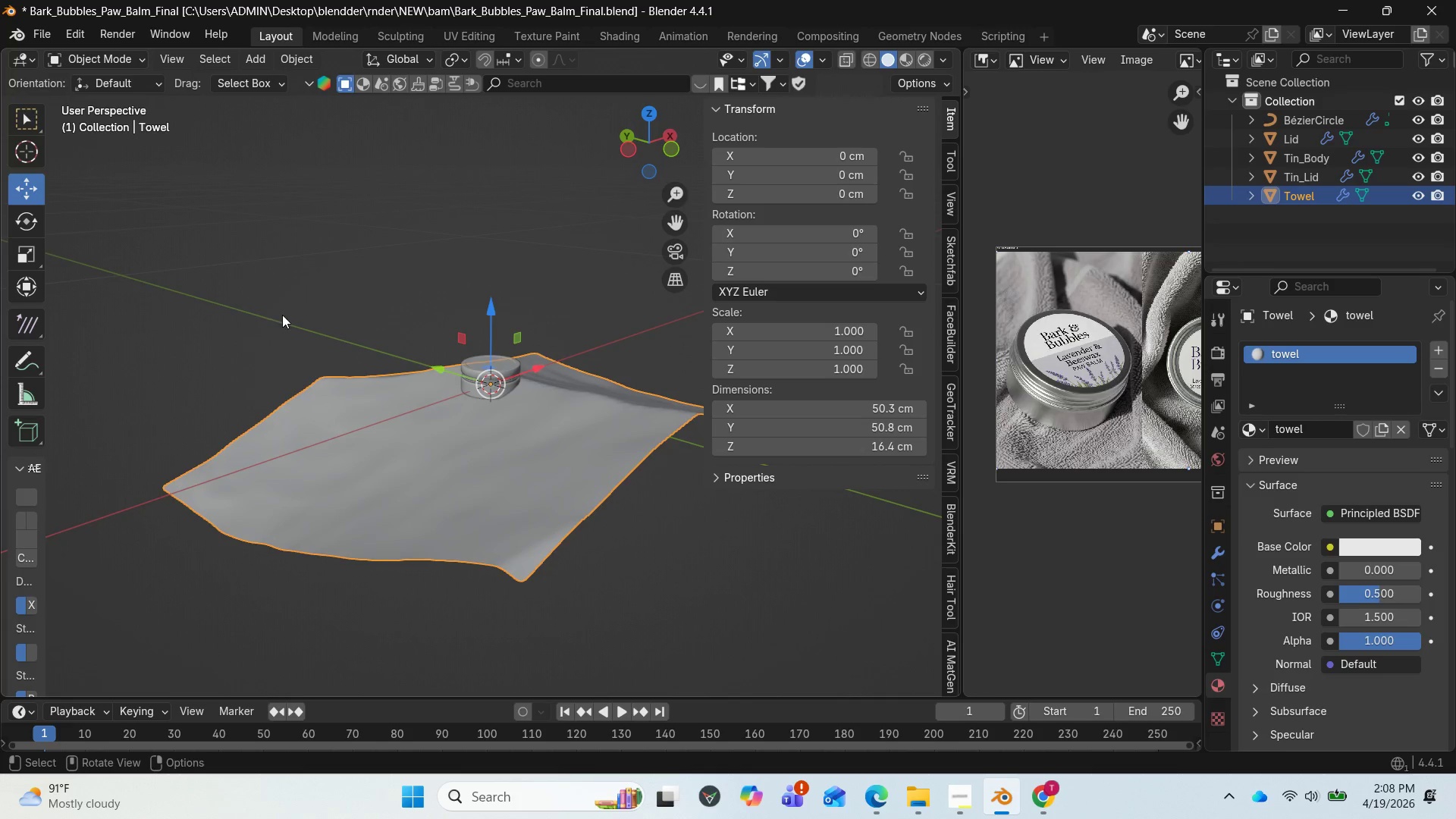 
wait(6.39)
 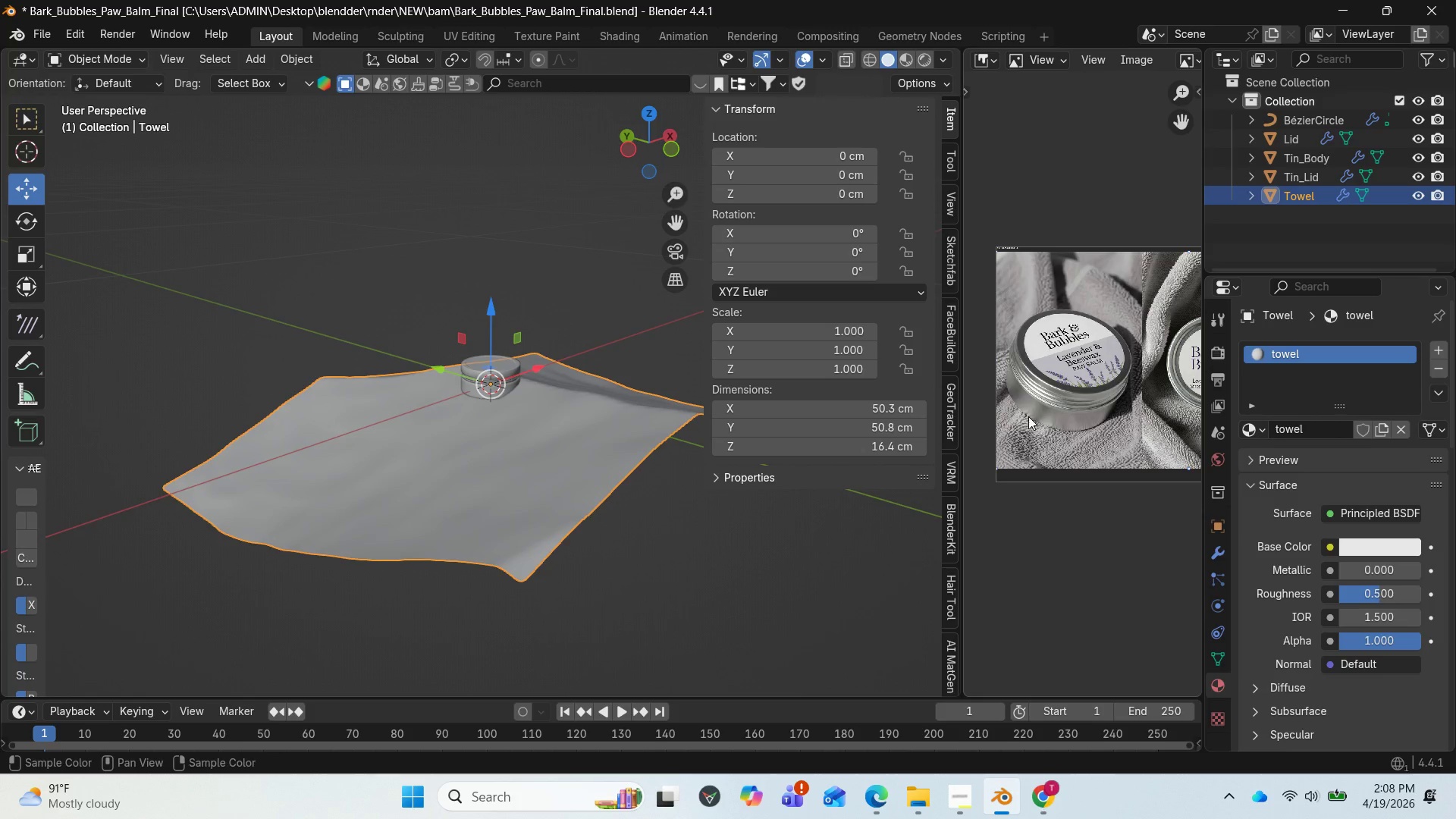 
left_click([604, 33])
 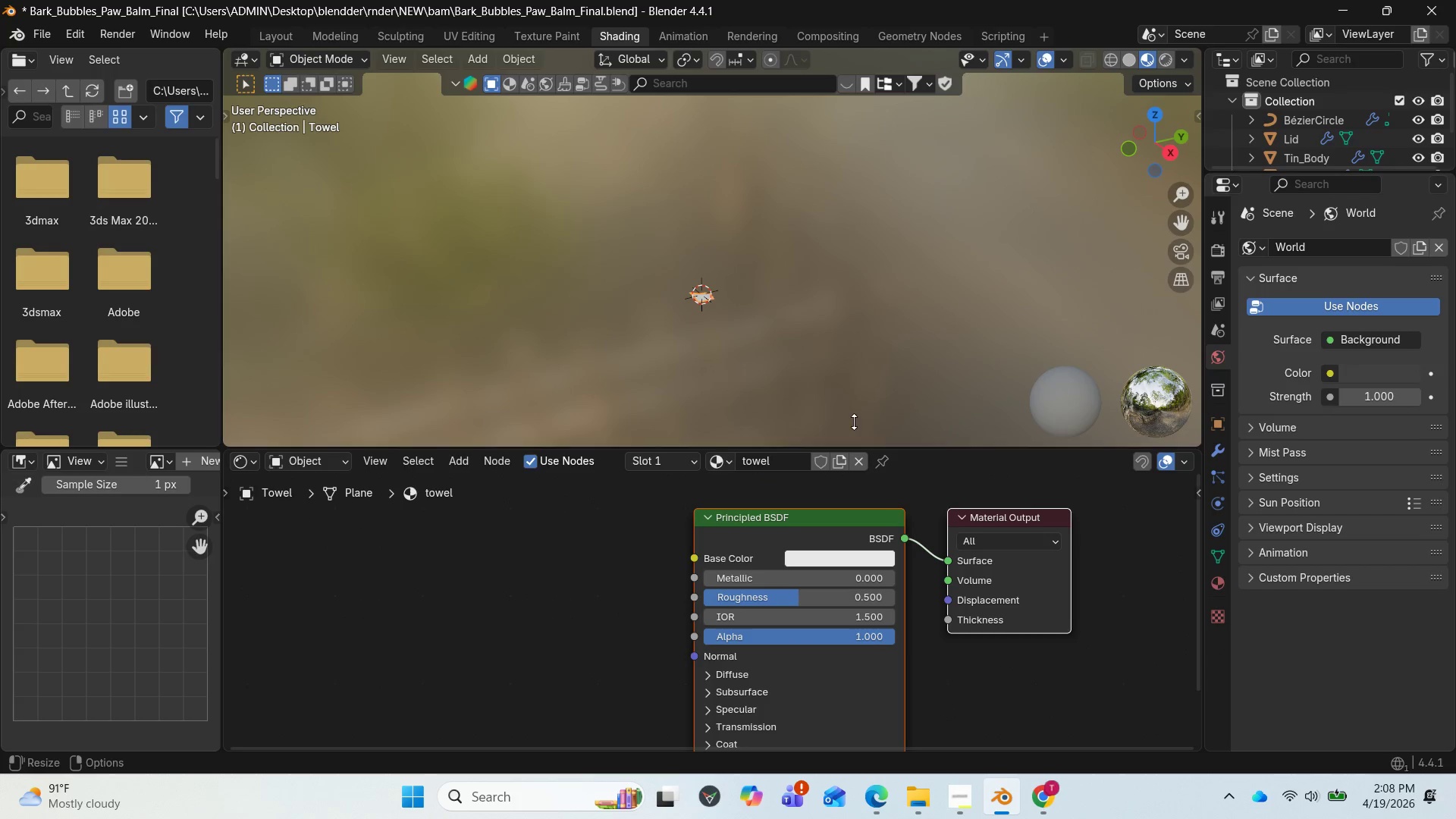 
key(NumpadDecimal)
 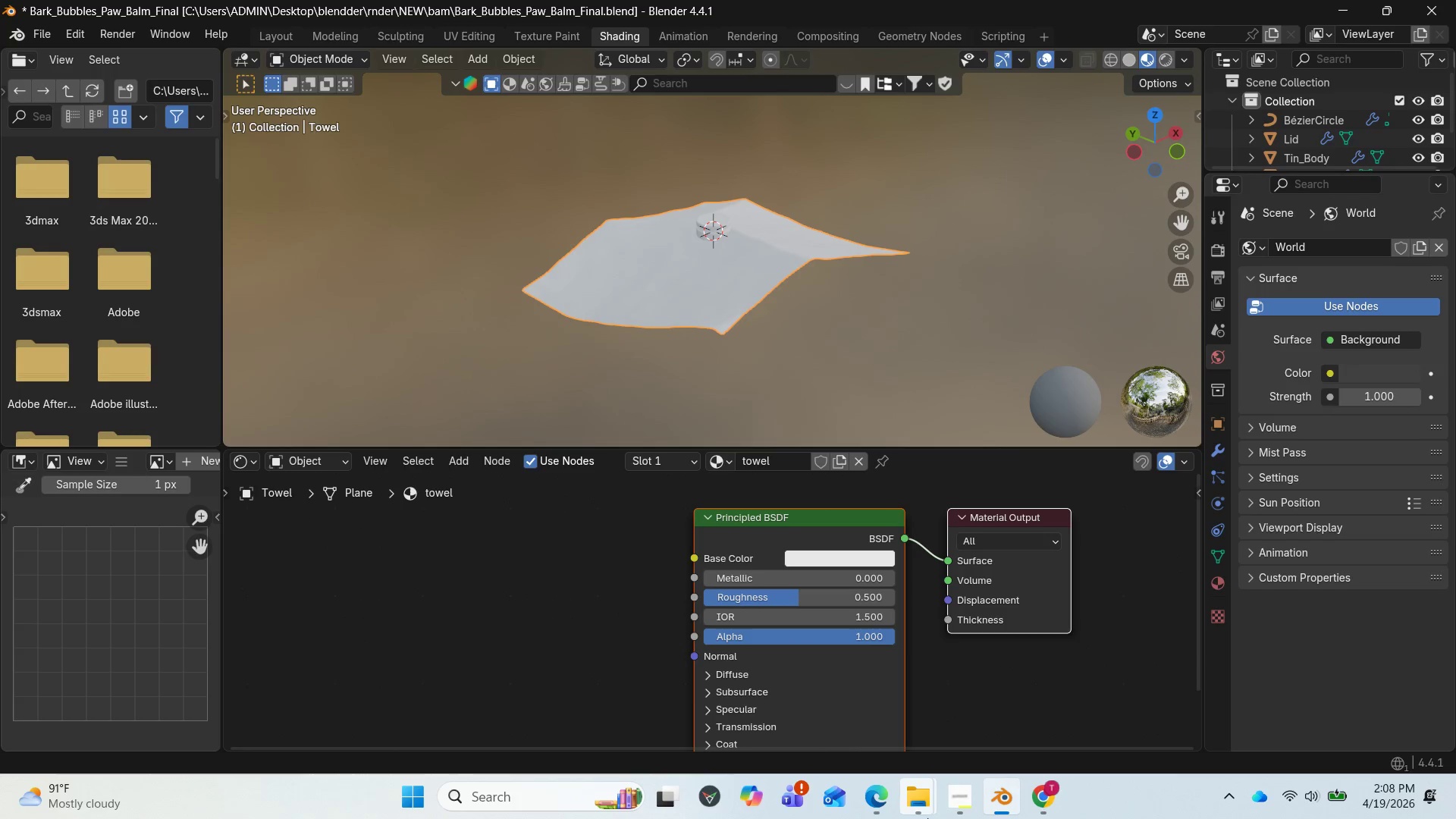 
wait(5.05)
 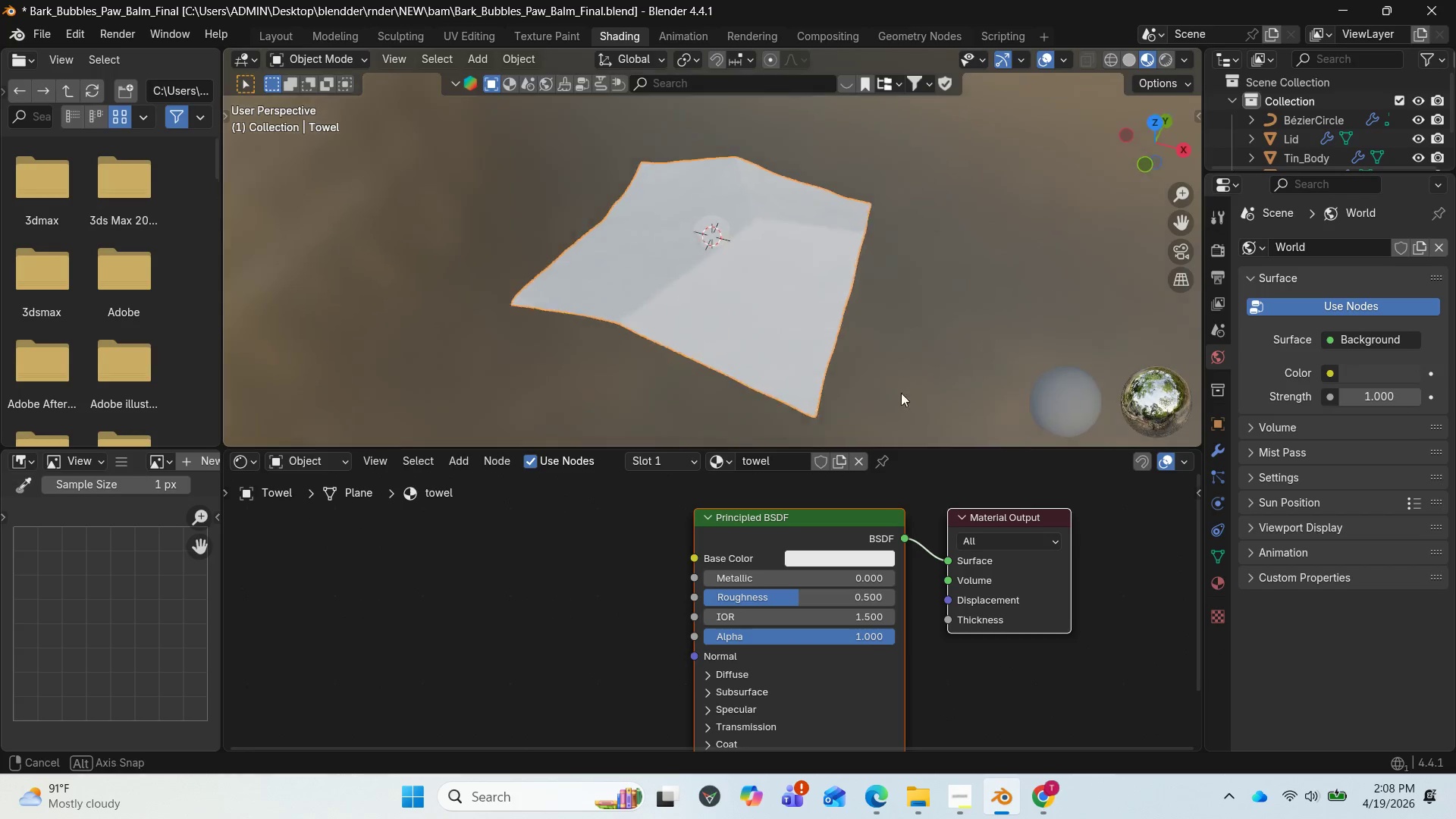 
left_click([870, 710])
 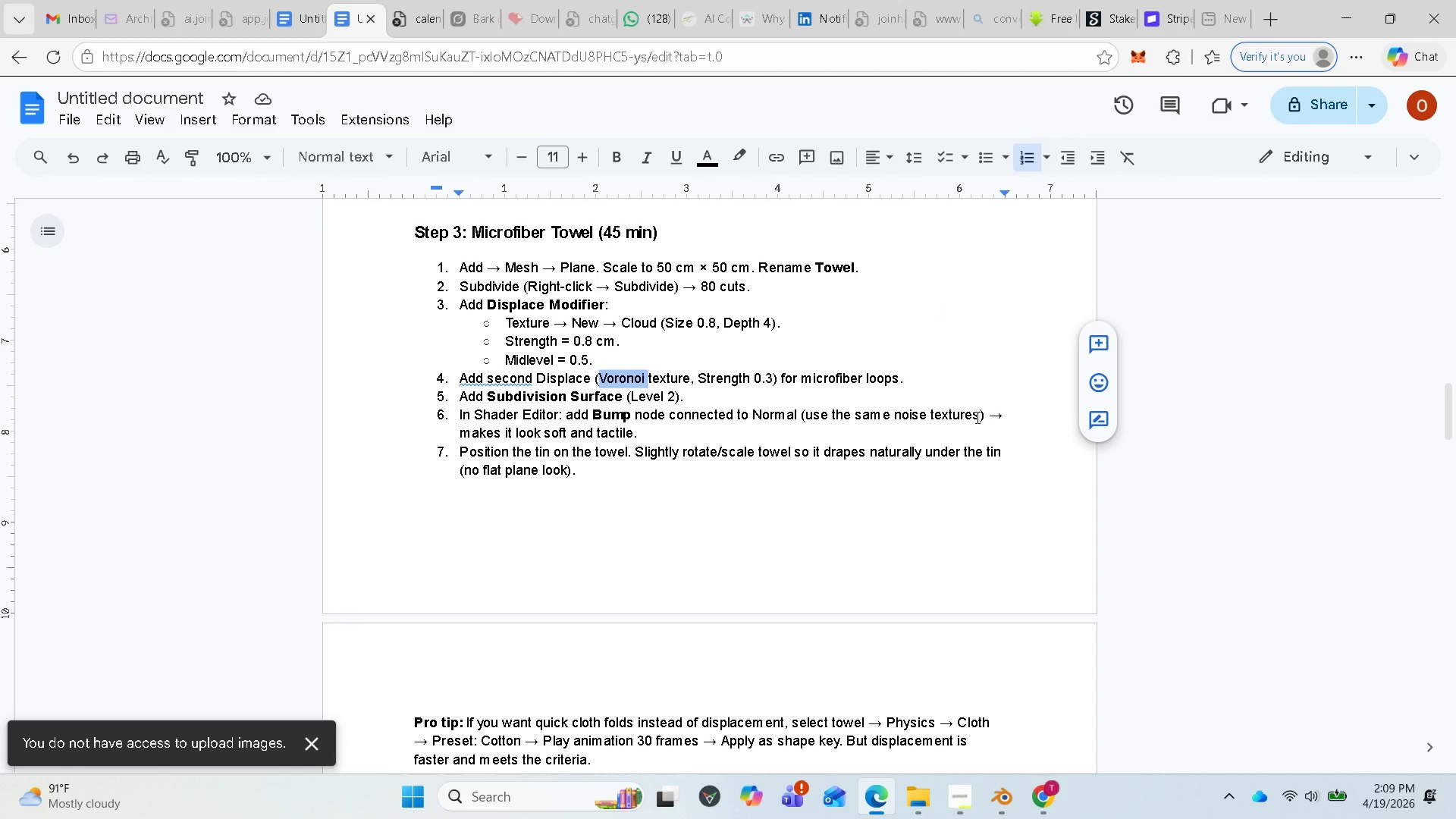 
wait(15.06)
 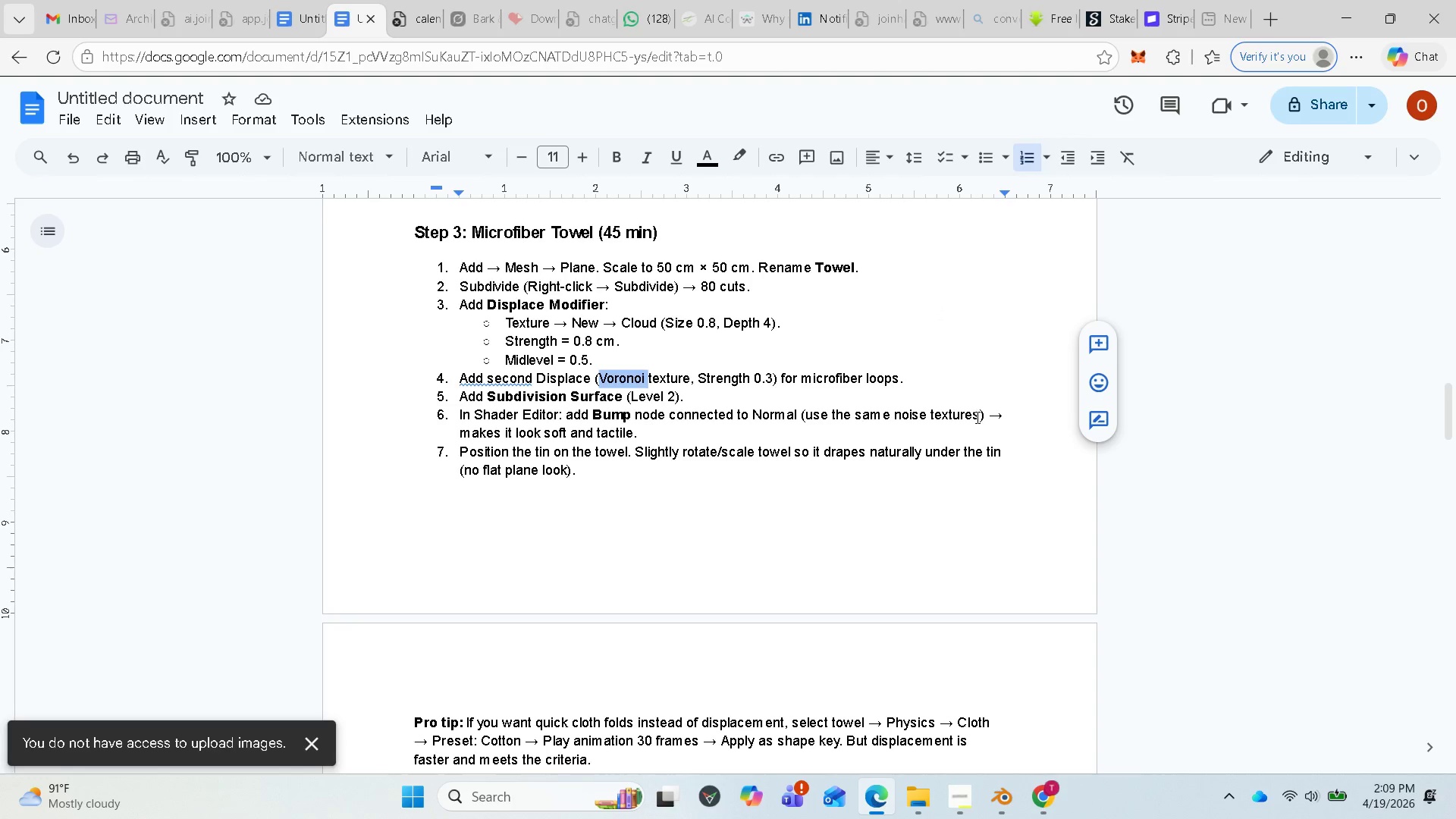 
left_click([1341, 19])
 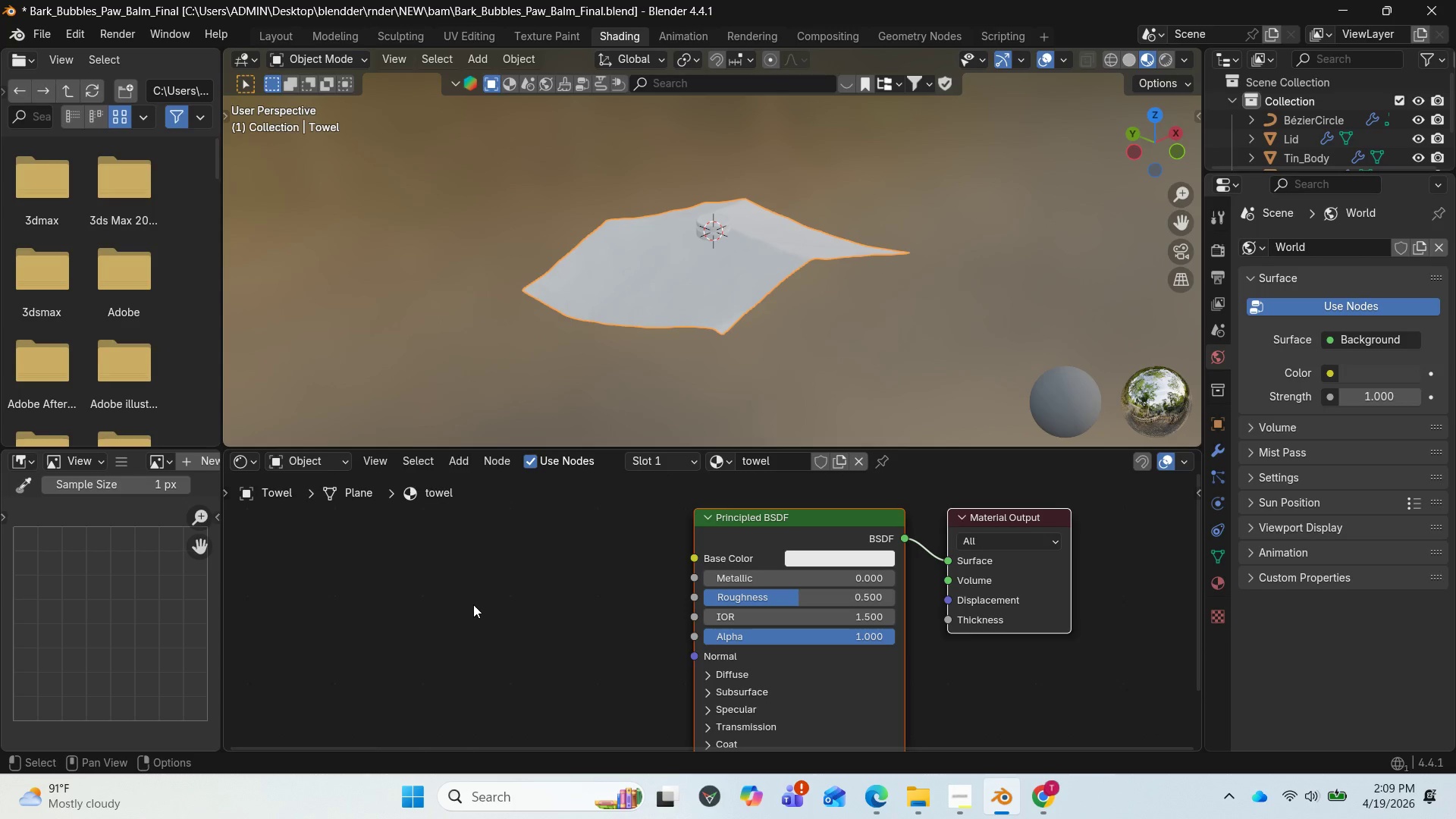 
right_click([473, 604])
 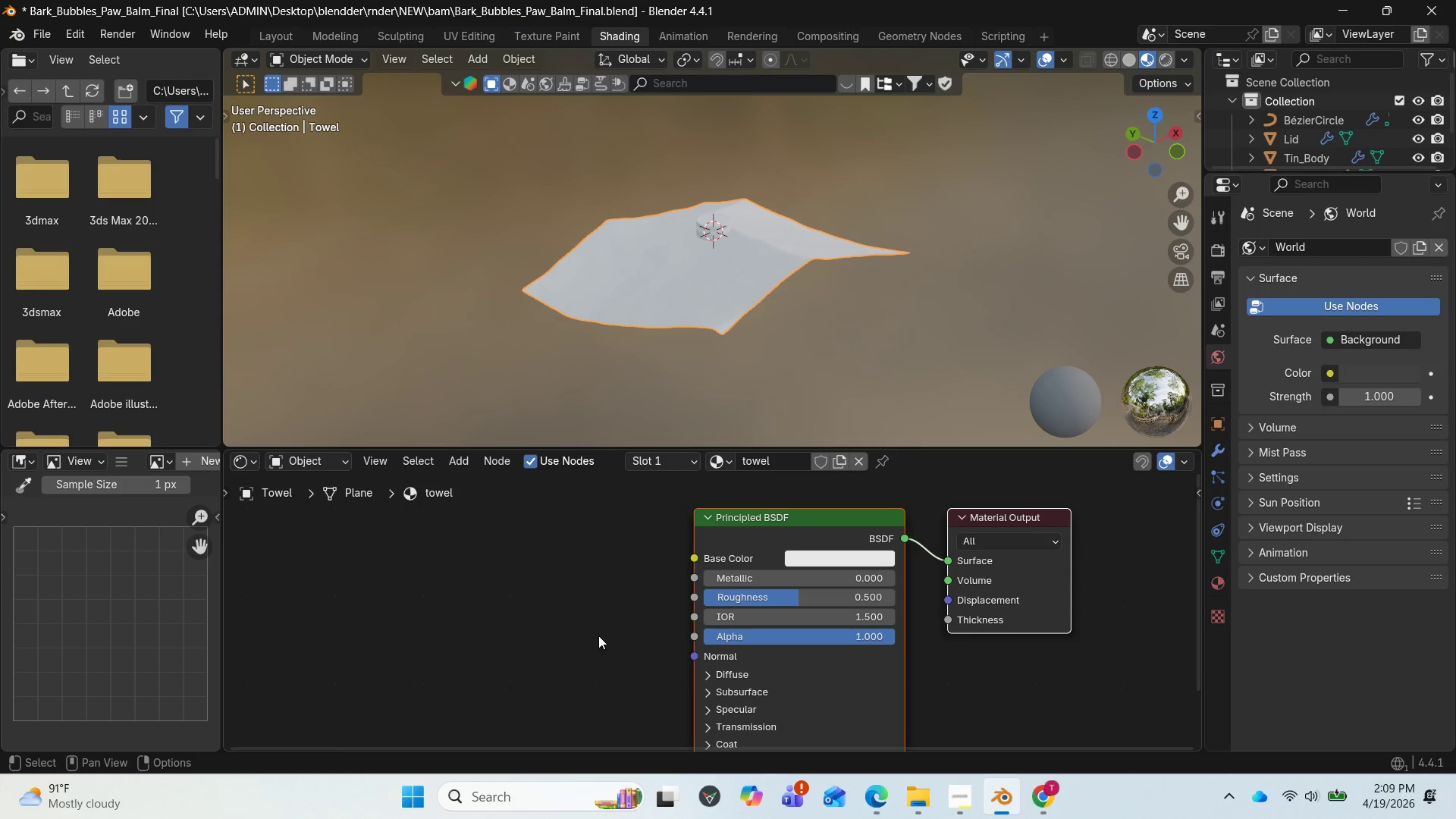 
key(Shift+A)
 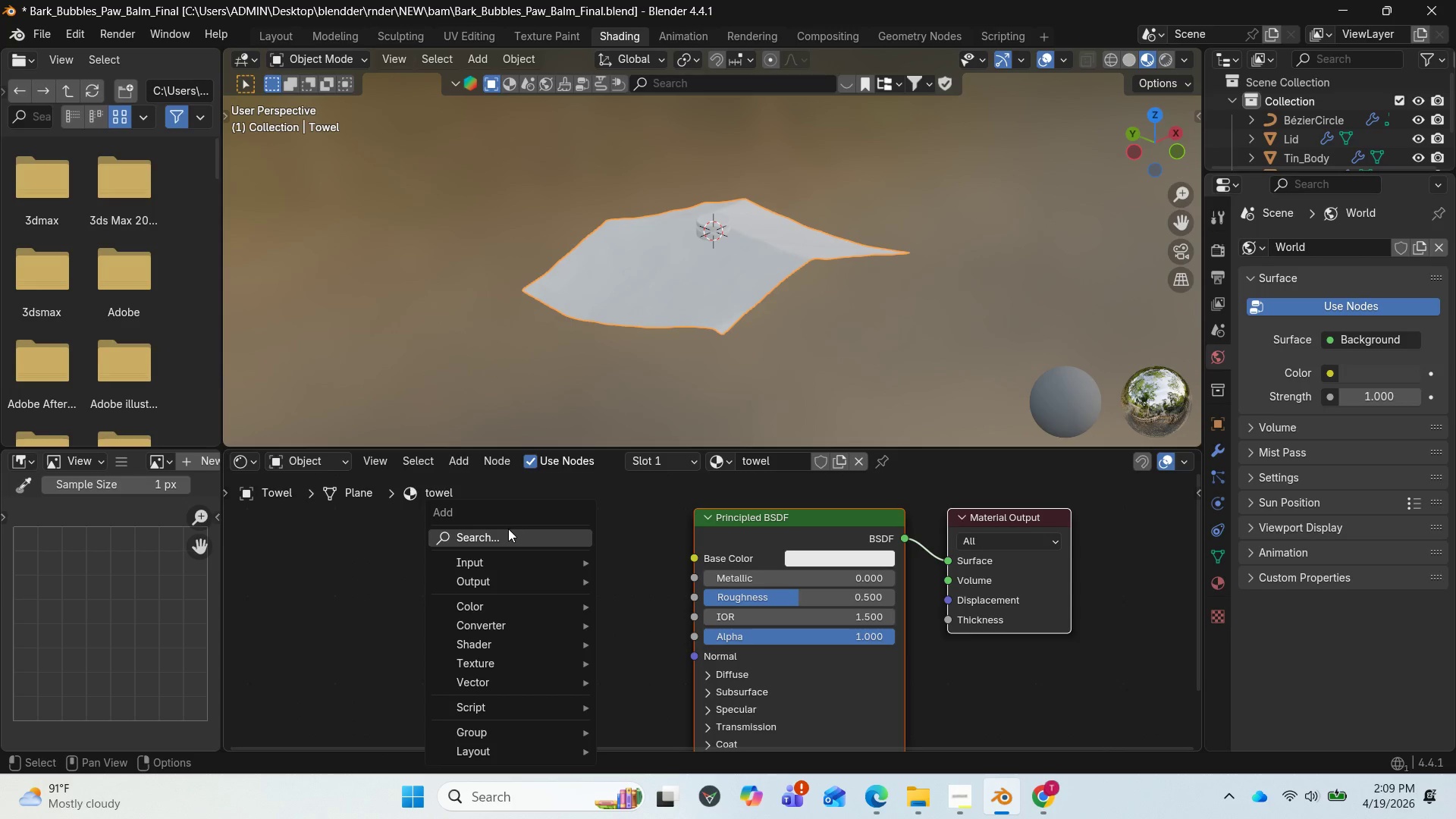 
left_click([504, 532])
 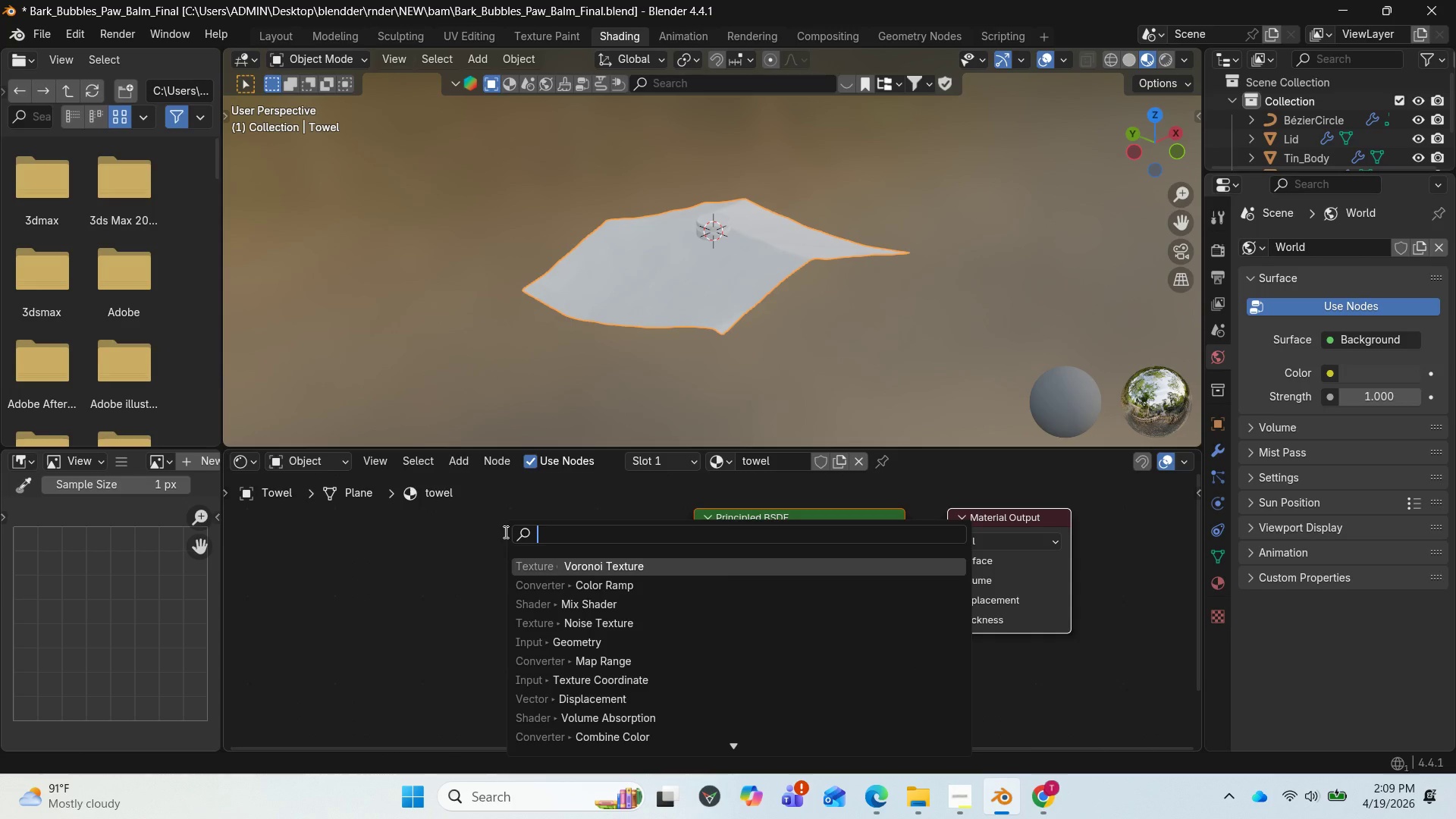 
type(bump)
 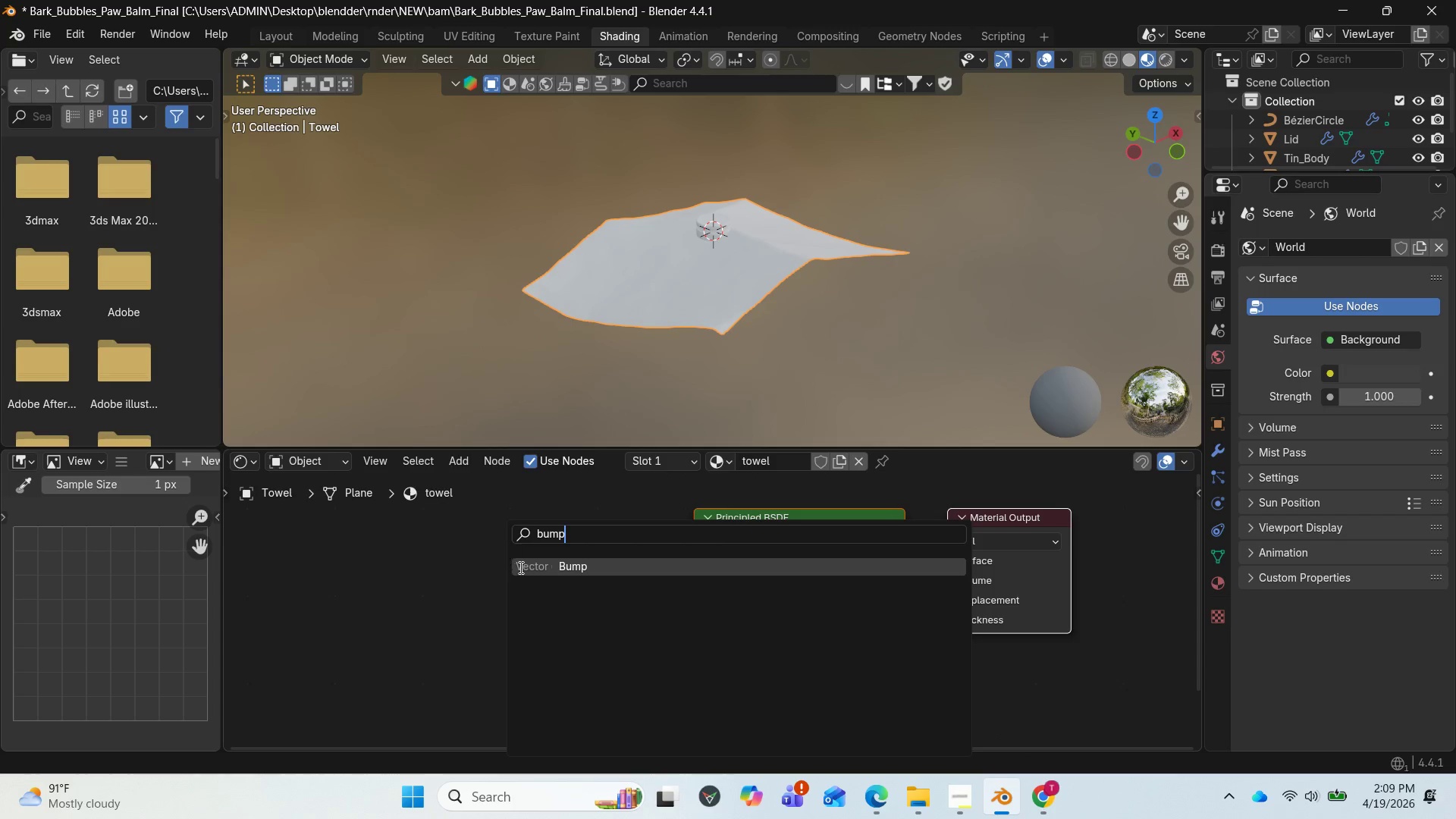 
left_click([532, 570])
 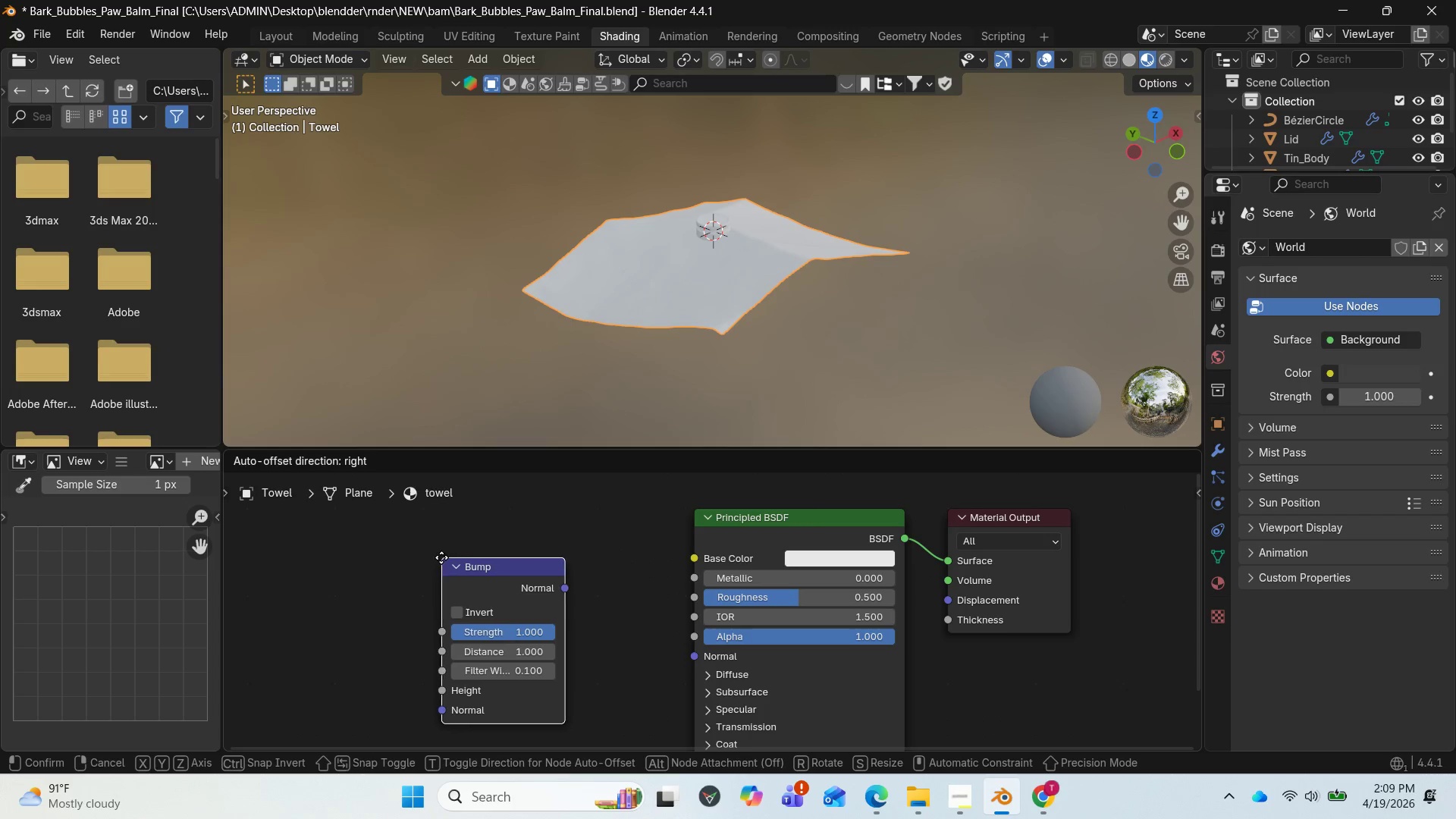 
left_click([432, 559])
 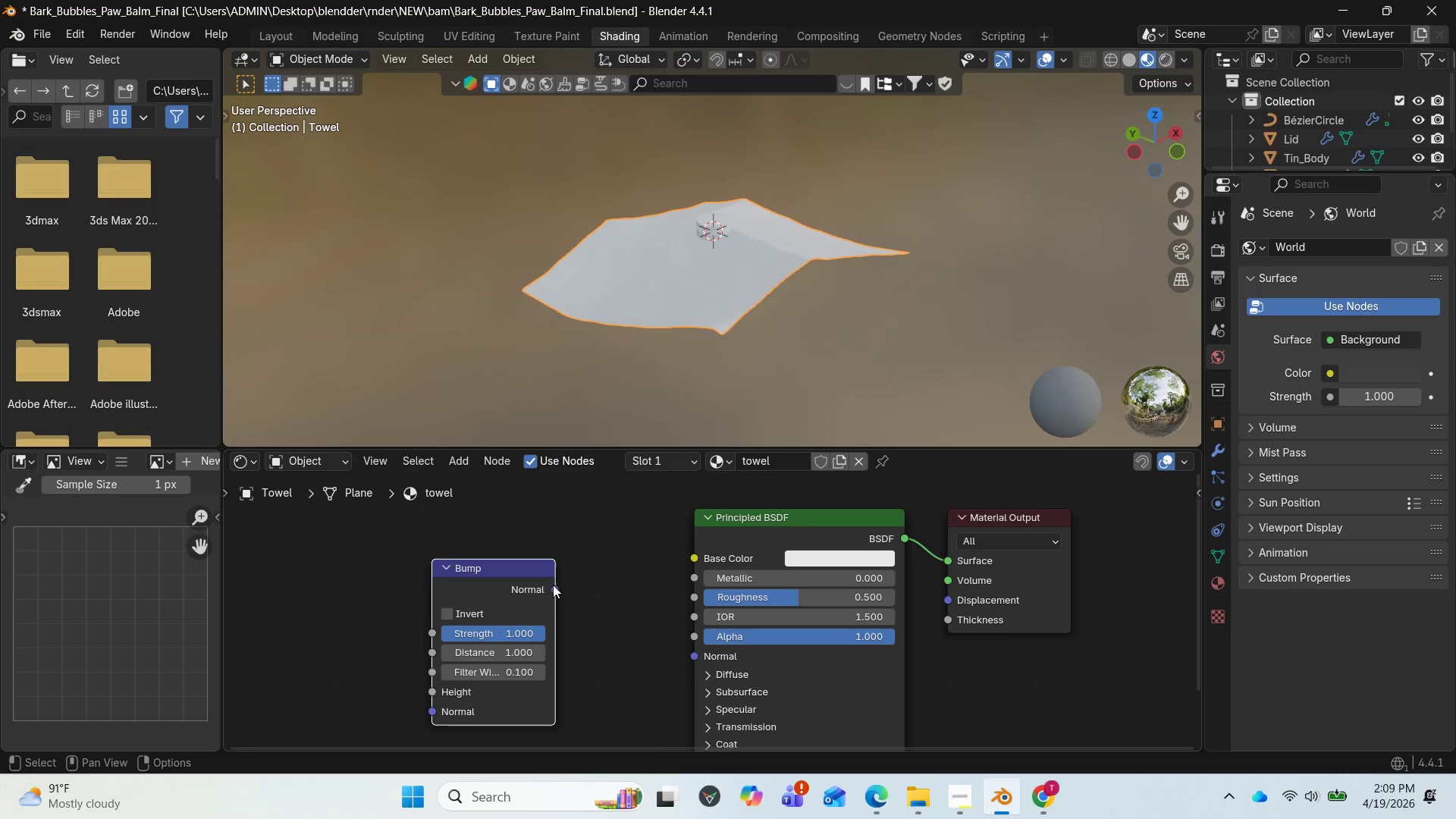 
left_click_drag(start_coordinate=[554, 585], to_coordinate=[689, 650])
 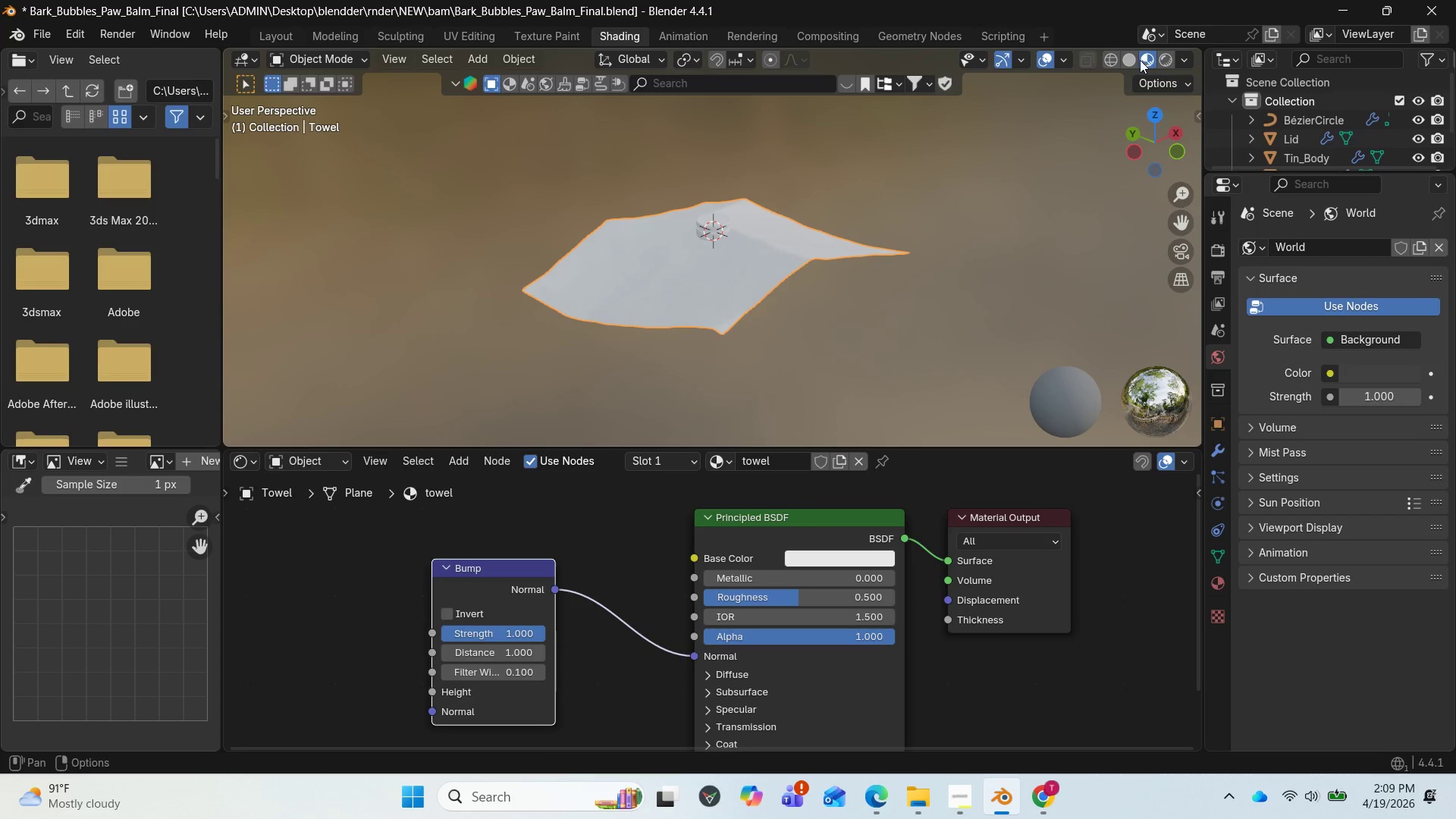 
scroll: coordinate [916, 261], scroll_direction: up, amount: 4.0
 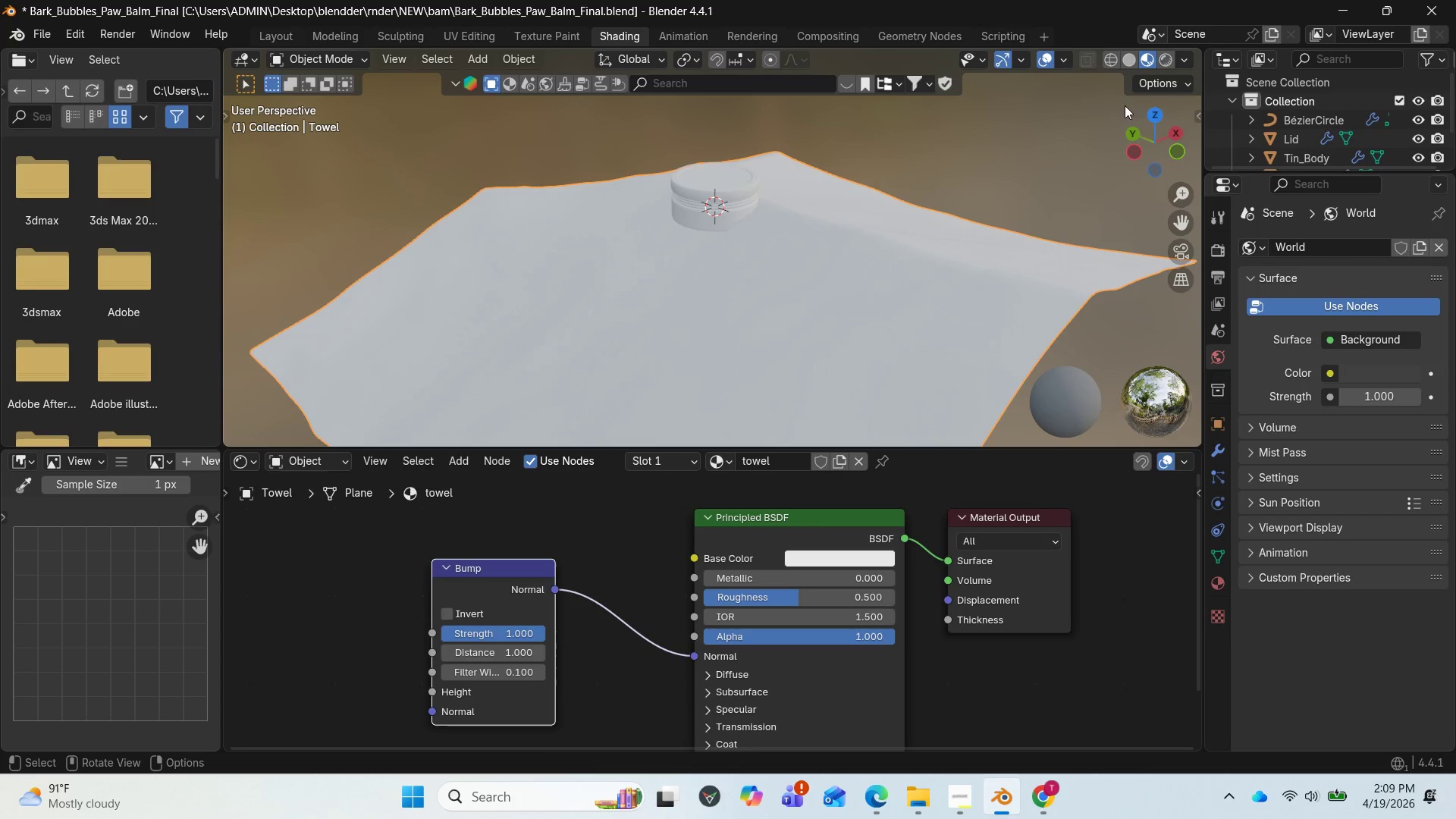 
left_click_drag(start_coordinate=[1154, 131], to_coordinate=[421, 72])
 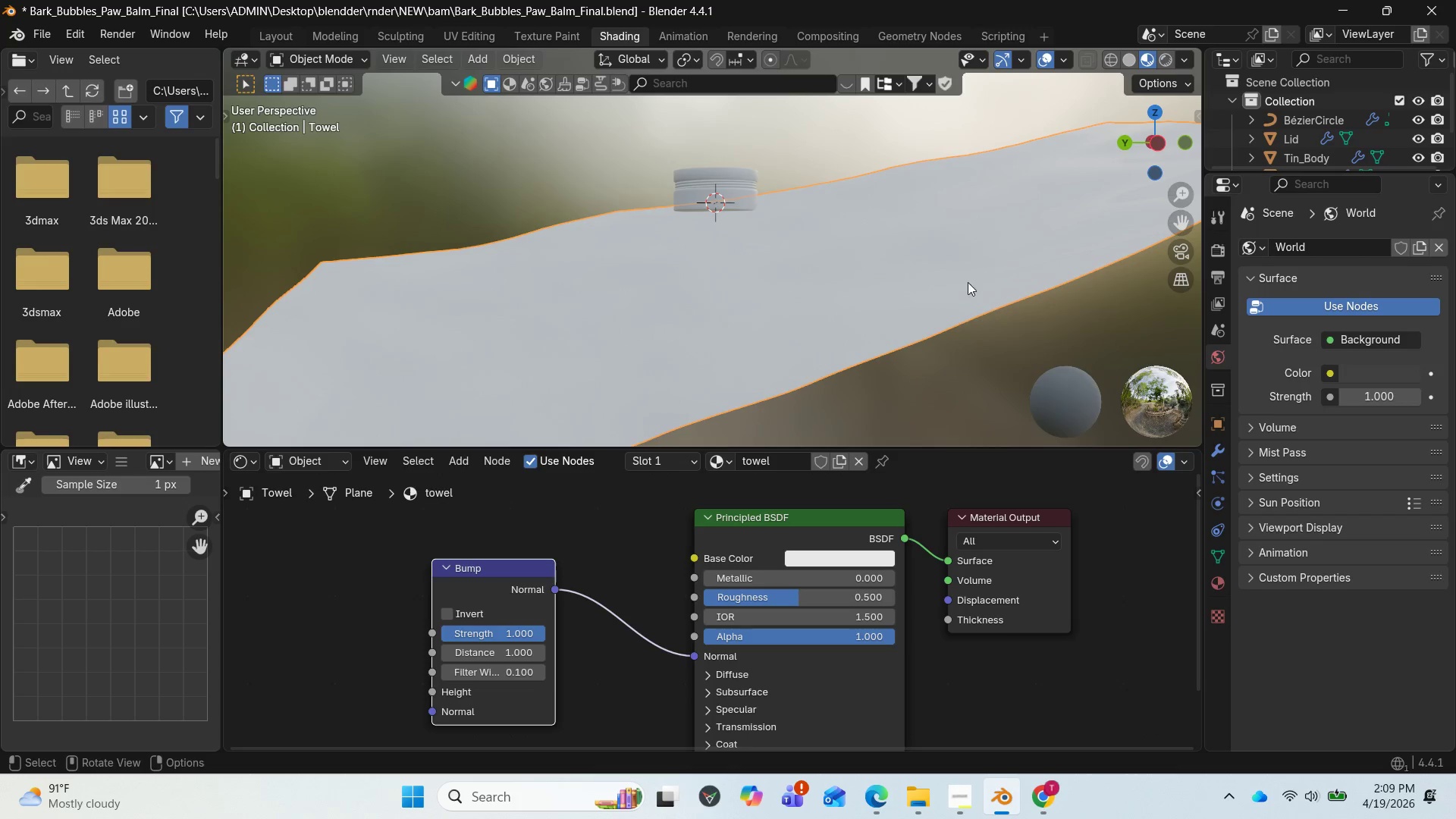 
scroll: coordinate [926, 265], scroll_direction: down, amount: 2.0
 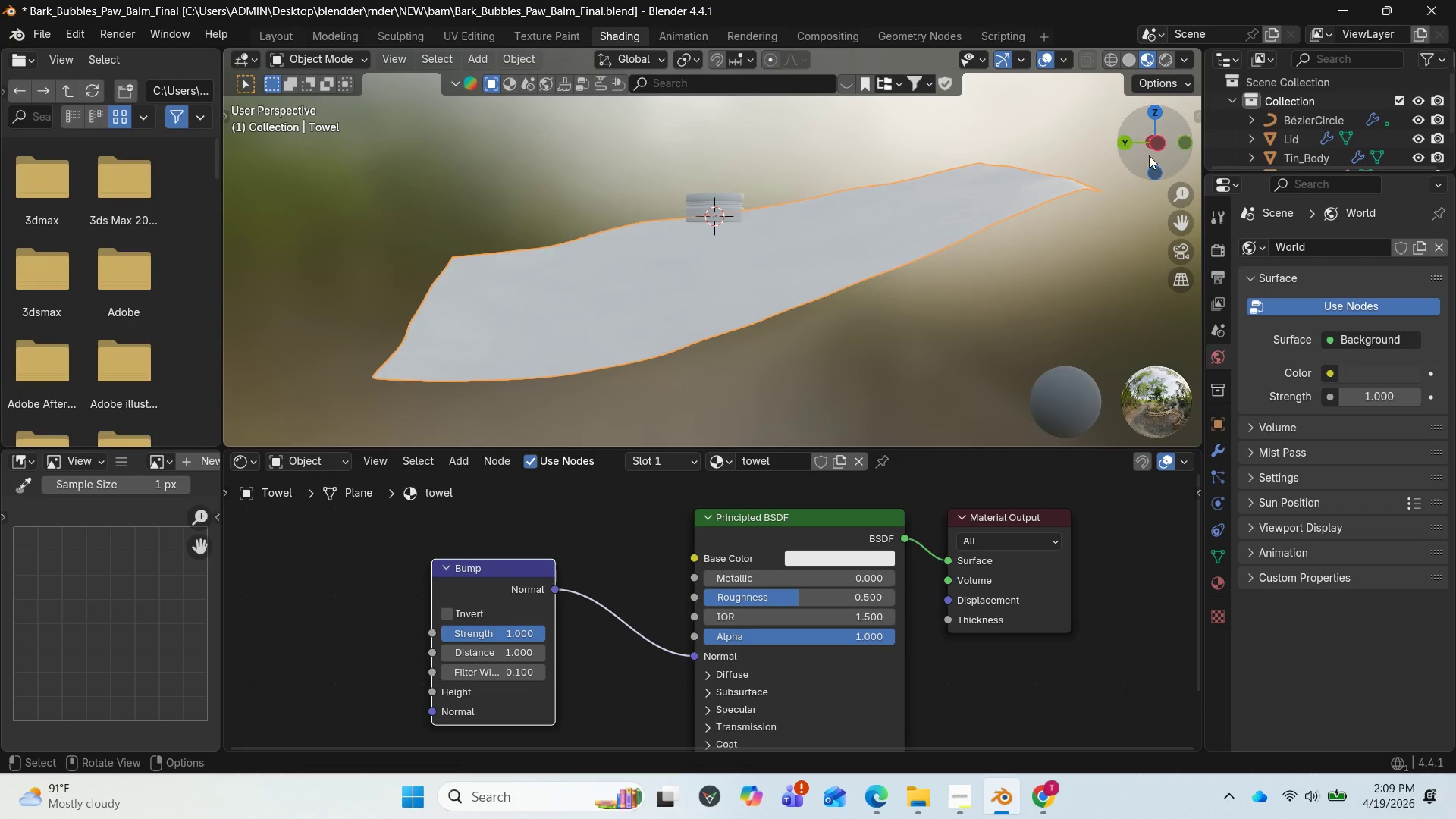 
left_click_drag(start_coordinate=[1152, 154], to_coordinate=[1116, 209])
 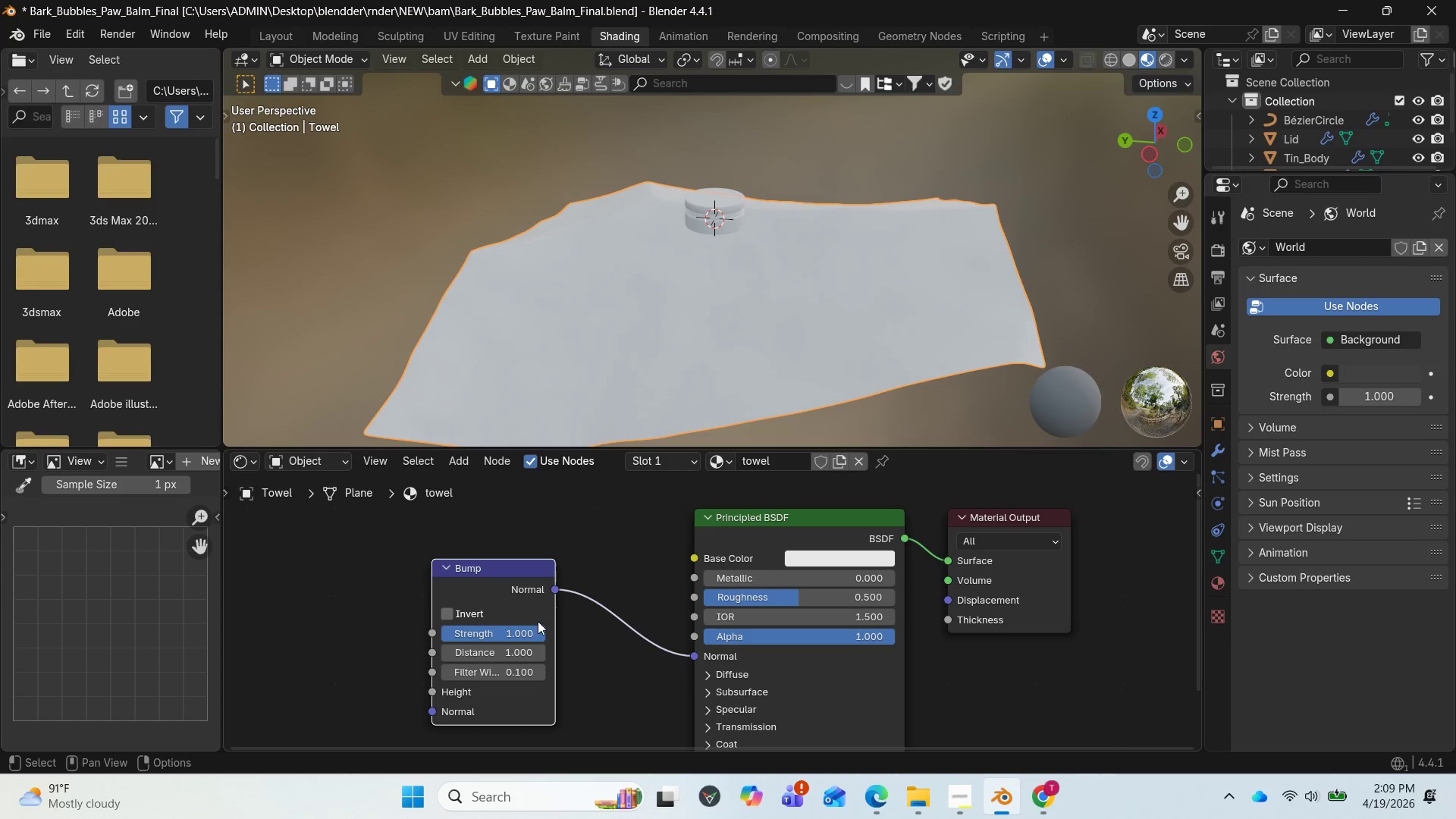 
left_click_drag(start_coordinate=[526, 632], to_coordinate=[539, 622])
 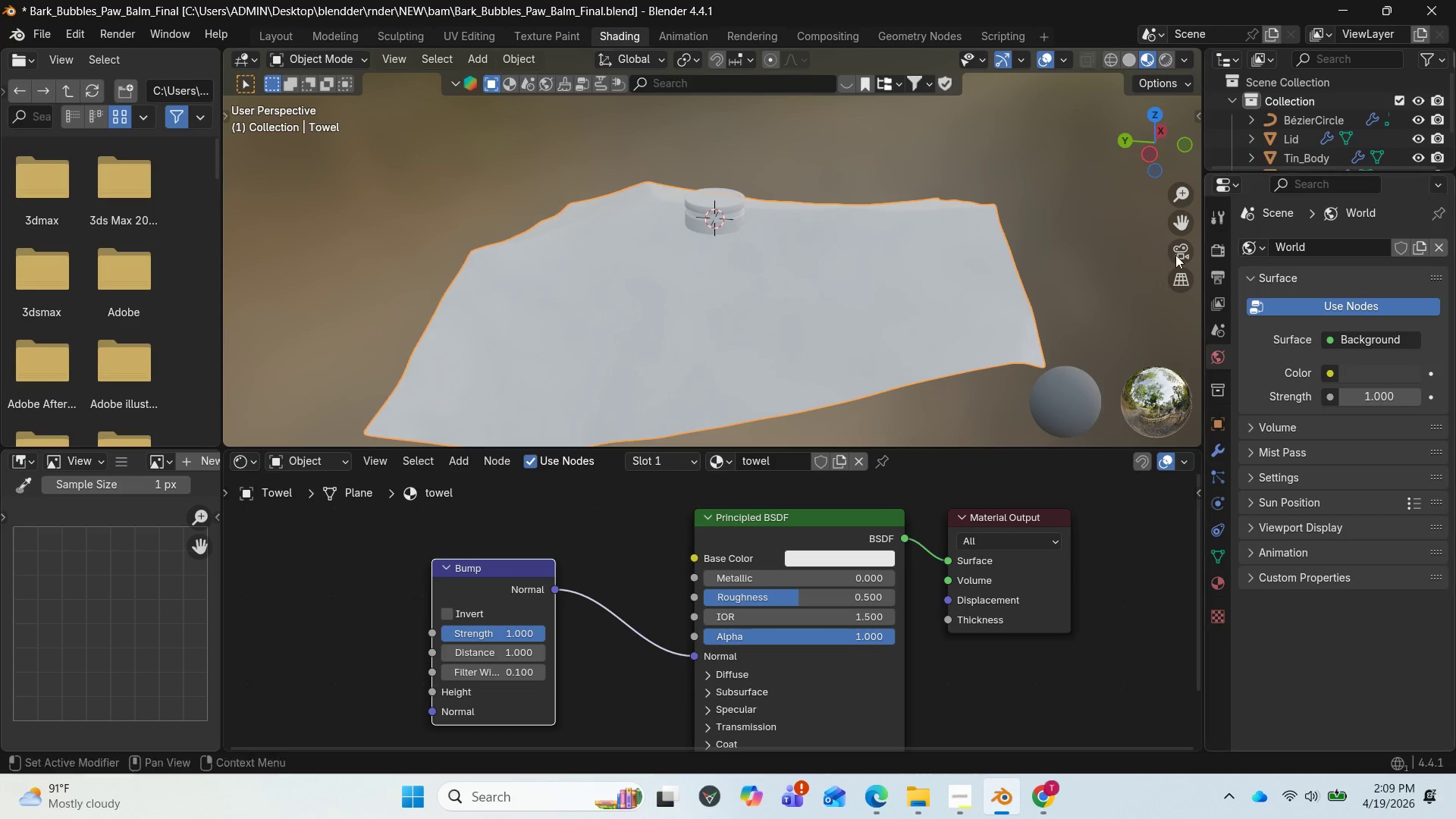 
left_click([275, 33])
 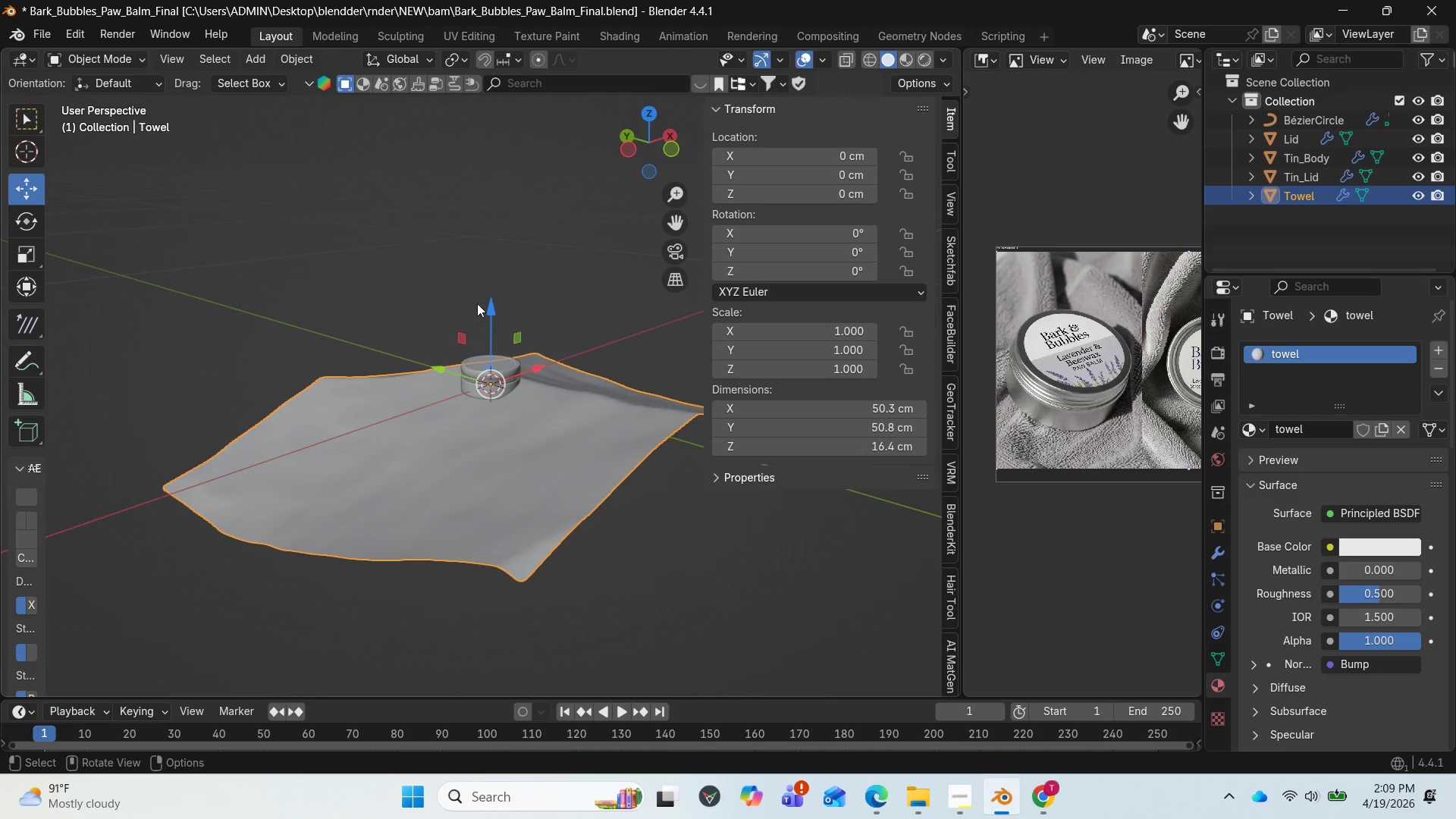 
scroll: coordinate [499, 350], scroll_direction: up, amount: 2.0
 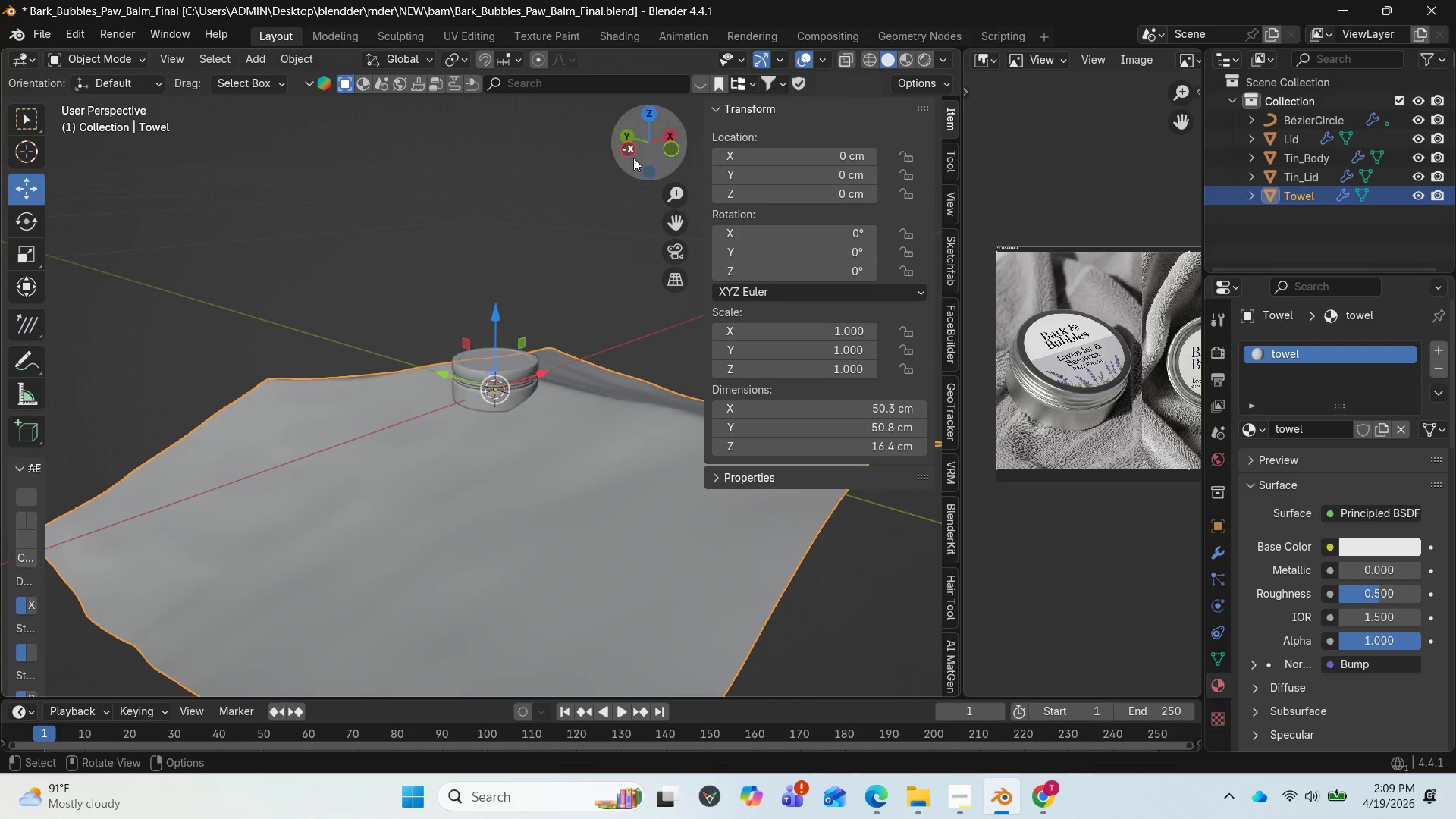 
left_click_drag(start_coordinate=[636, 145], to_coordinate=[697, 119])
 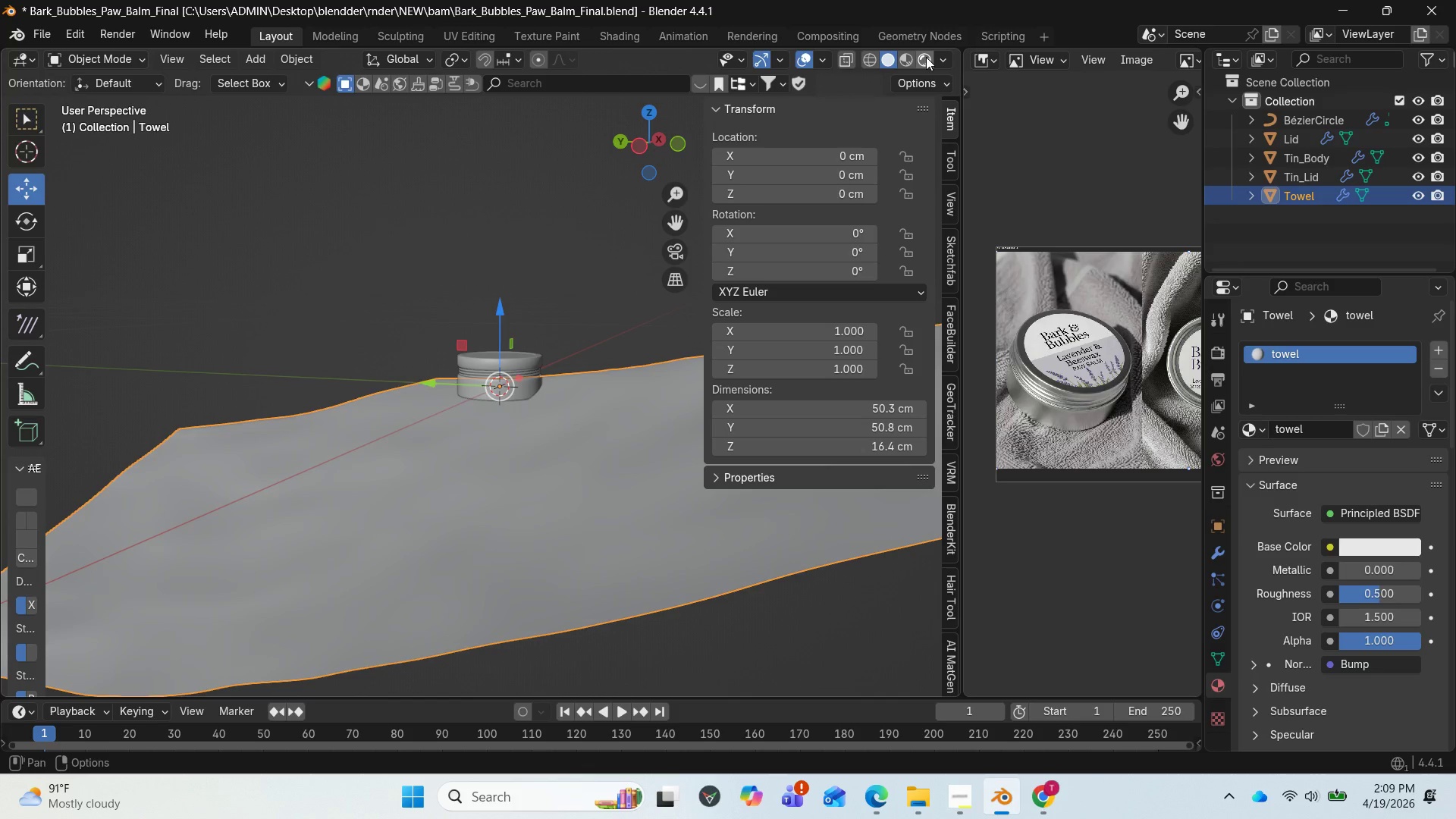 
left_click([926, 57])
 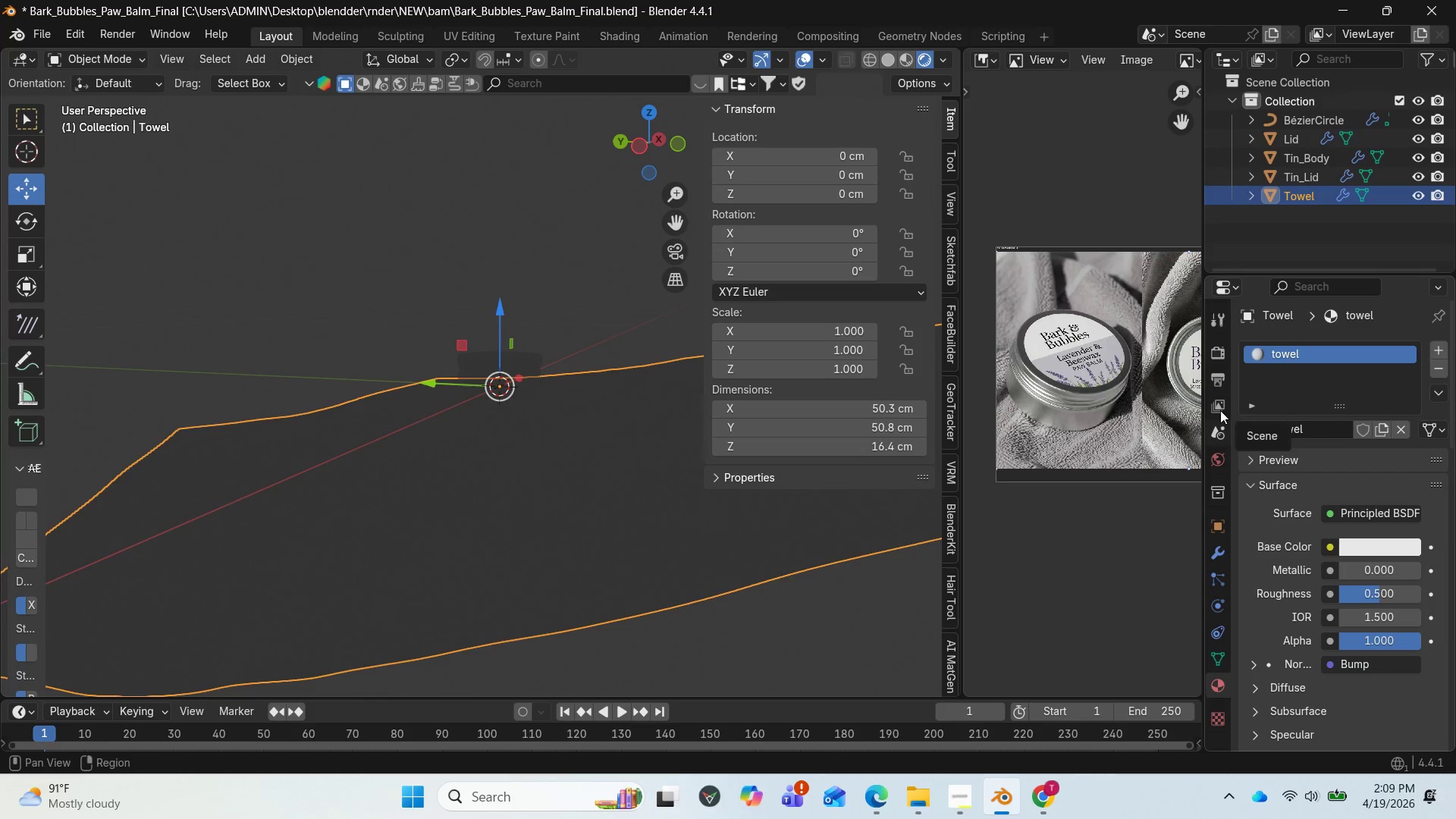 
left_click([1218, 351])
 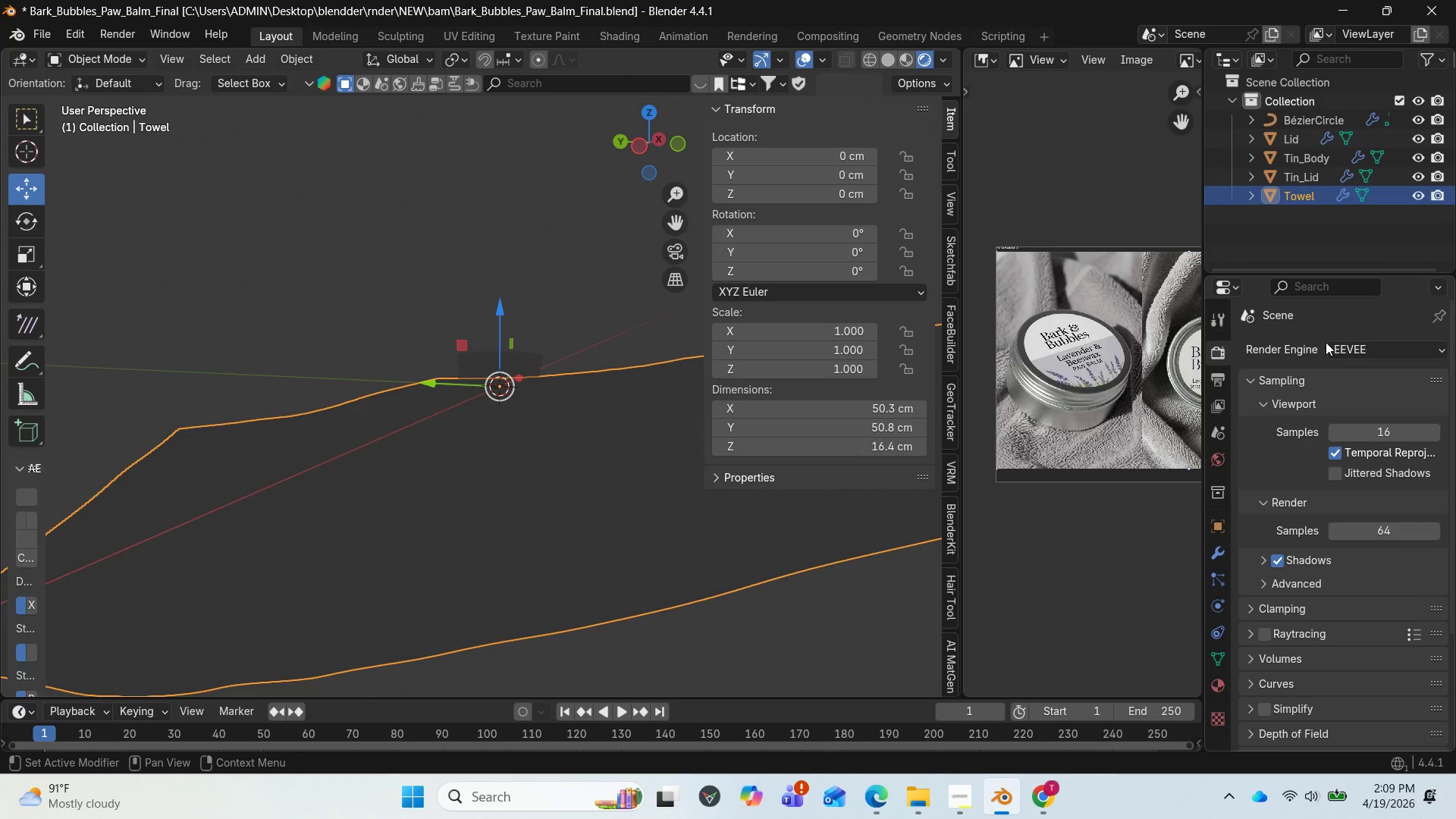 
left_click([1341, 350])
 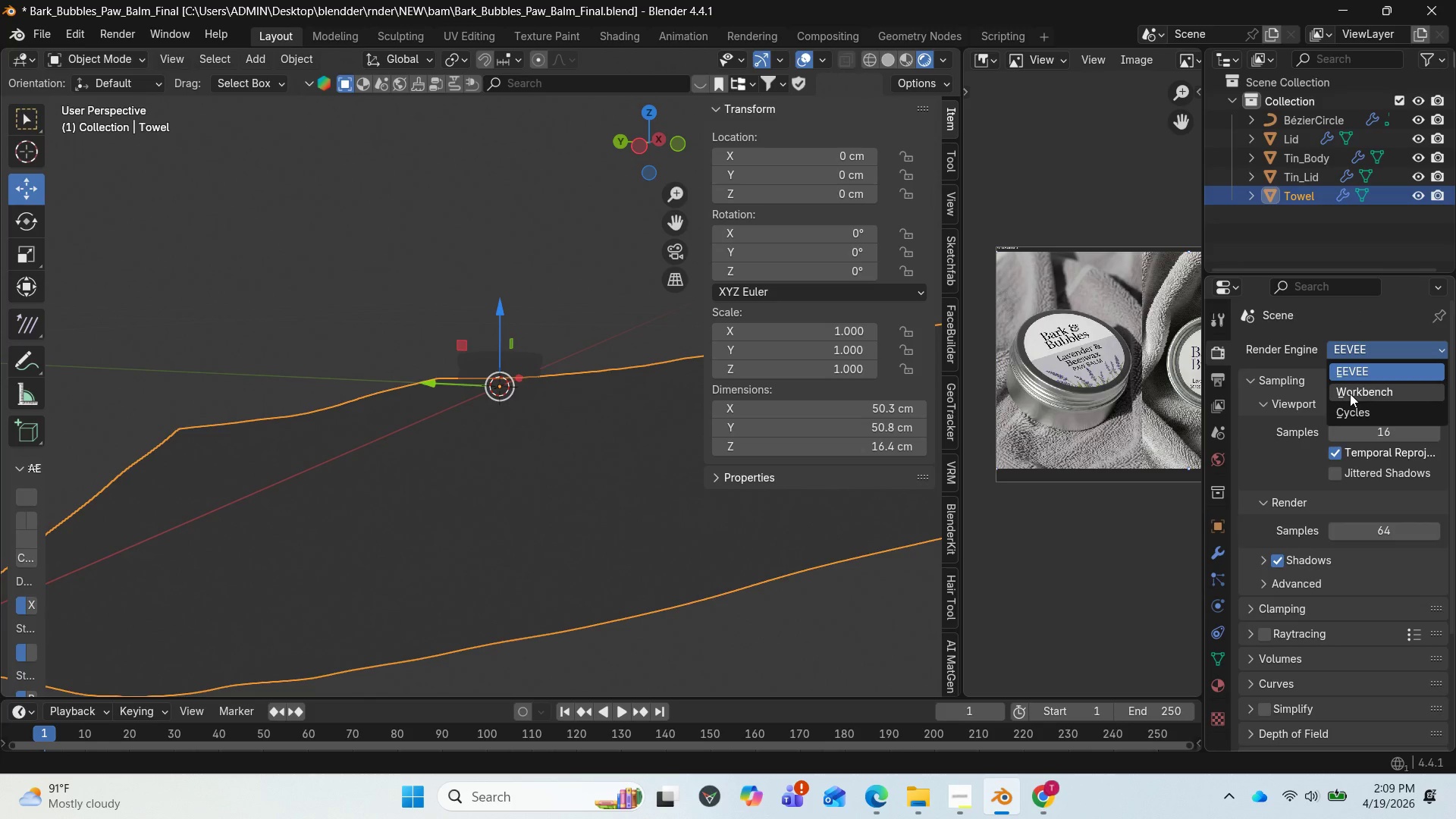 
left_click([1347, 413])
 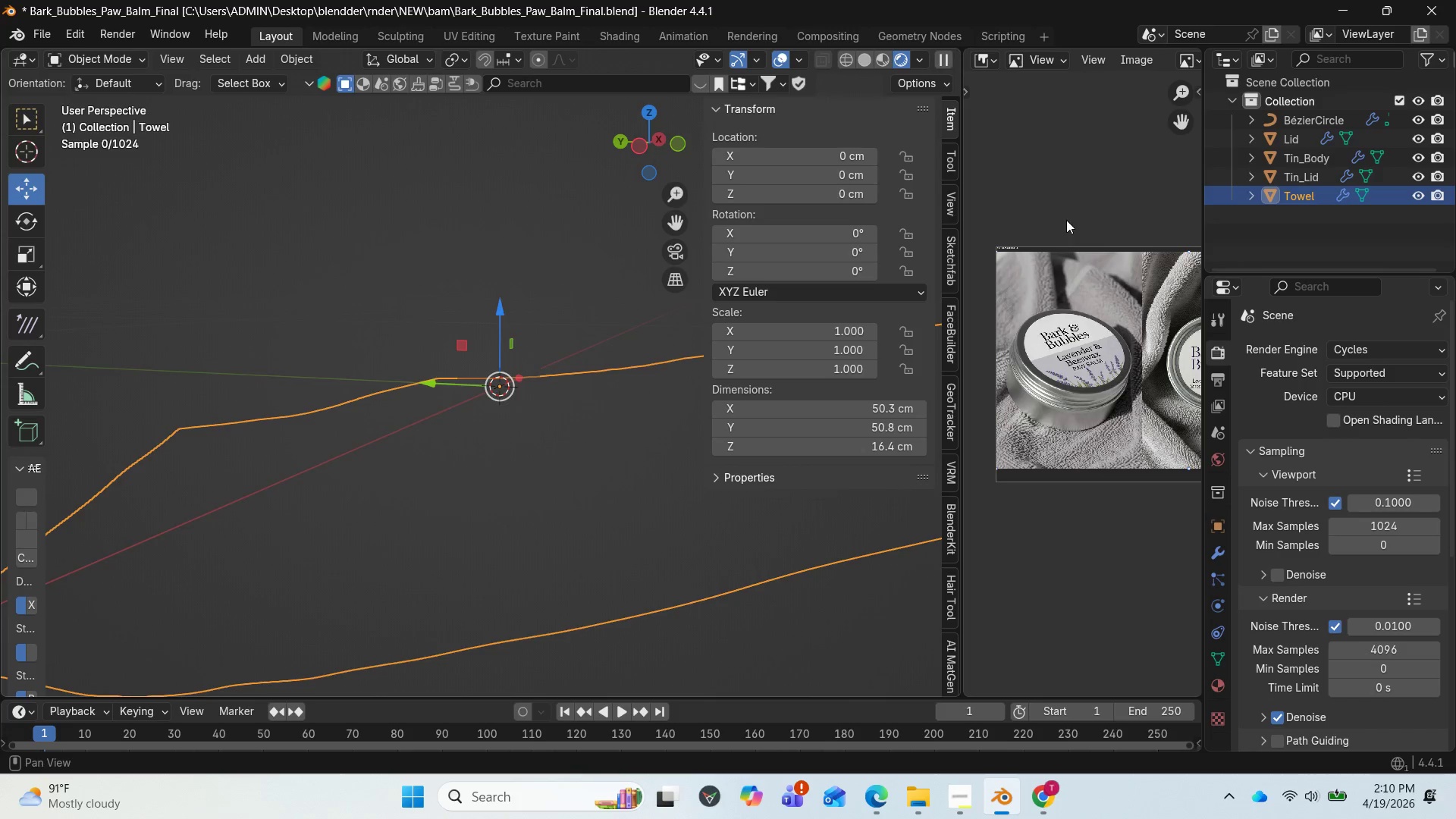 
wait(6.28)
 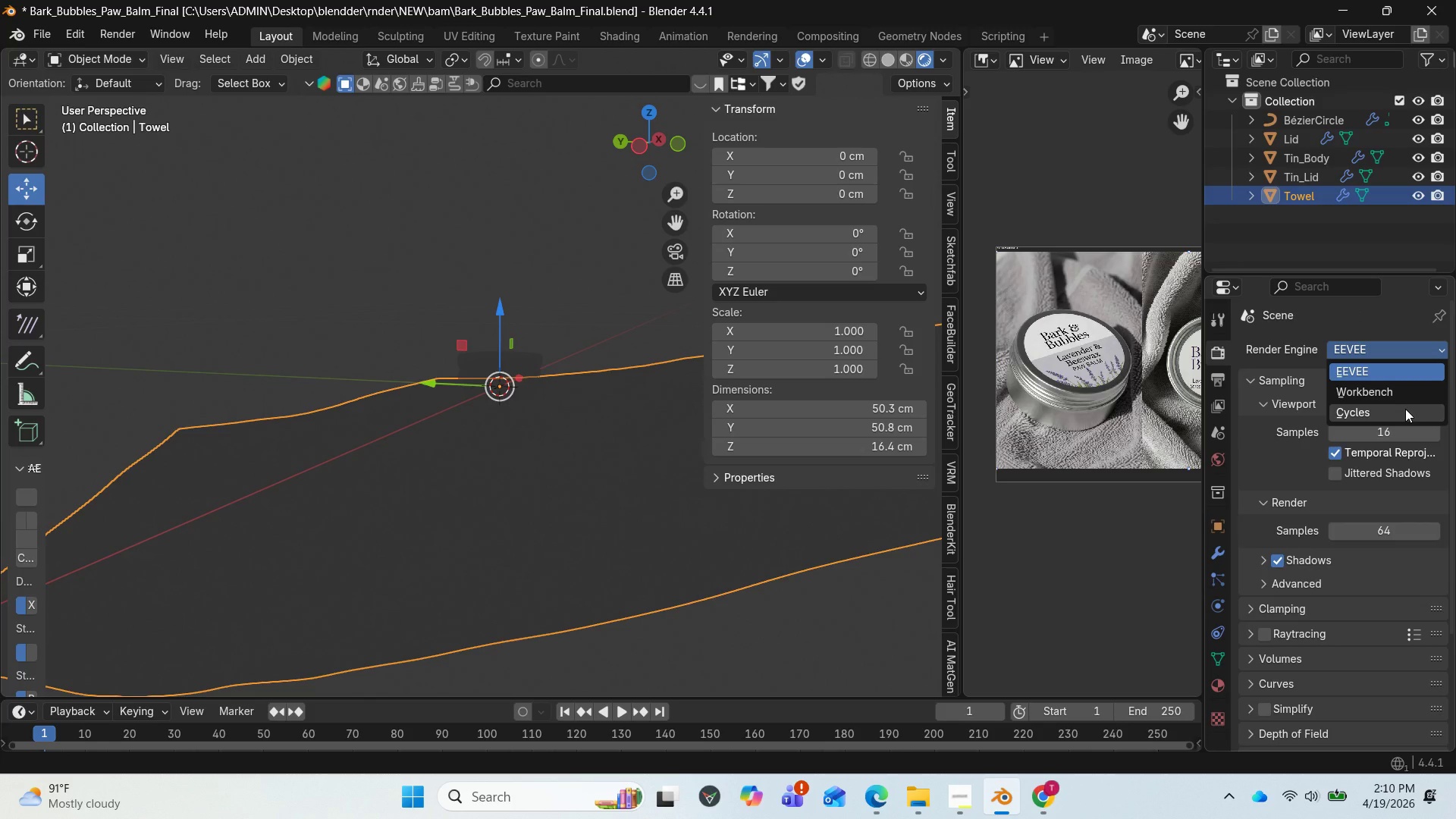 
left_click([1345, 396])
 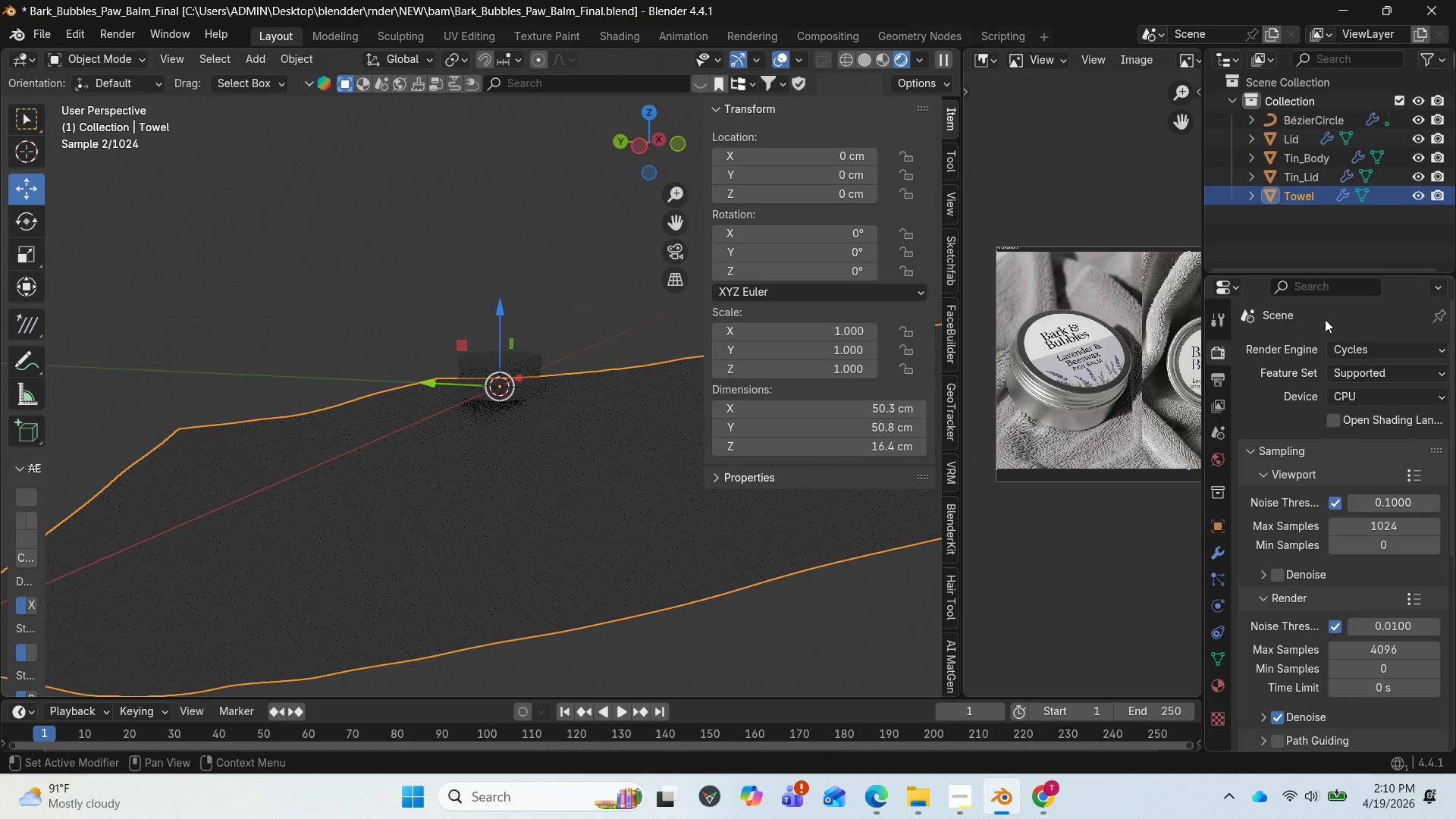 
left_click([1385, 394])
 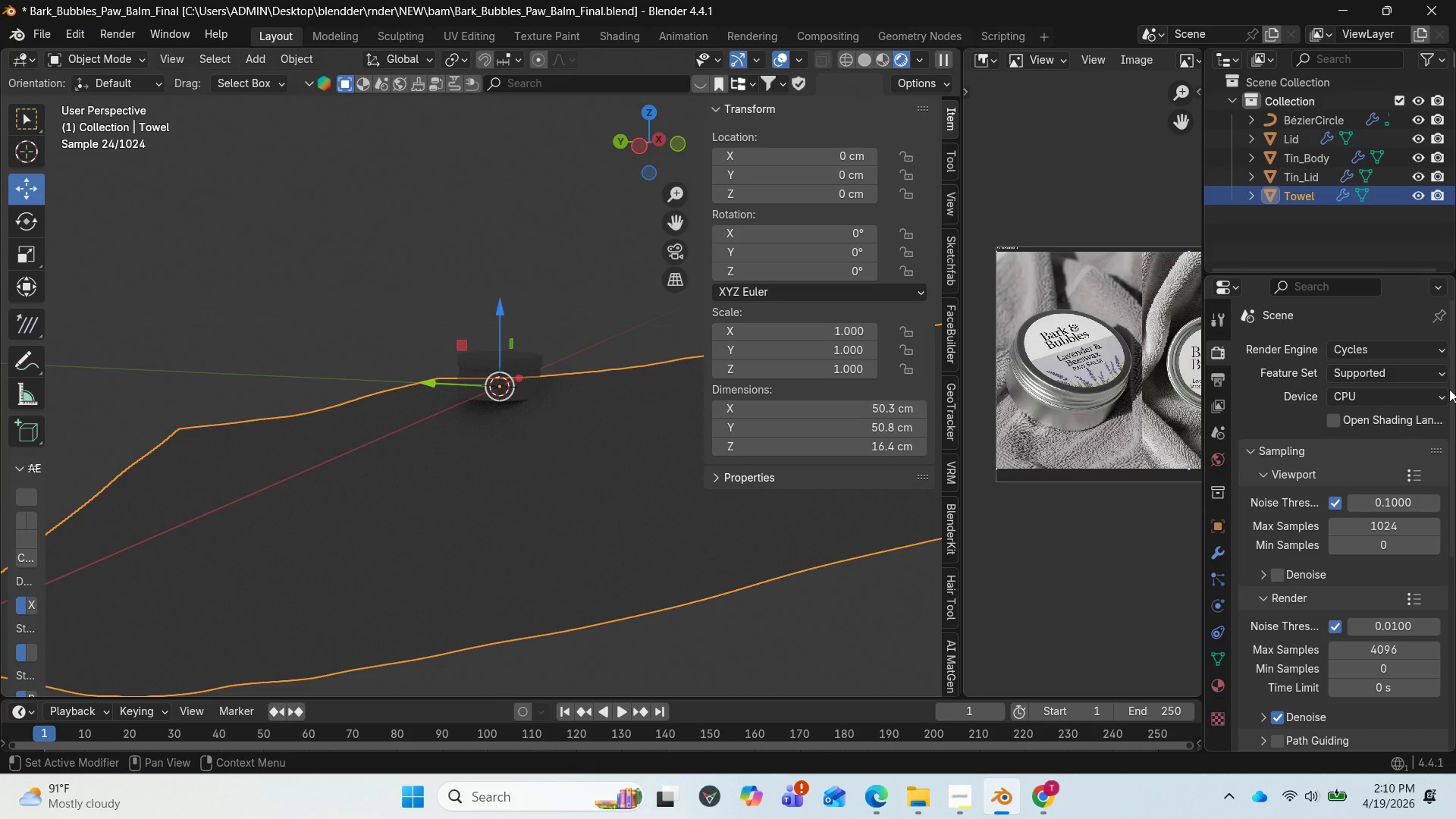 
wait(7.62)
 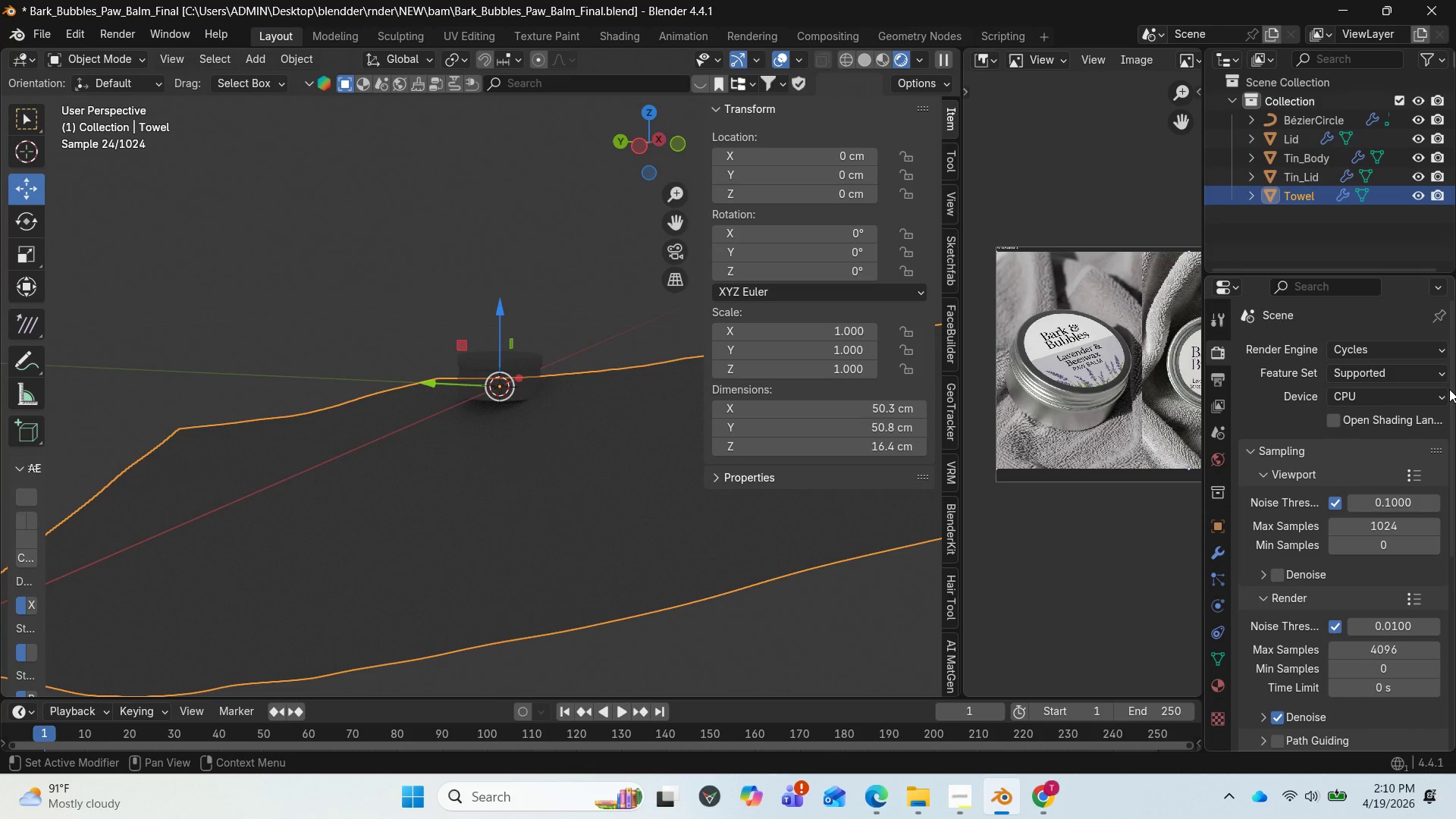 
left_click([1371, 395])
 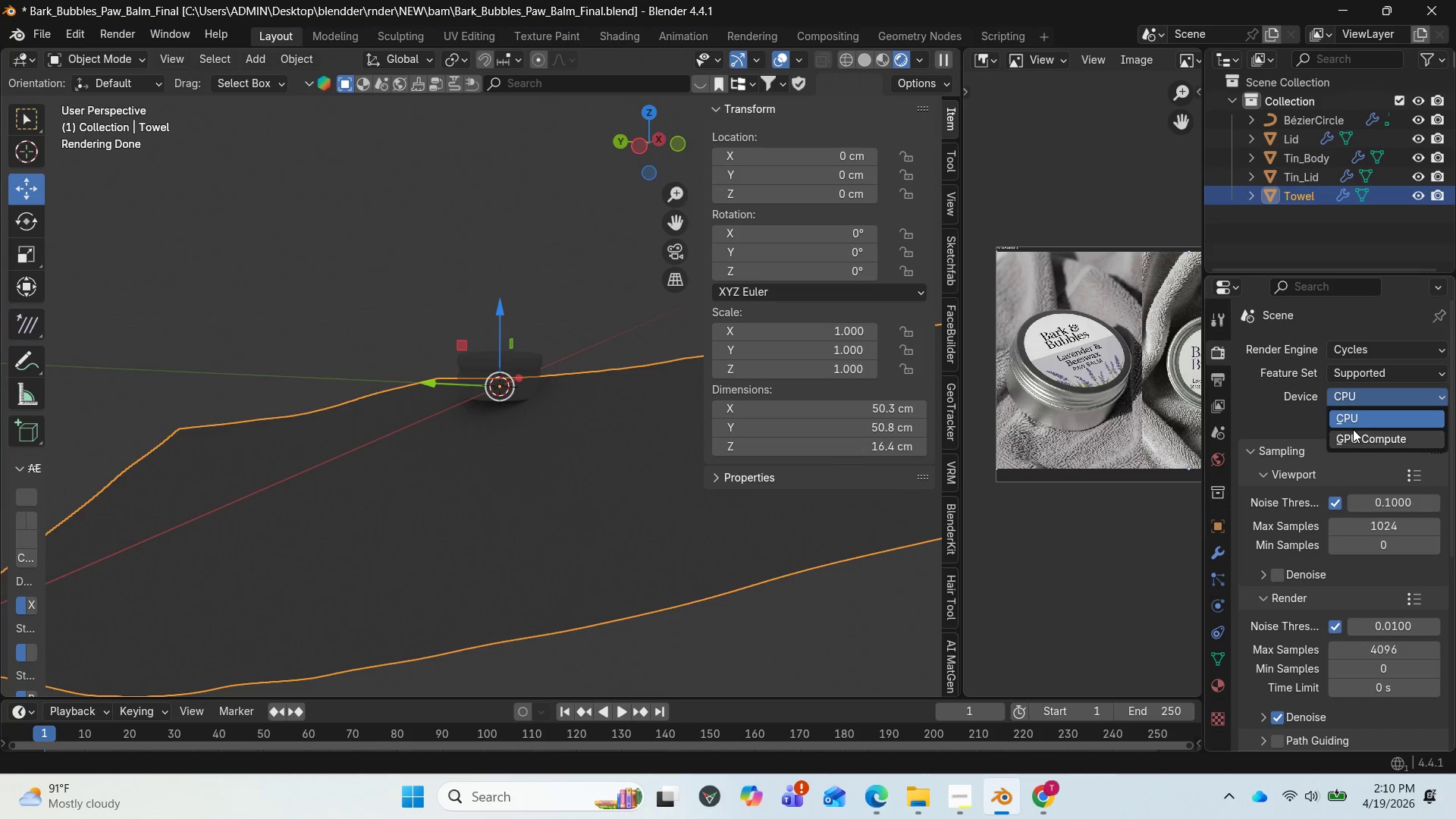 
left_click([1351, 434])
 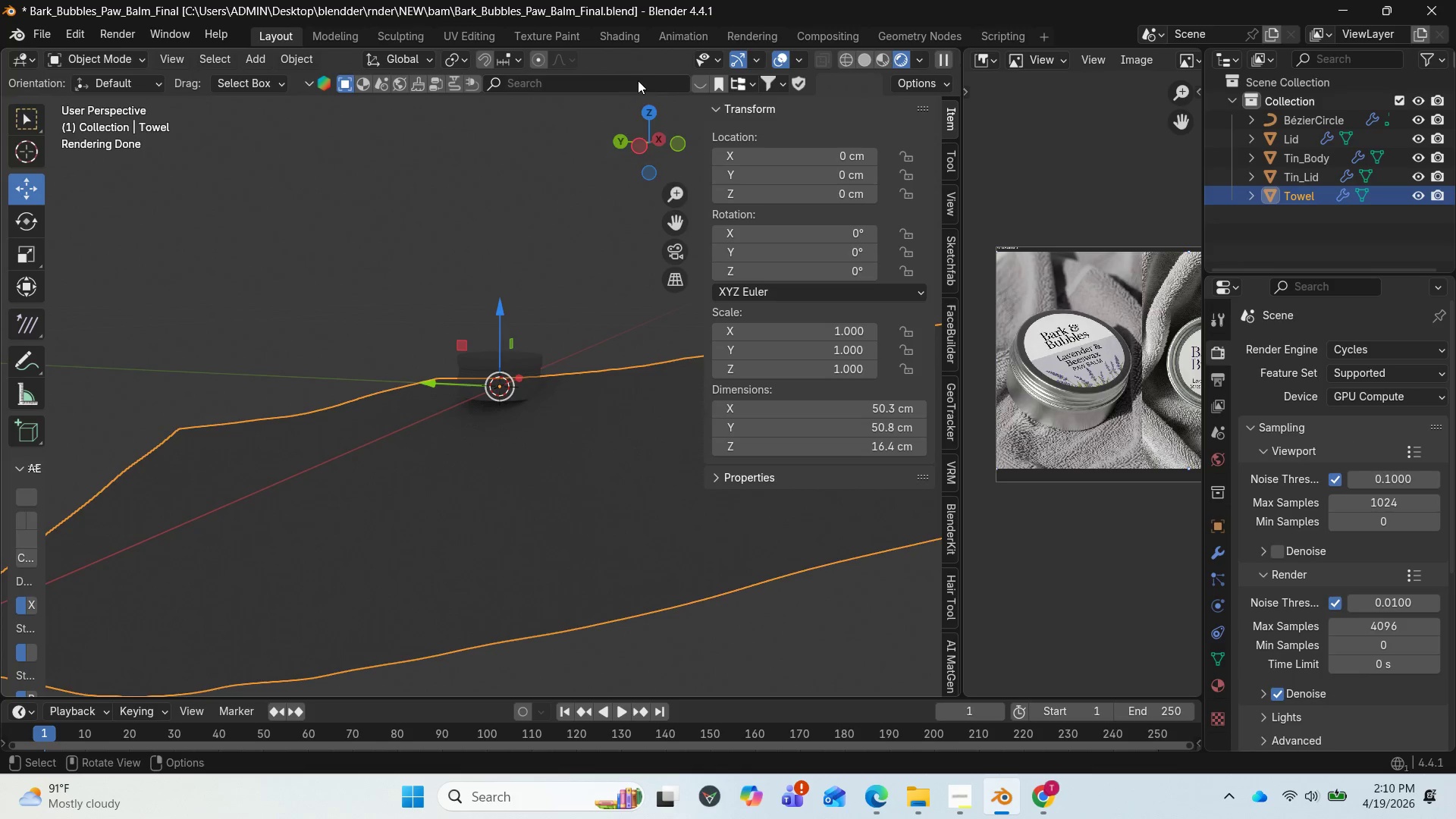 
left_click_drag(start_coordinate=[654, 138], to_coordinate=[784, 169])
 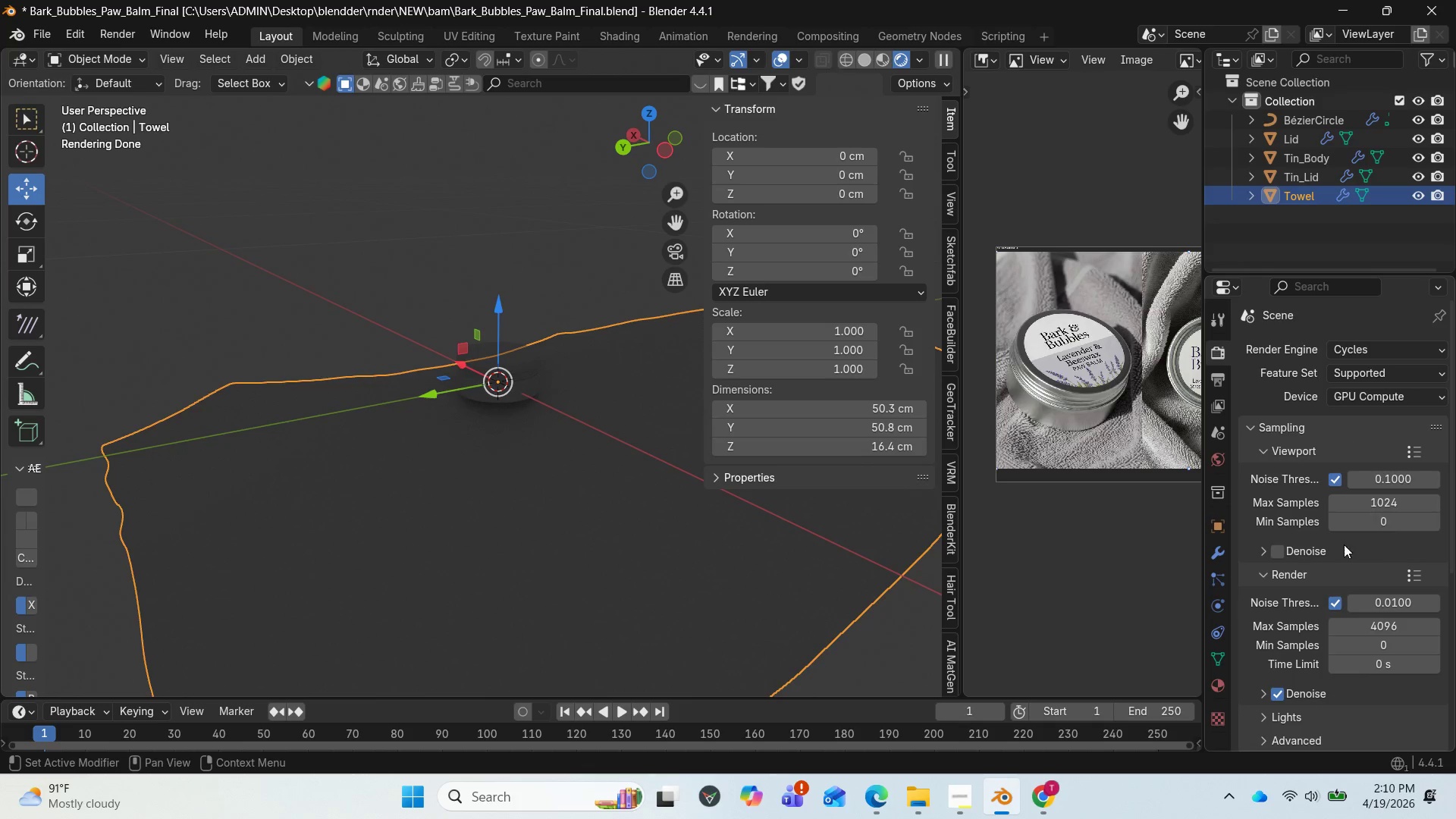 
left_click([1283, 555])
 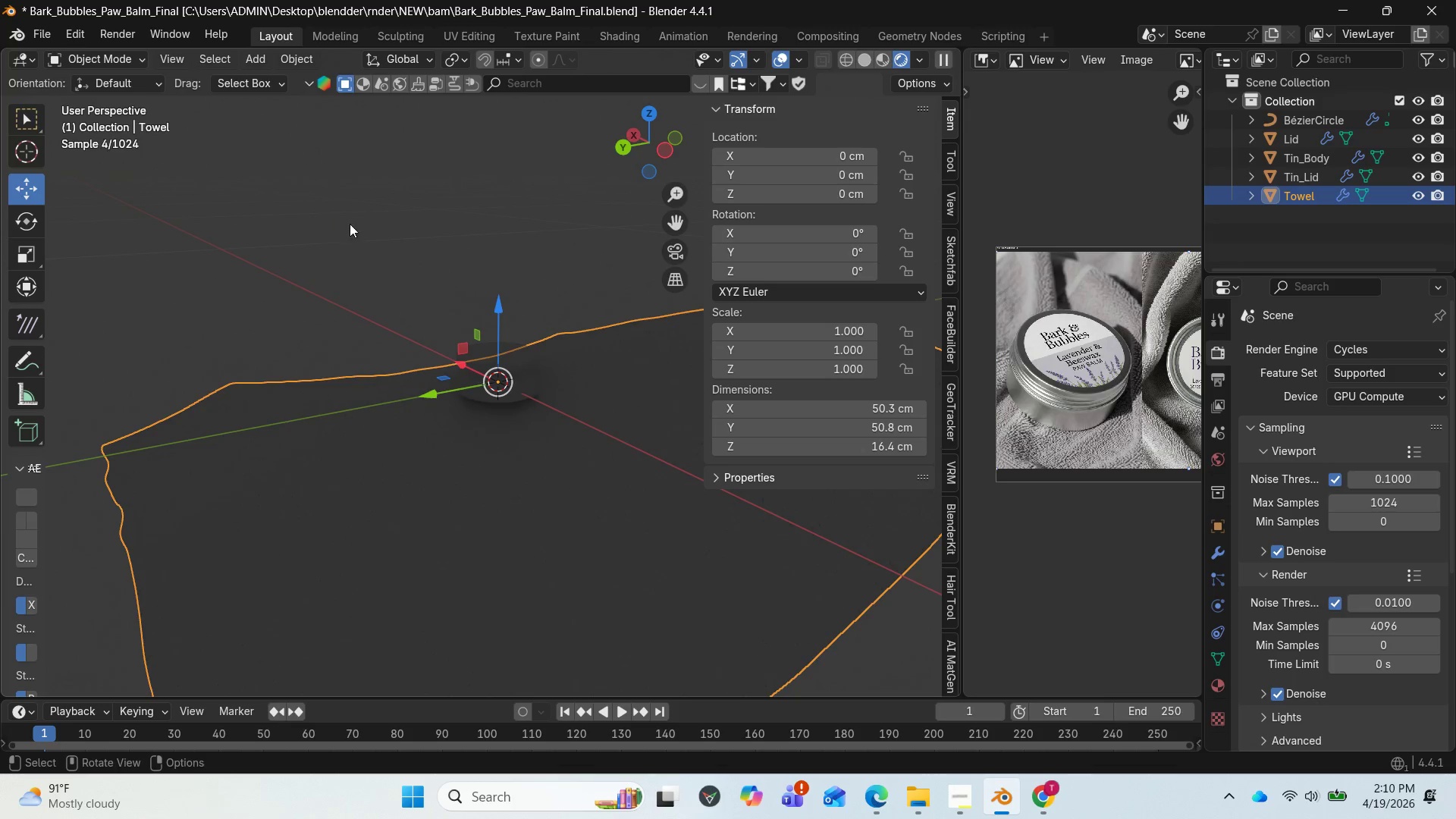 
scroll: coordinate [376, 236], scroll_direction: down, amount: 1.0
 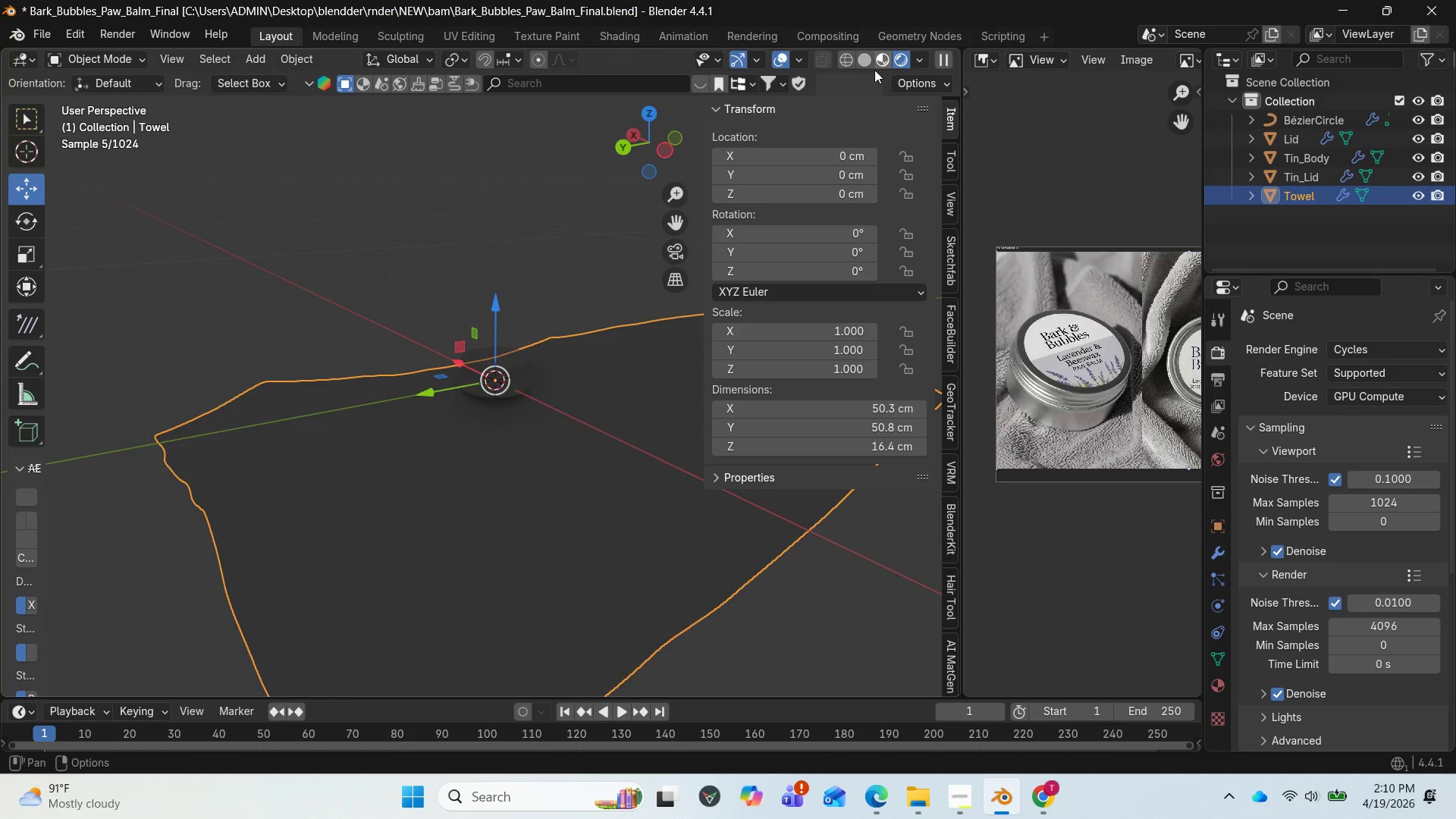 
wait(5.63)
 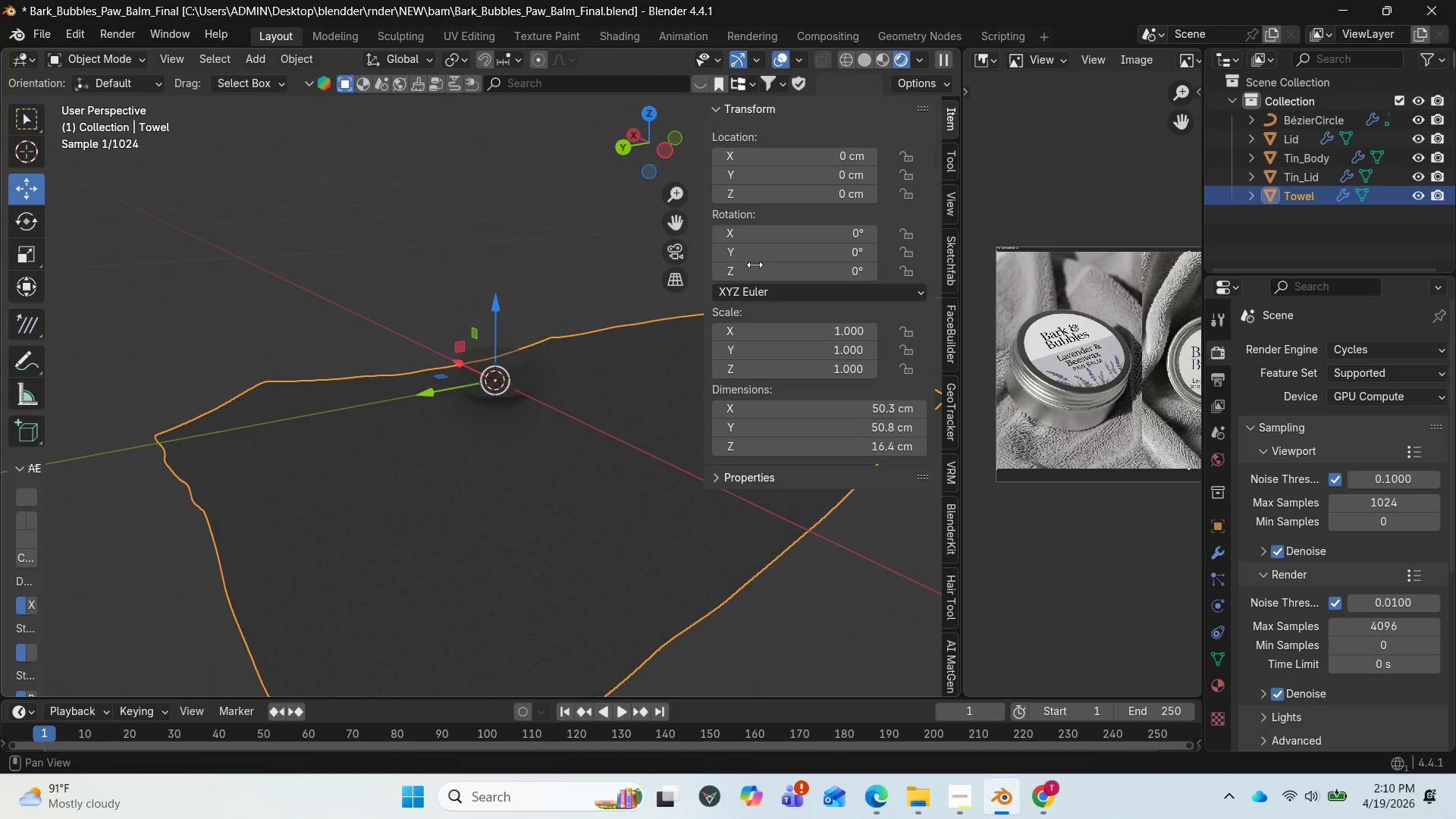 
left_click([585, 465])
 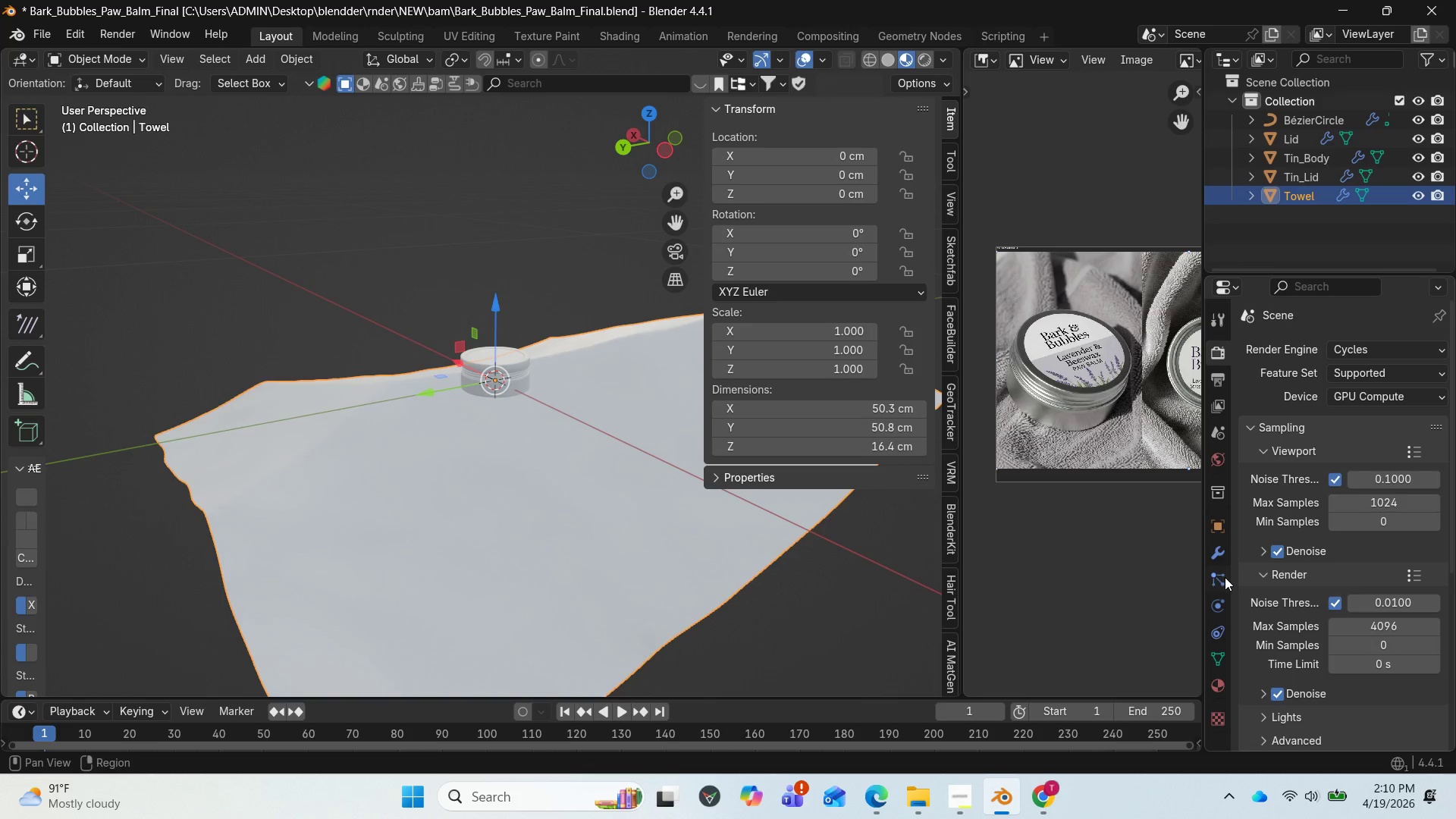 
left_click([1225, 557])
 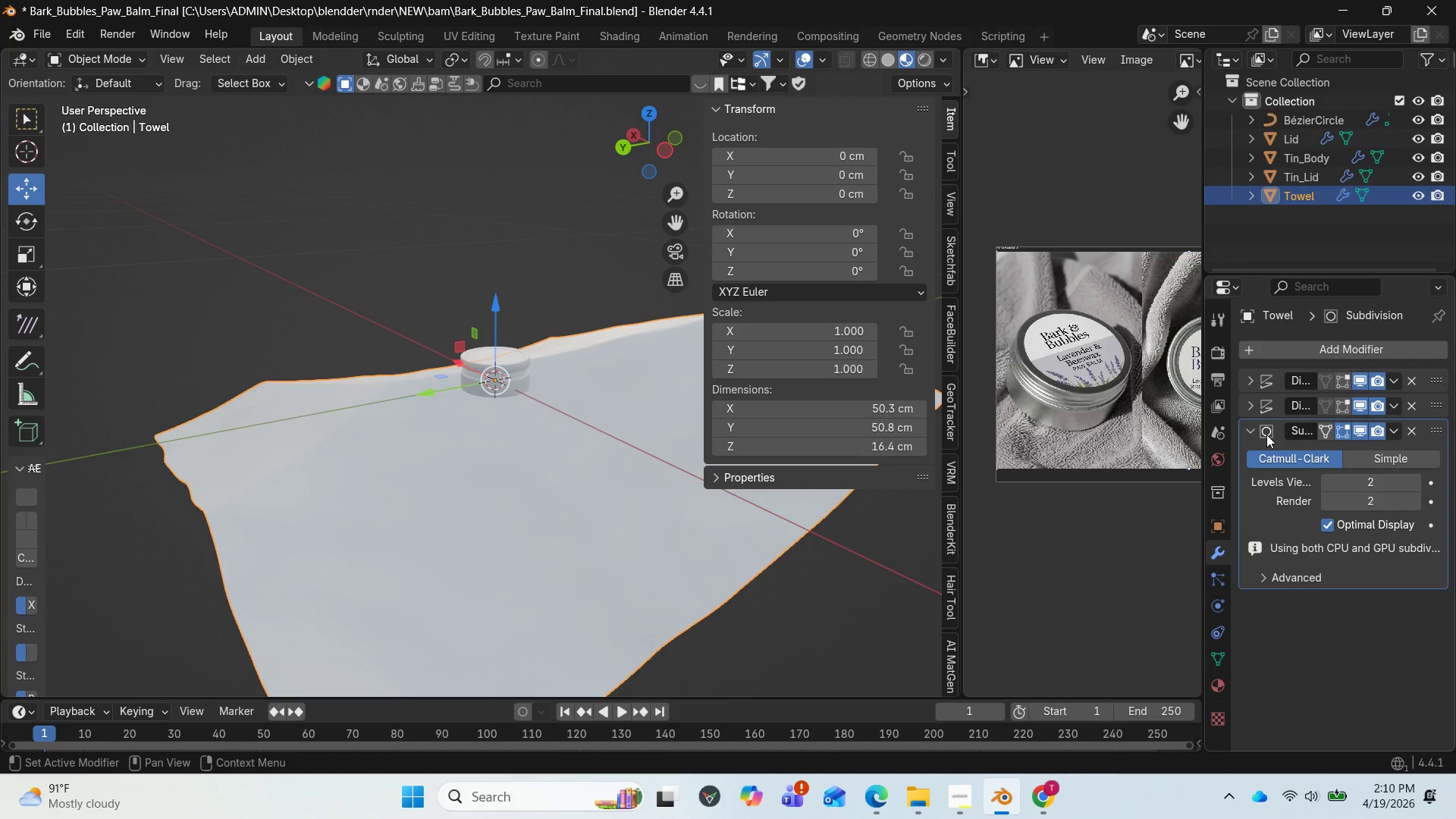 
left_click([1249, 430])
 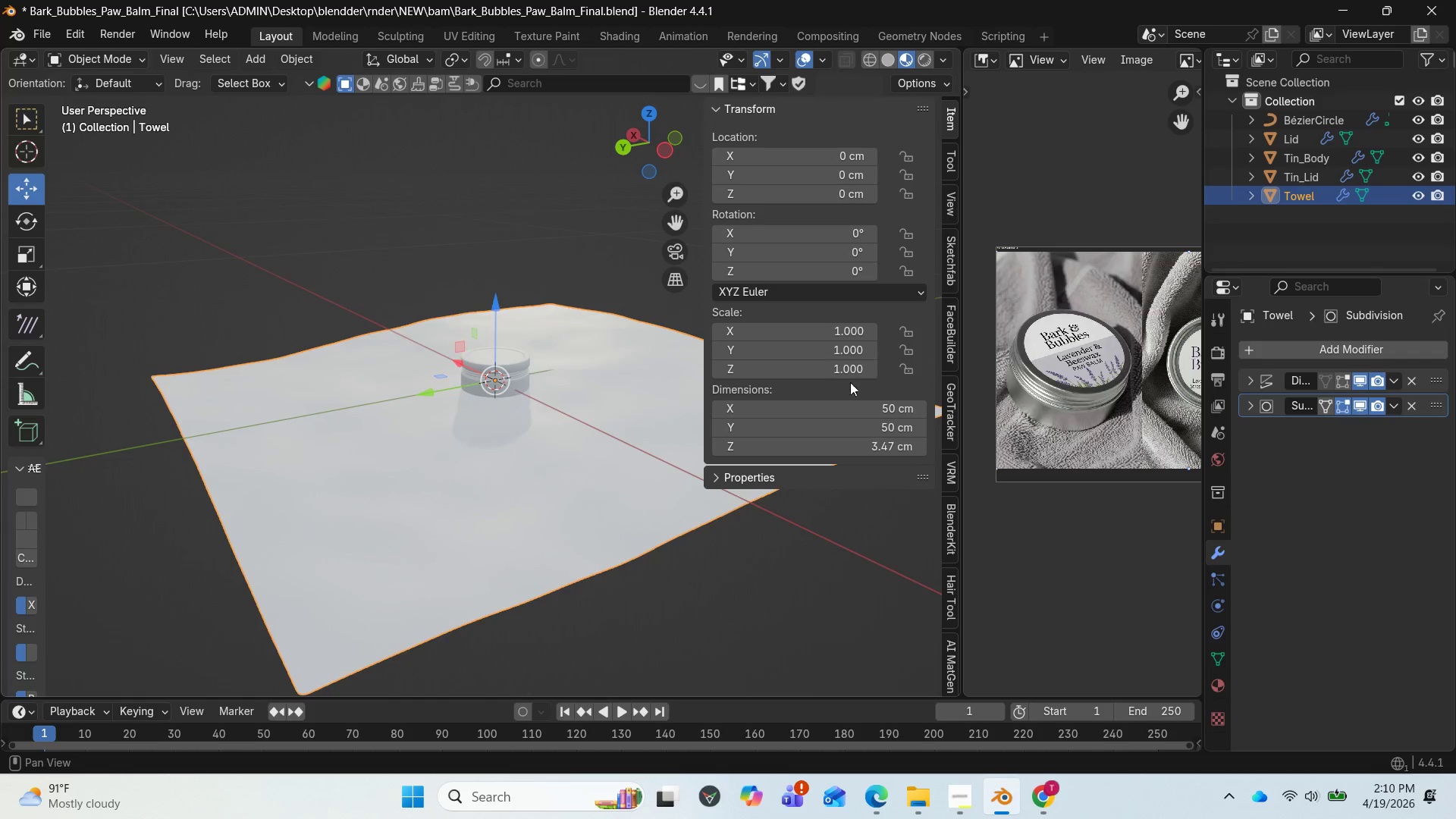 
left_click_drag(start_coordinate=[634, 152], to_coordinate=[490, 143])
 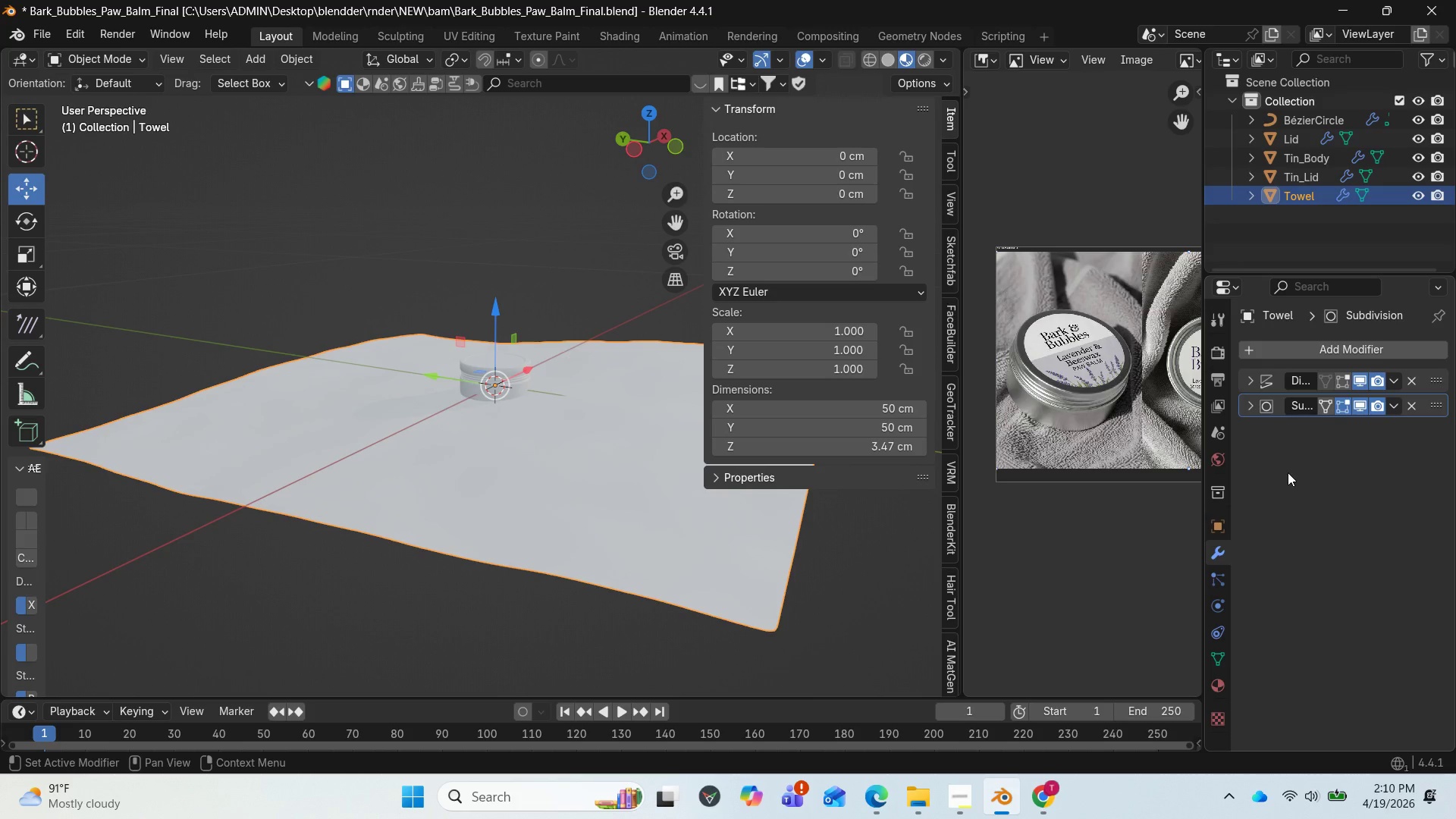 
key(Control+Z)
 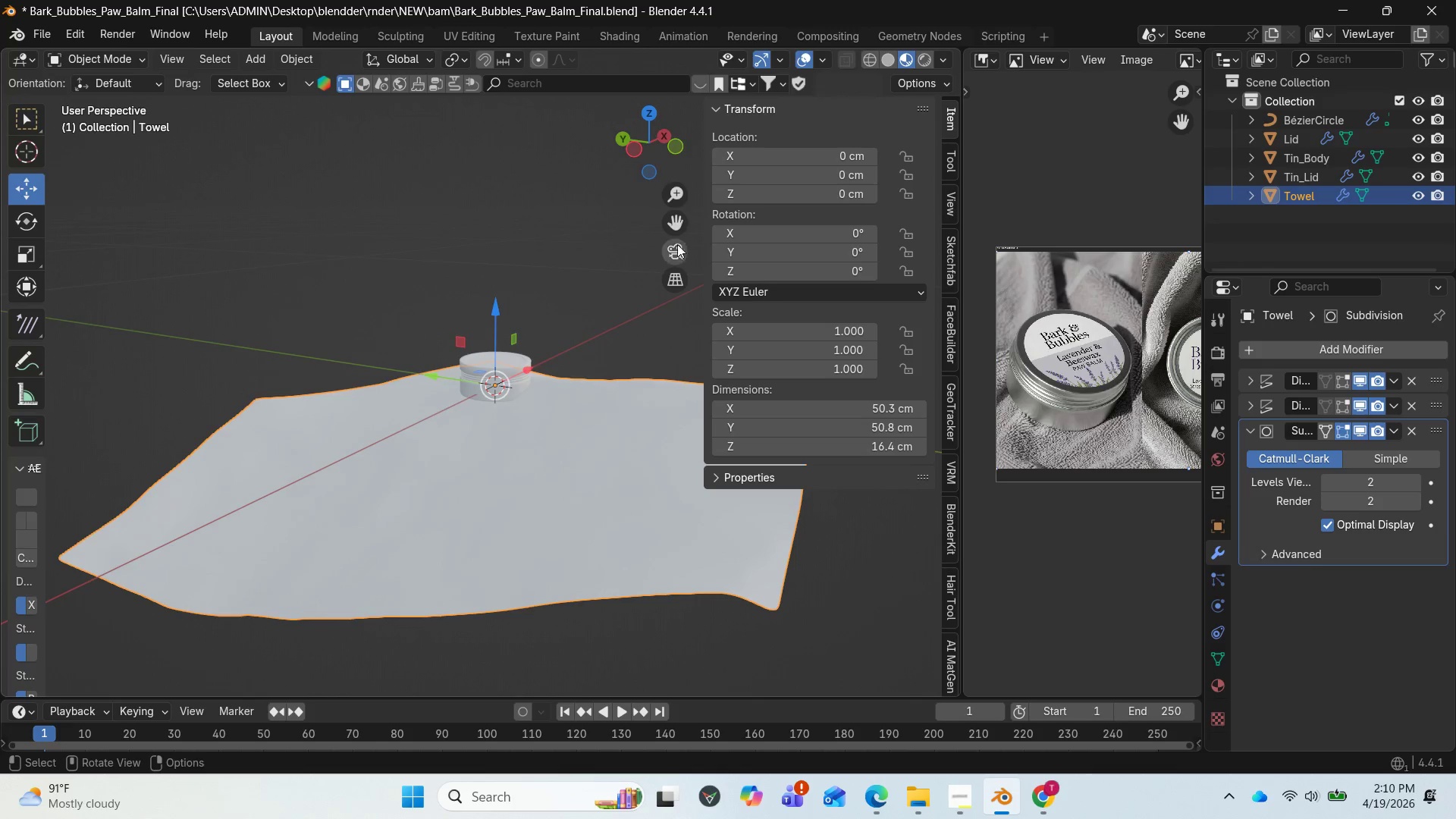 
left_click_drag(start_coordinate=[656, 155], to_coordinate=[839, 151])
 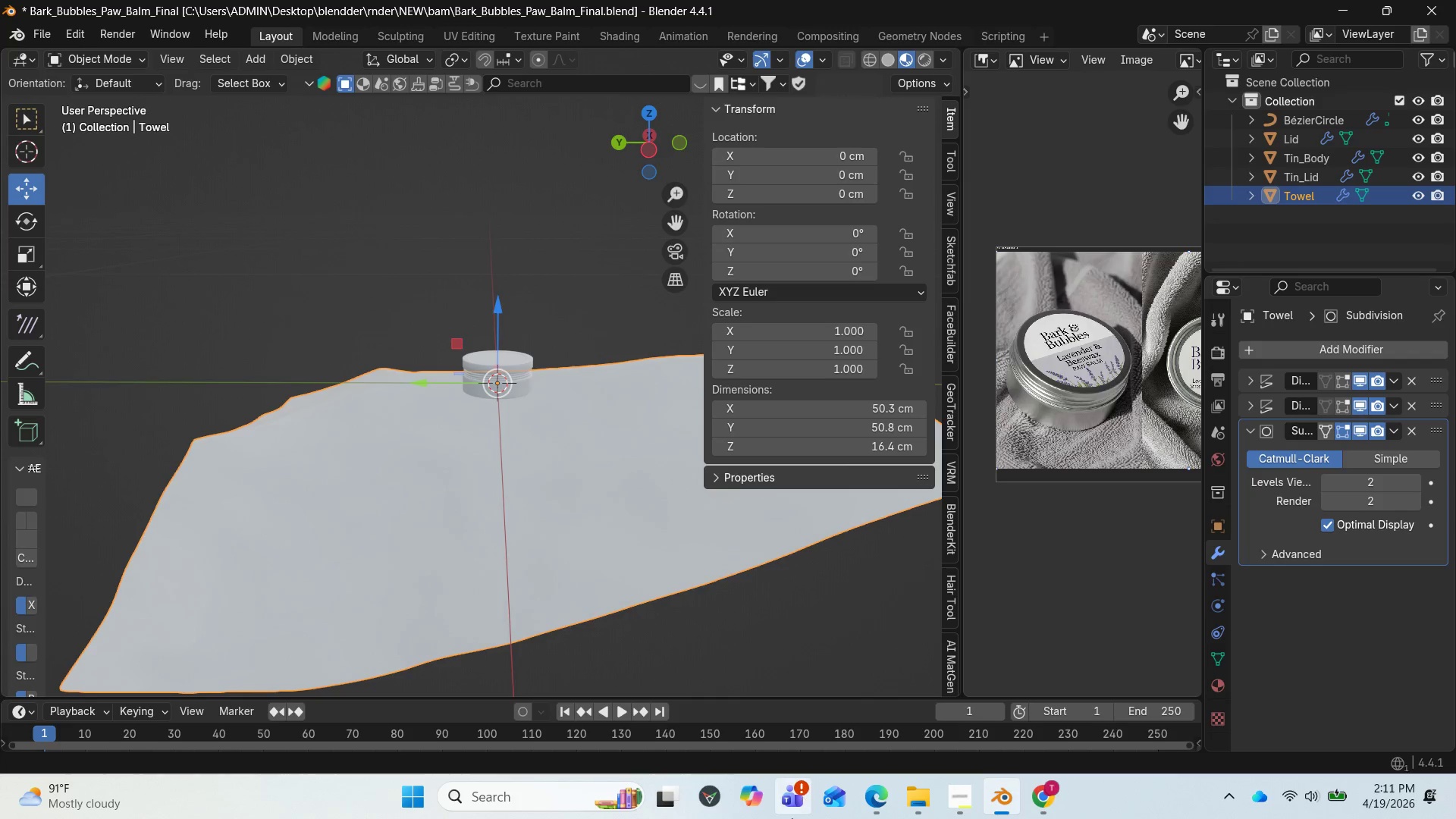 
scroll: coordinate [499, 368], scroll_direction: up, amount: 6.0
 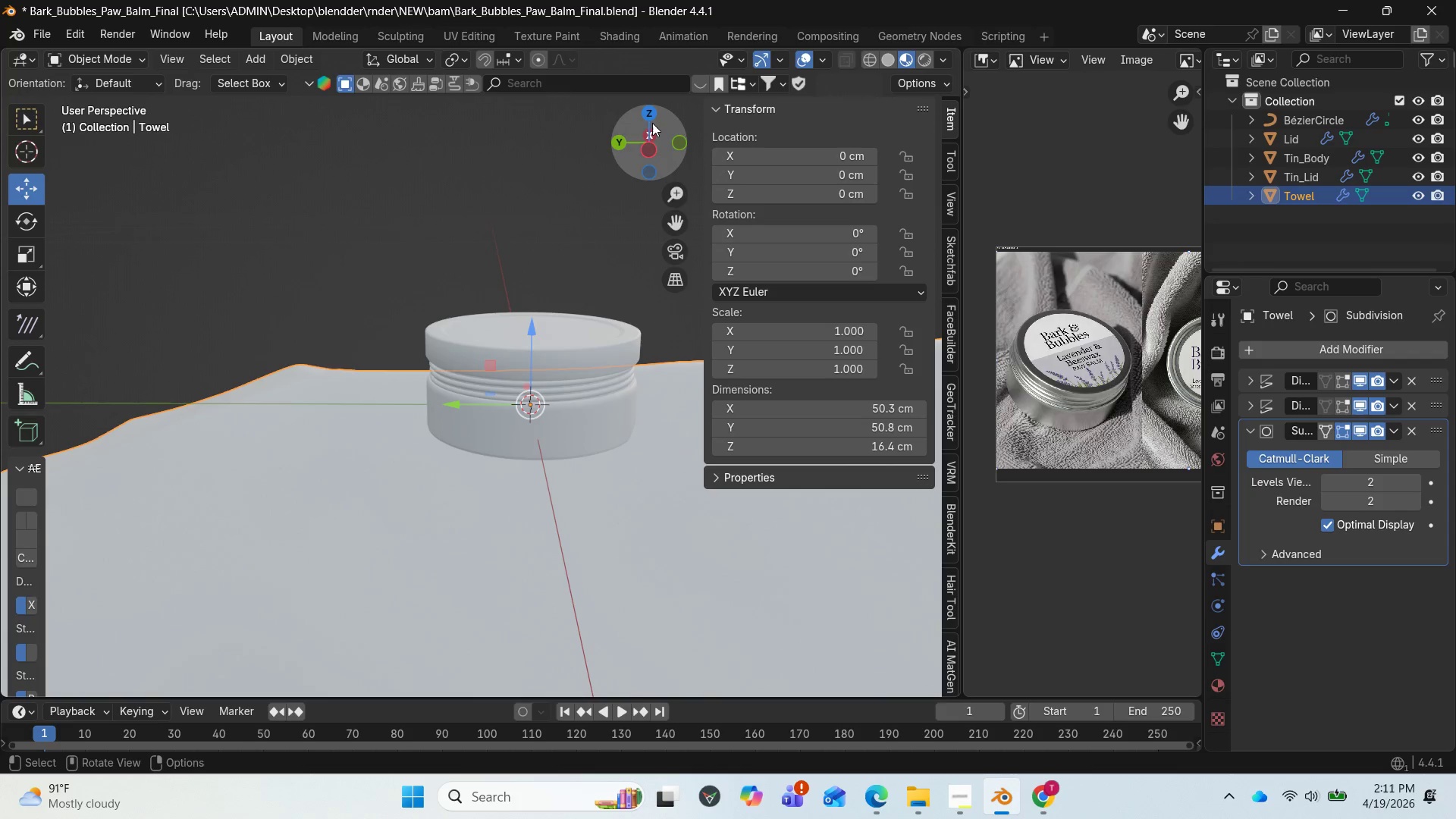 
left_click_drag(start_coordinate=[641, 152], to_coordinate=[747, 129])
 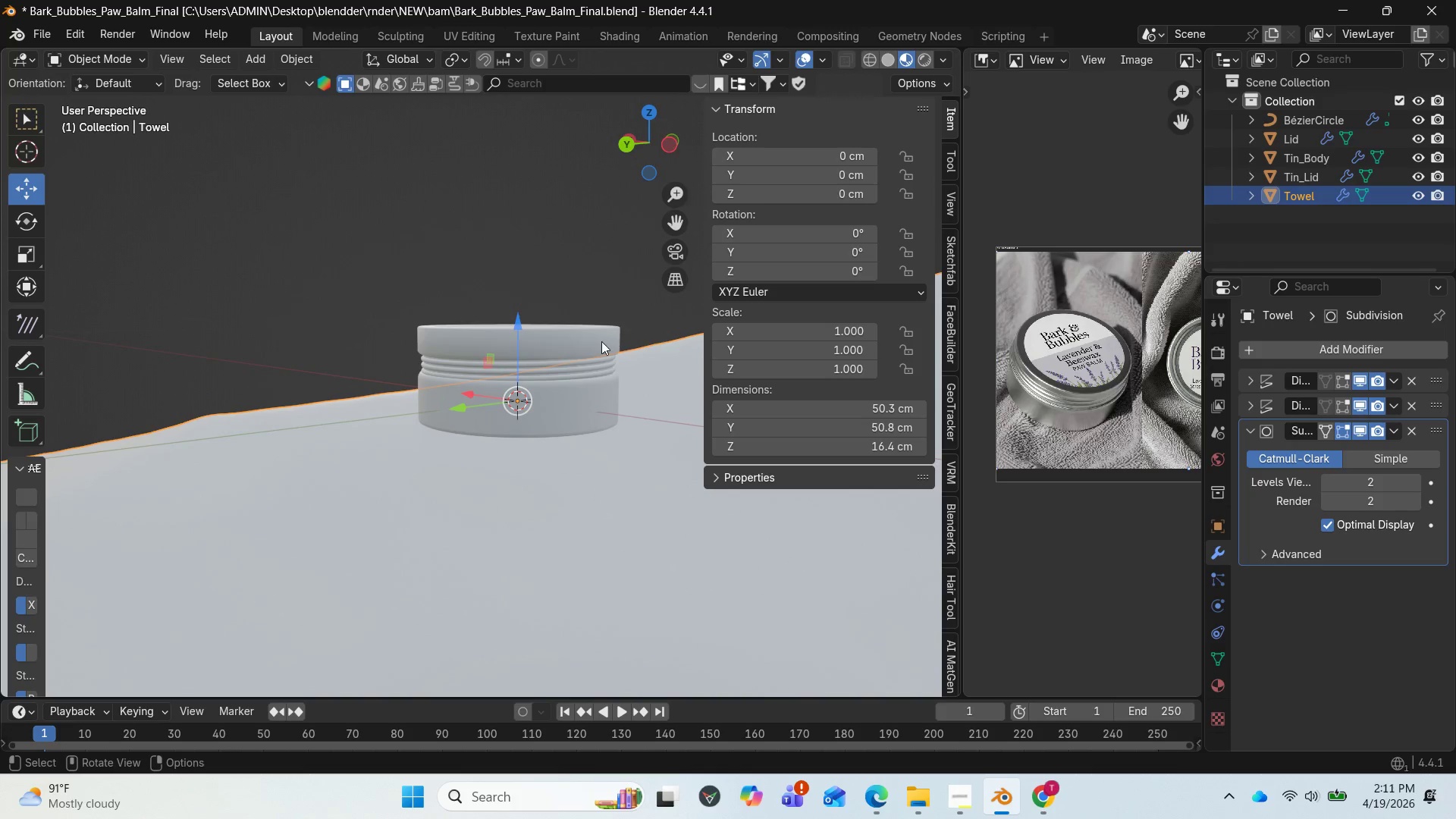 
scroll: coordinate [595, 341], scroll_direction: down, amount: 2.0
 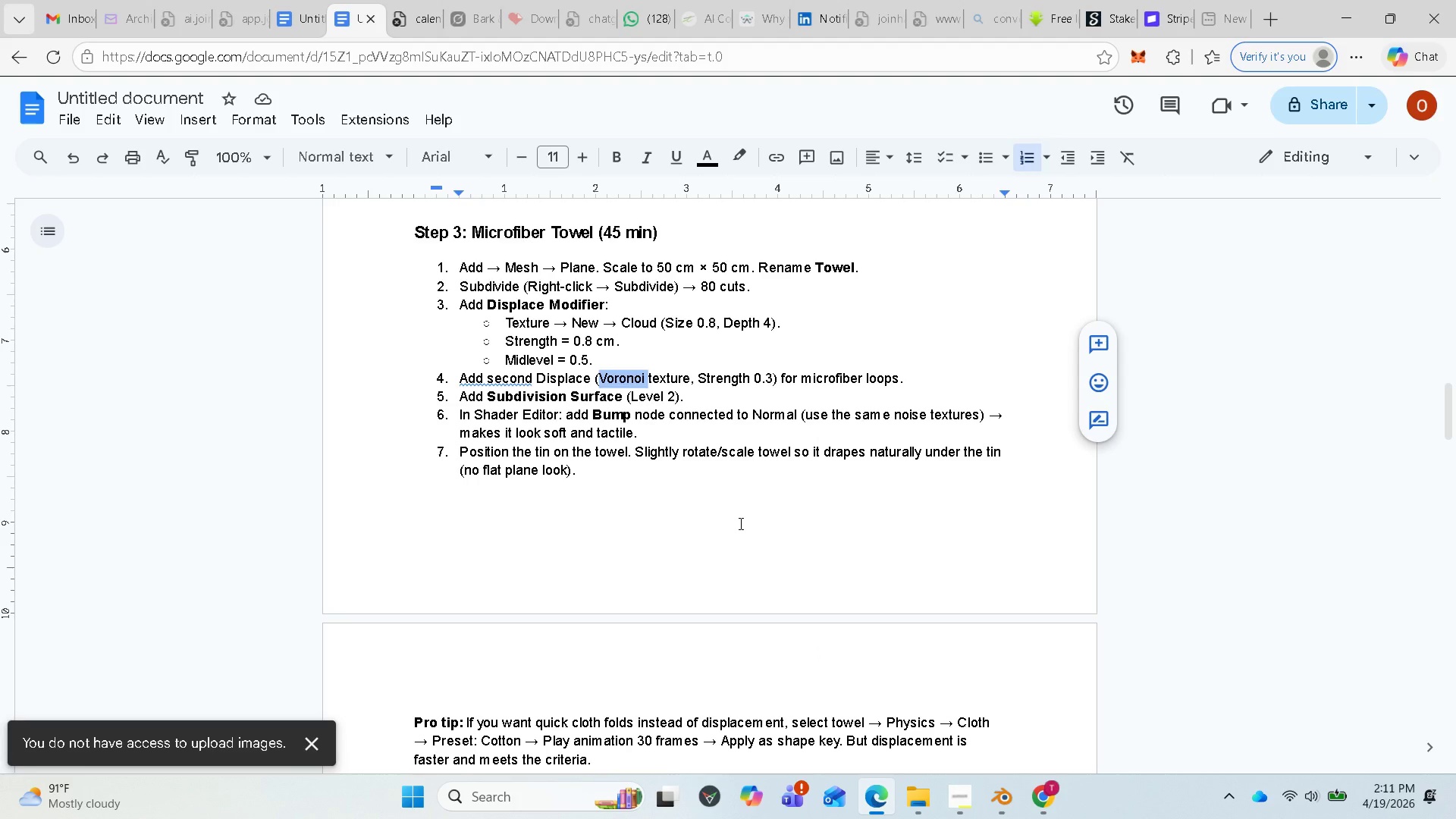 
wait(24.21)
 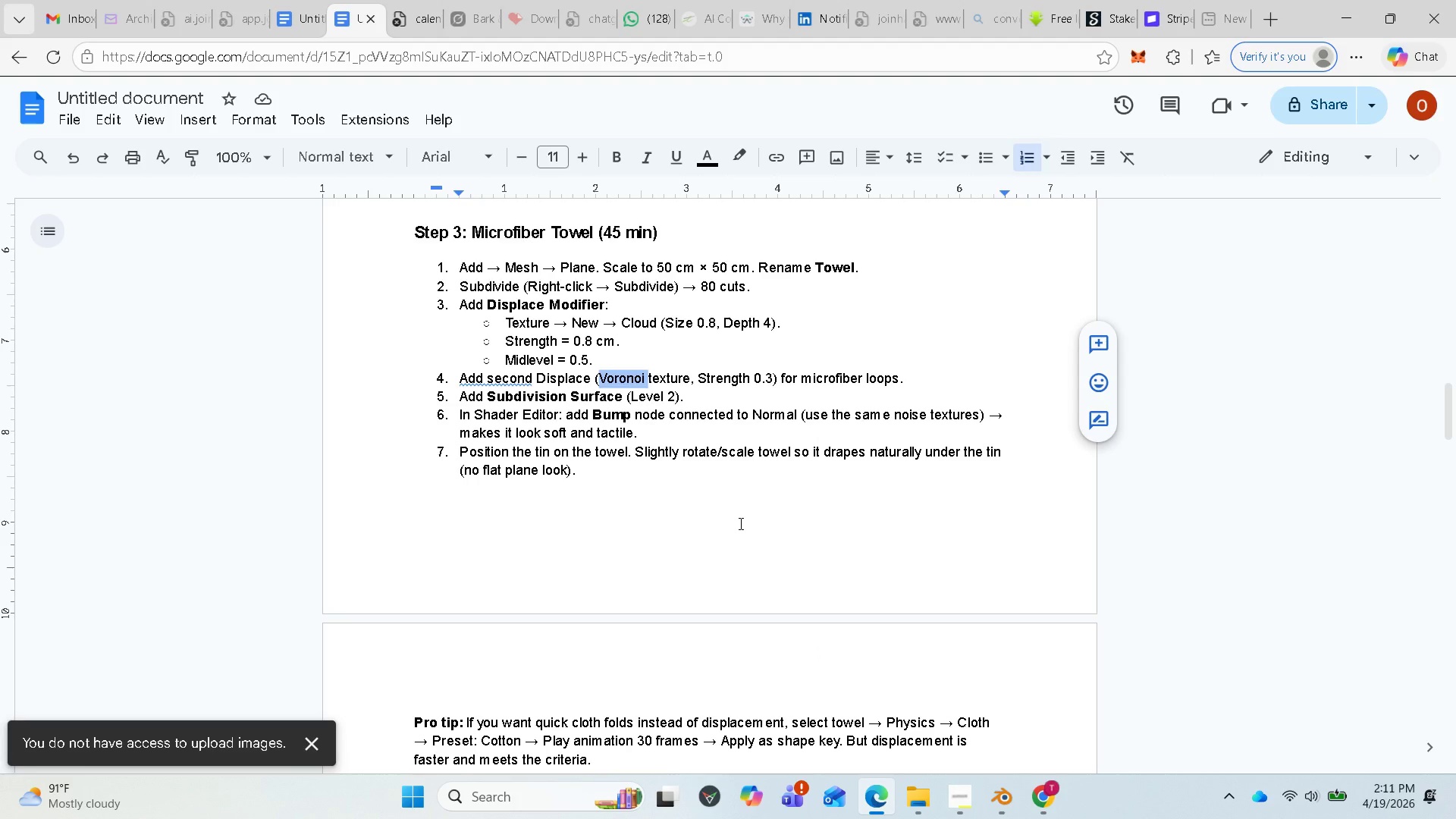 
scroll: coordinate [642, 434], scroll_direction: down, amount: 1.0
 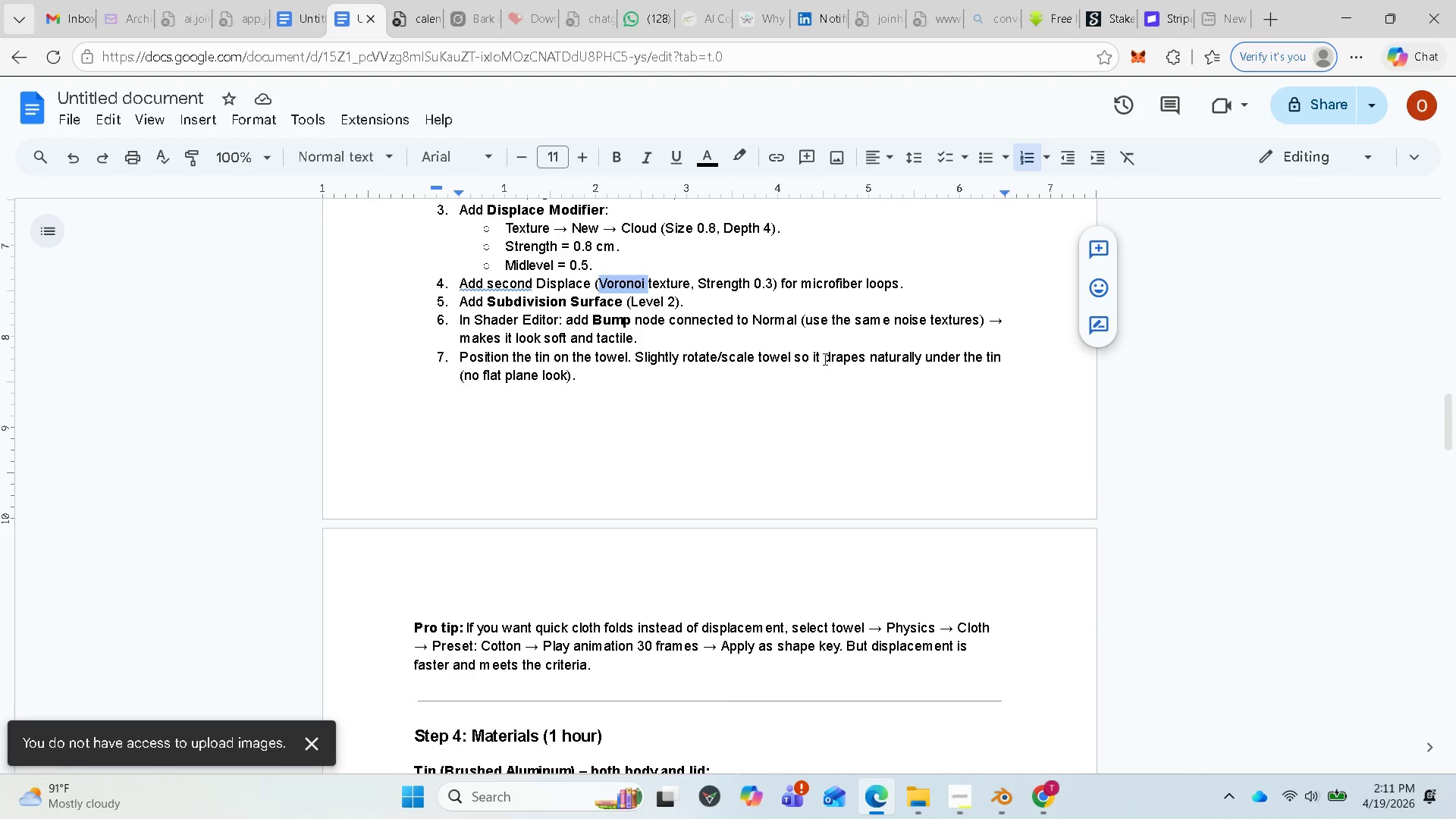 
wait(10.09)
 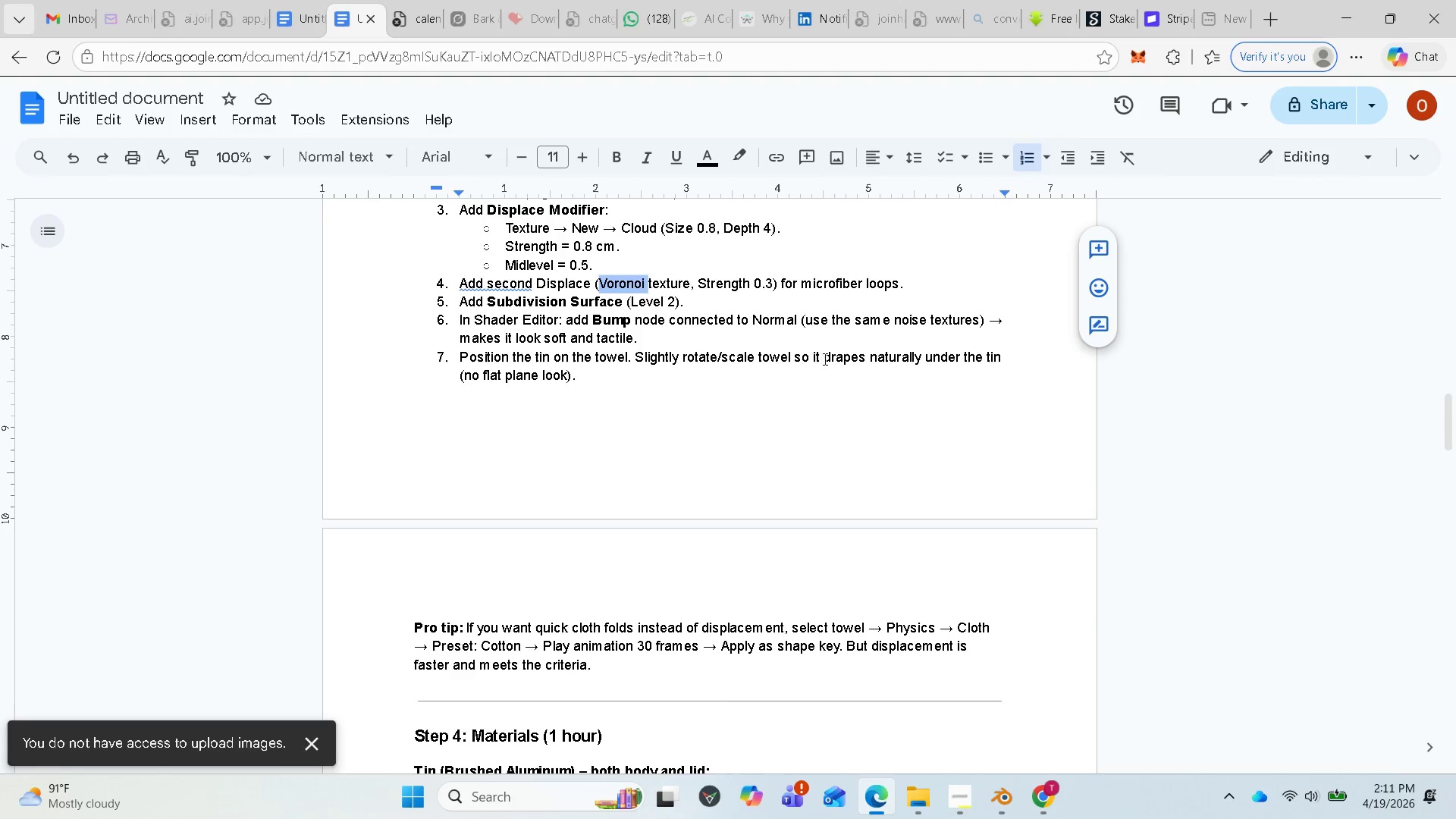 
scroll: coordinate [598, 399], scroll_direction: down, amount: 4.0
 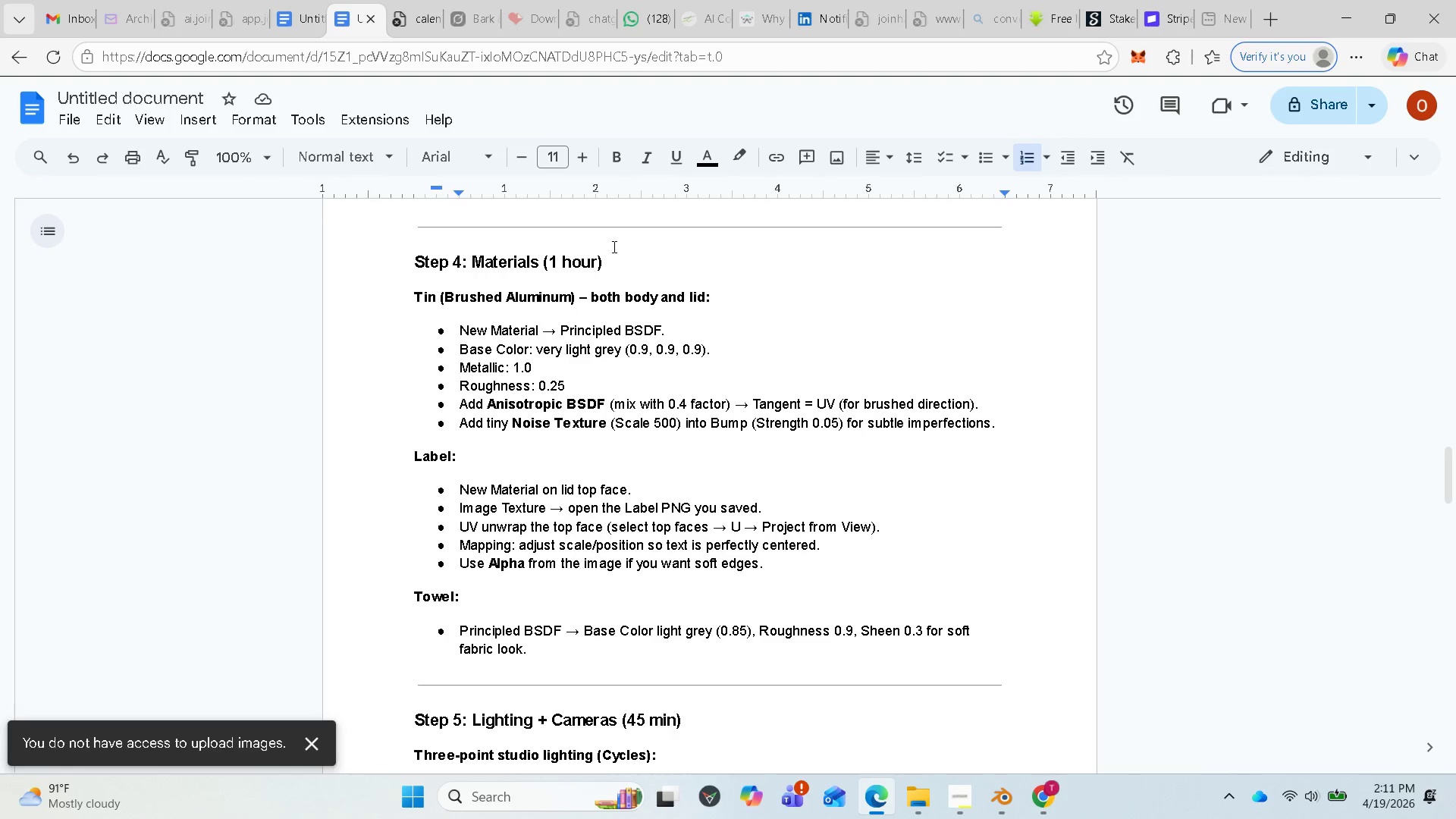 
wait(9.42)
 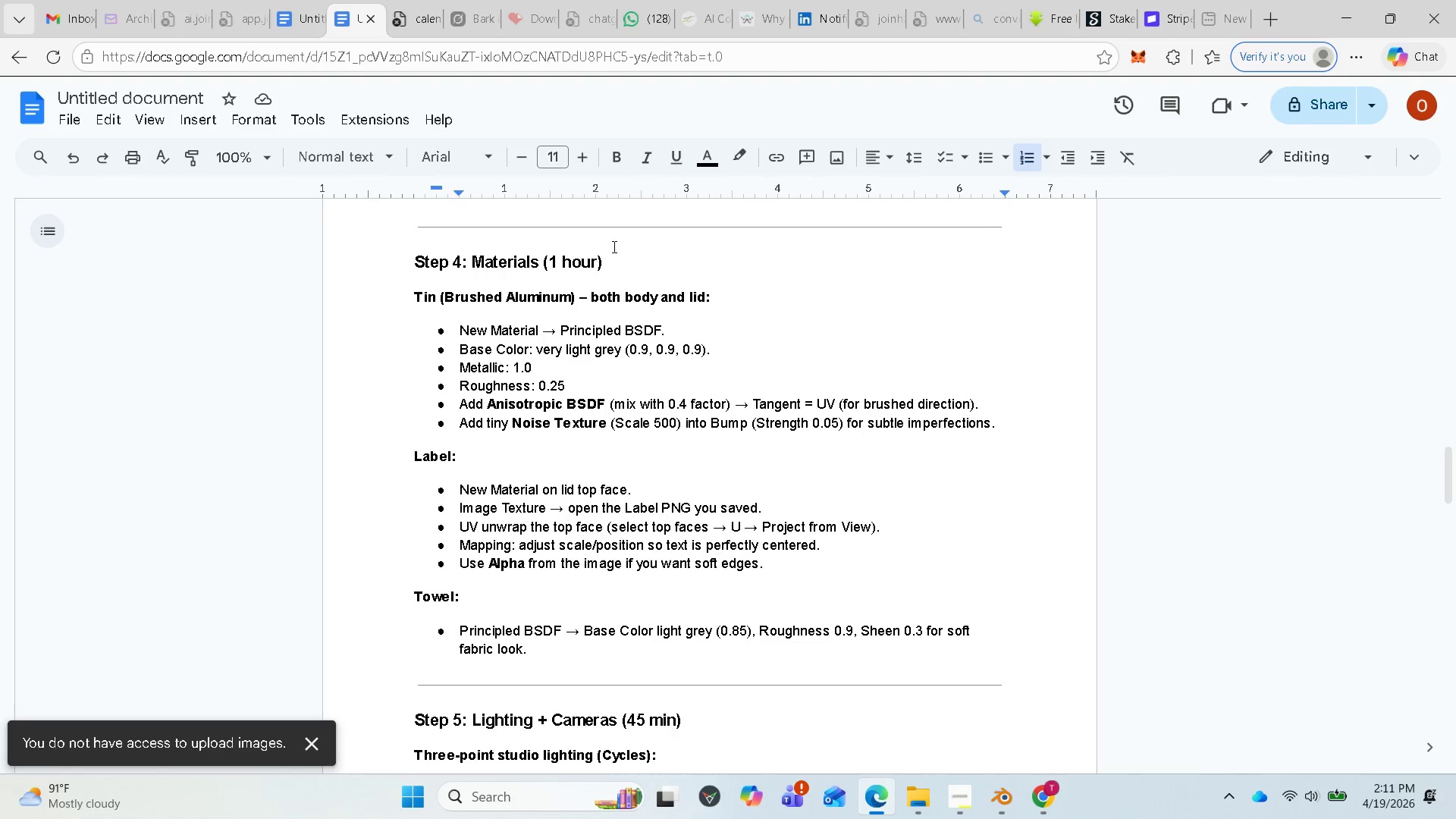 
left_click_drag(start_coordinate=[445, 295], to_coordinate=[569, 293])
 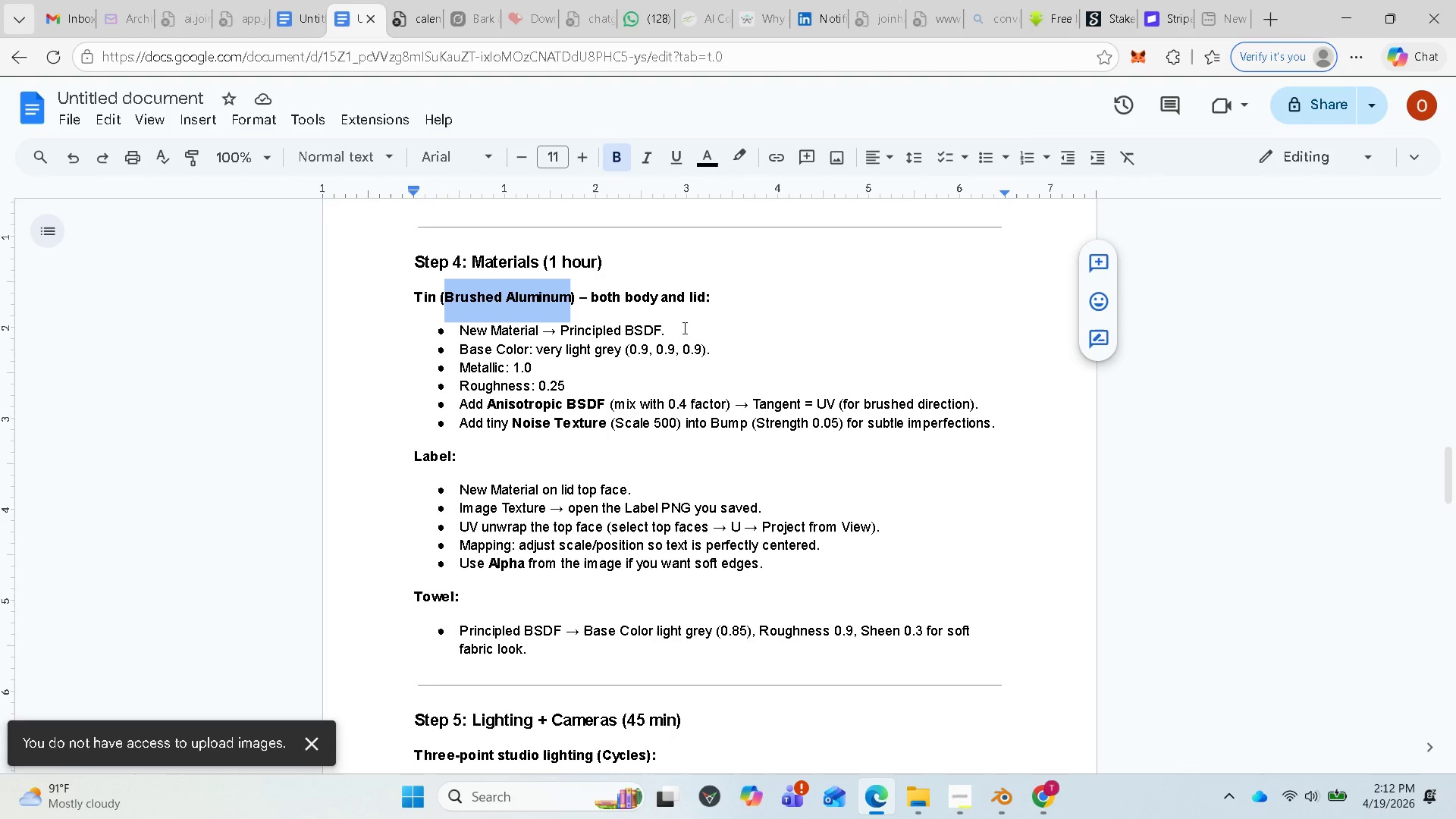 
key(Control+C)
 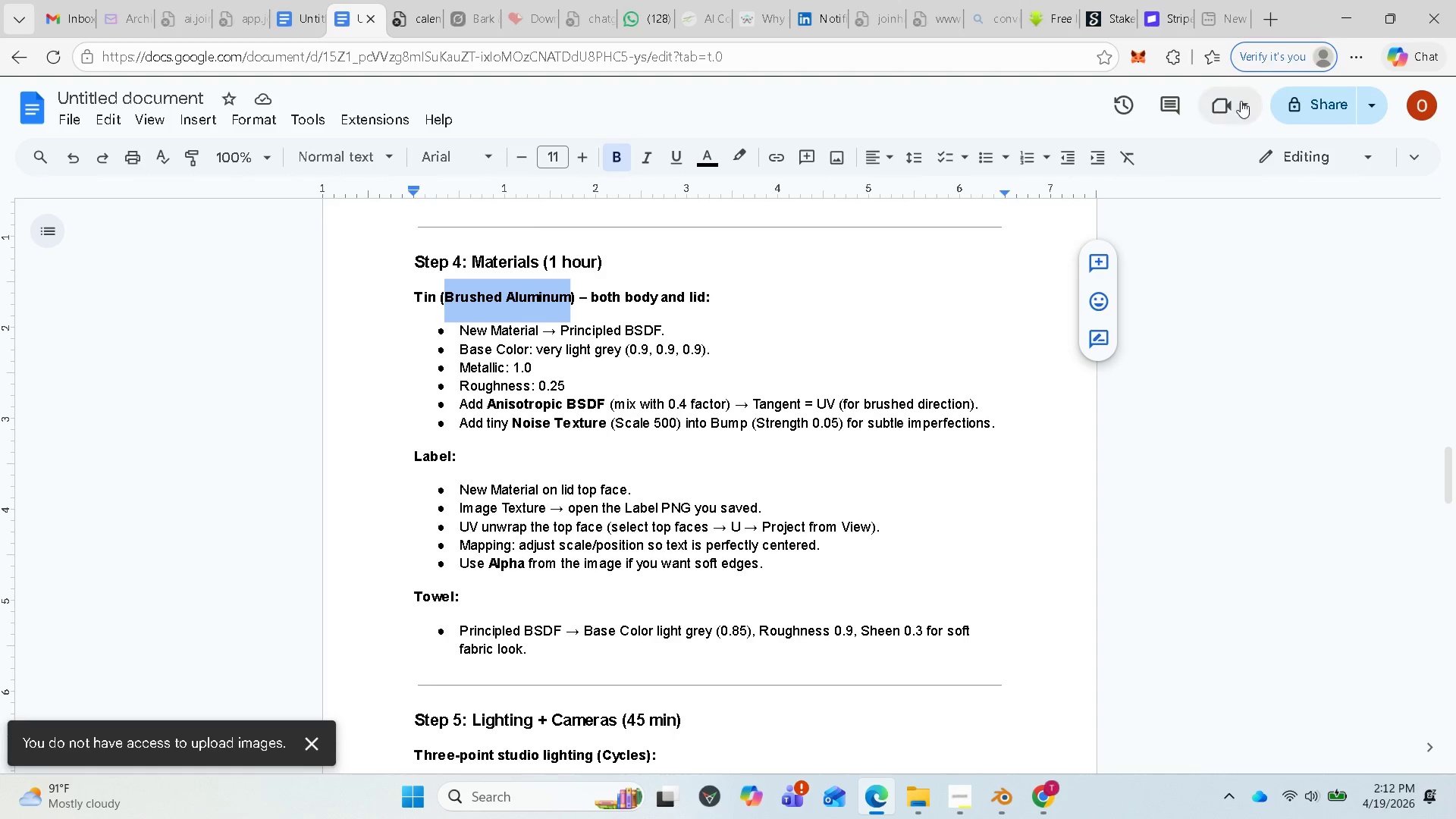 
wait(7.17)
 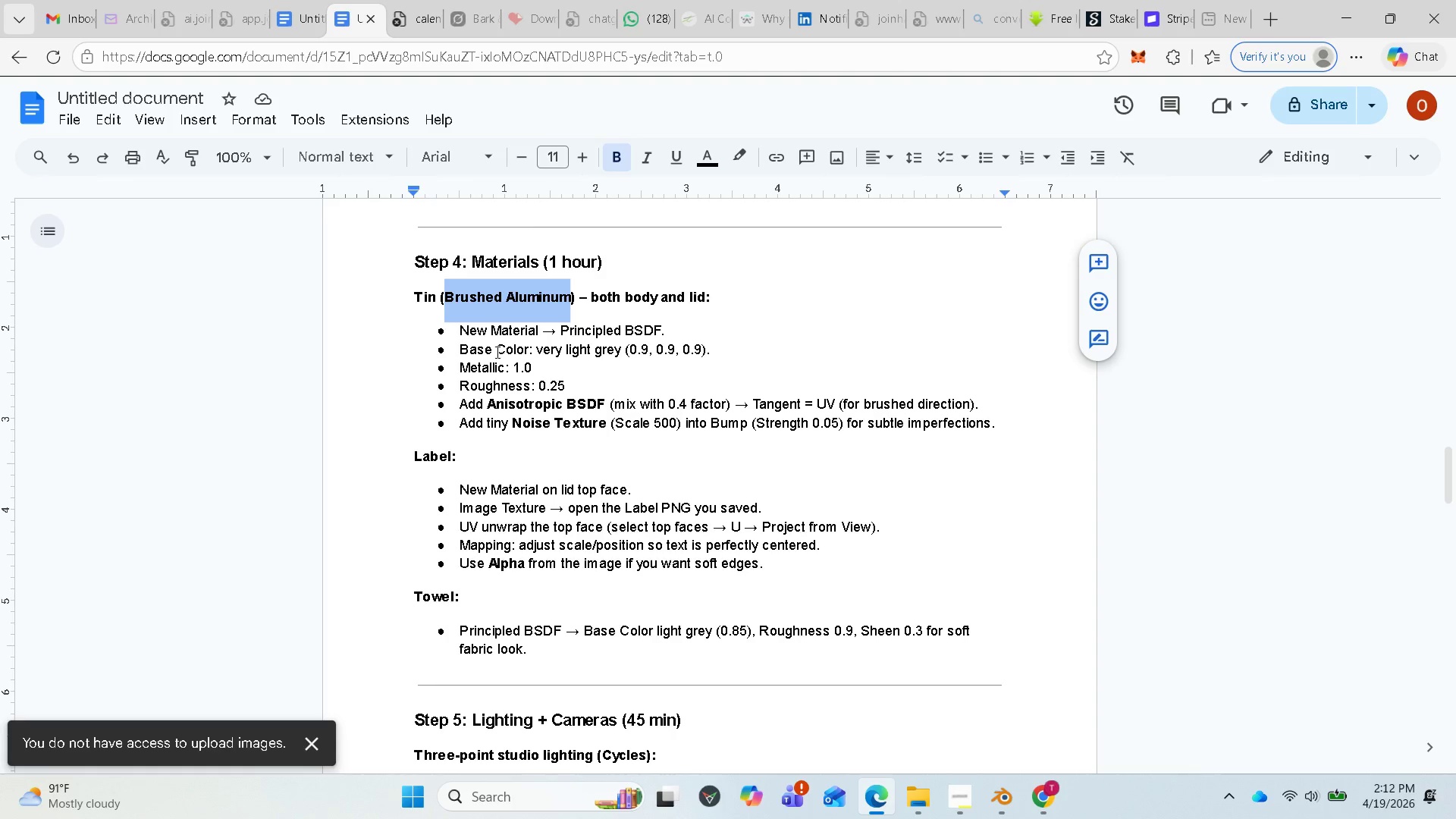 
left_click([1363, 8])
 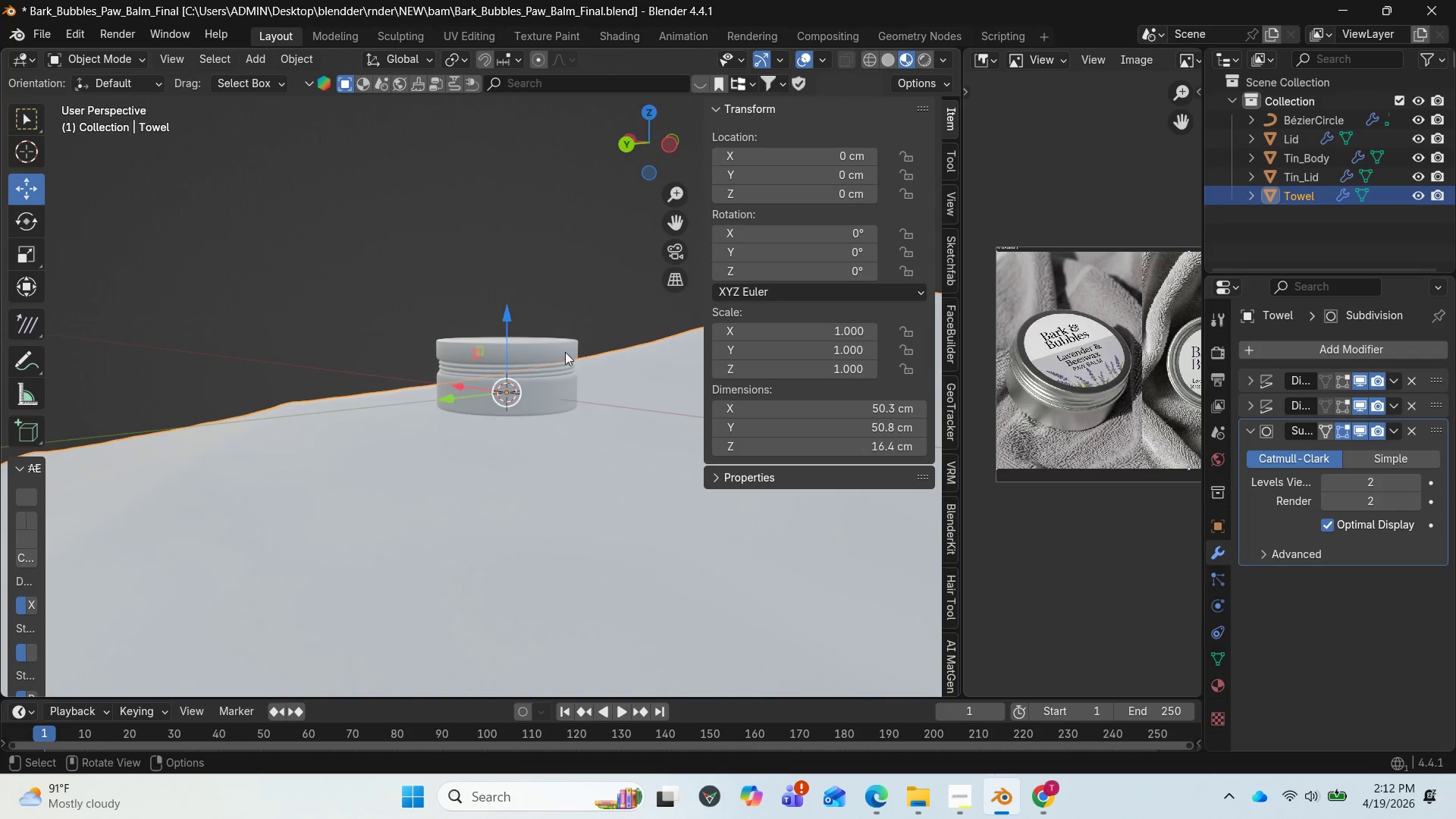 
scroll: coordinate [593, 335], scroll_direction: down, amount: 5.0
 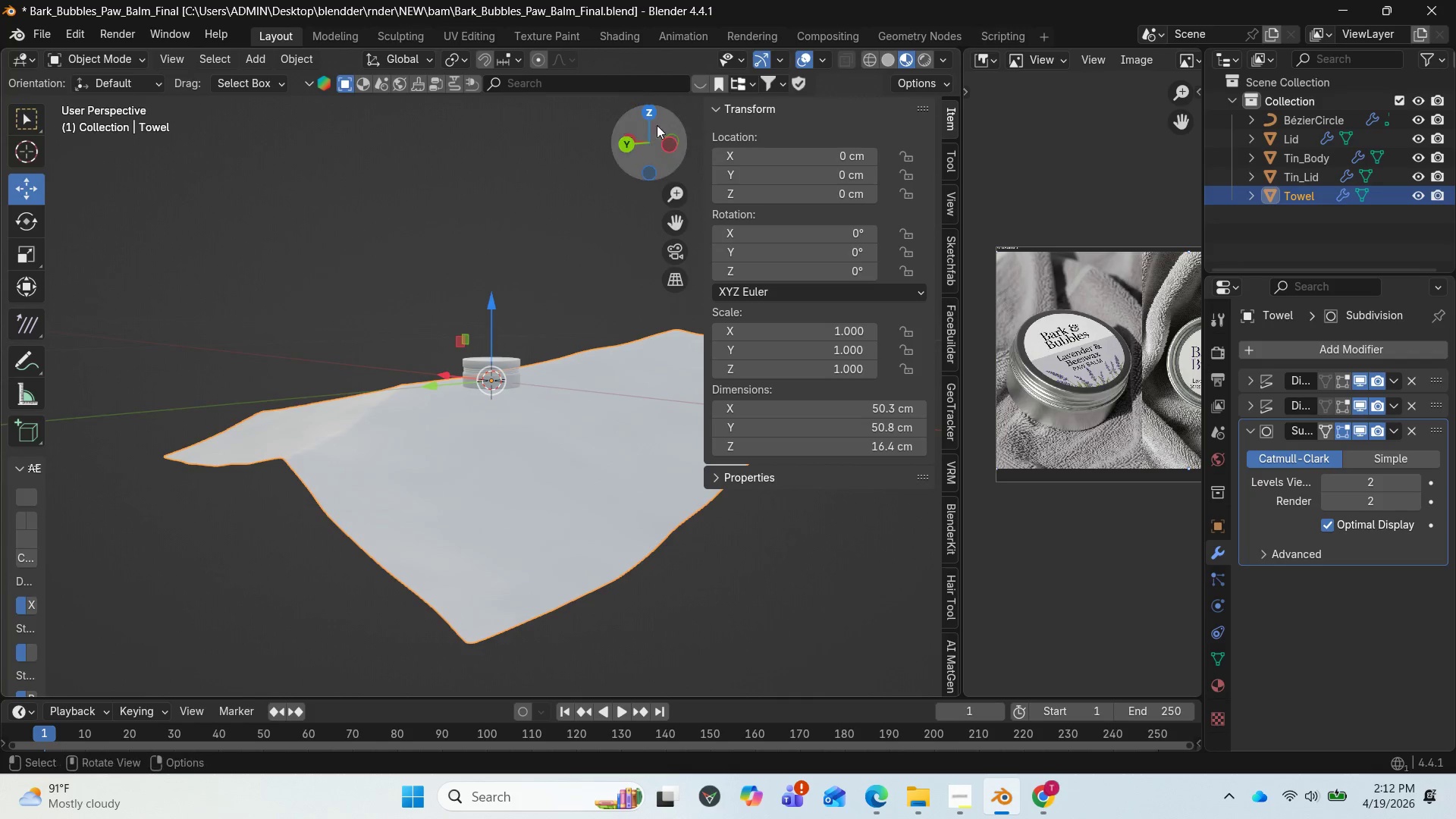 
left_click_drag(start_coordinate=[649, 127], to_coordinate=[896, 143])
 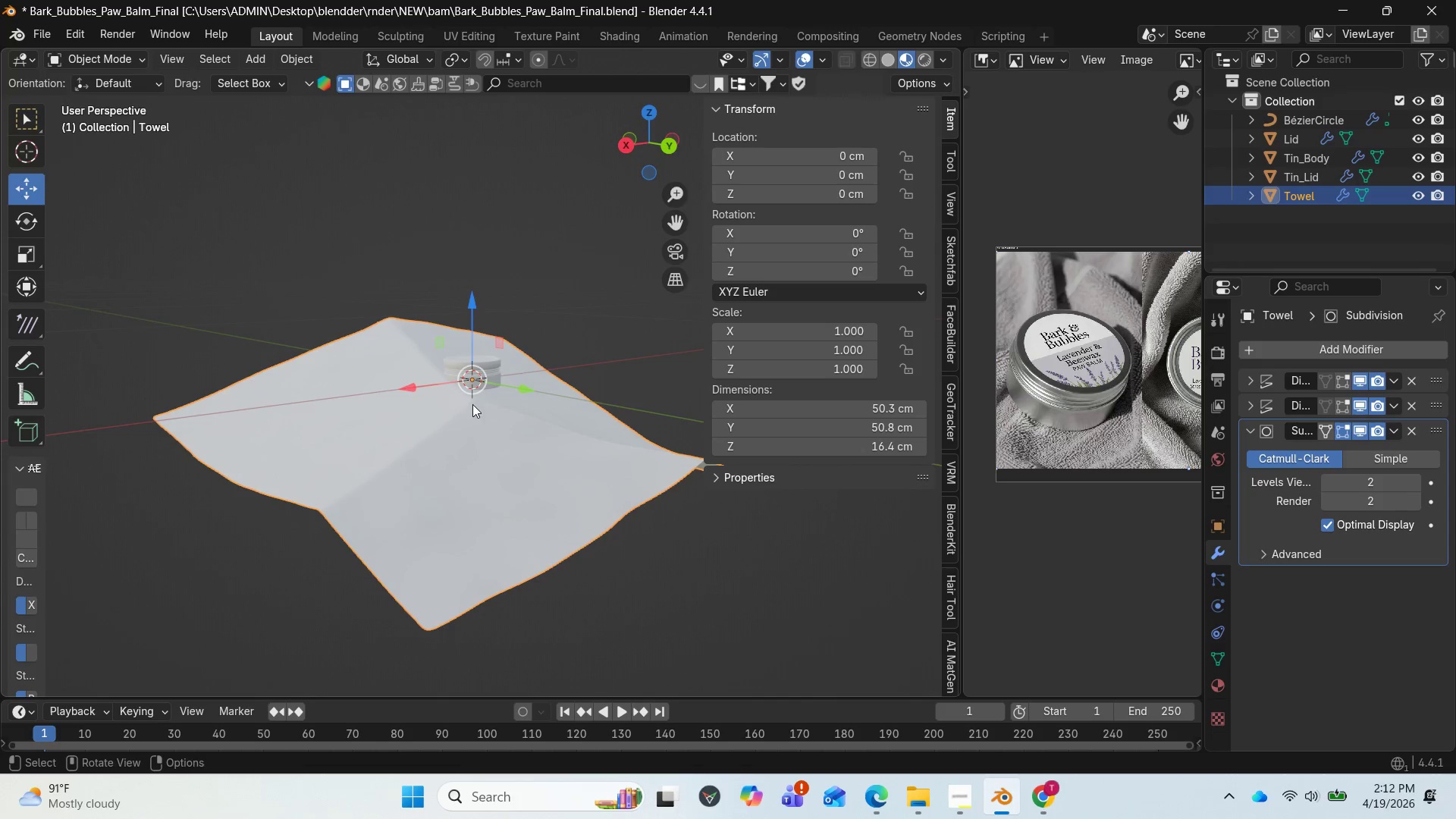 
left_click([466, 406])
 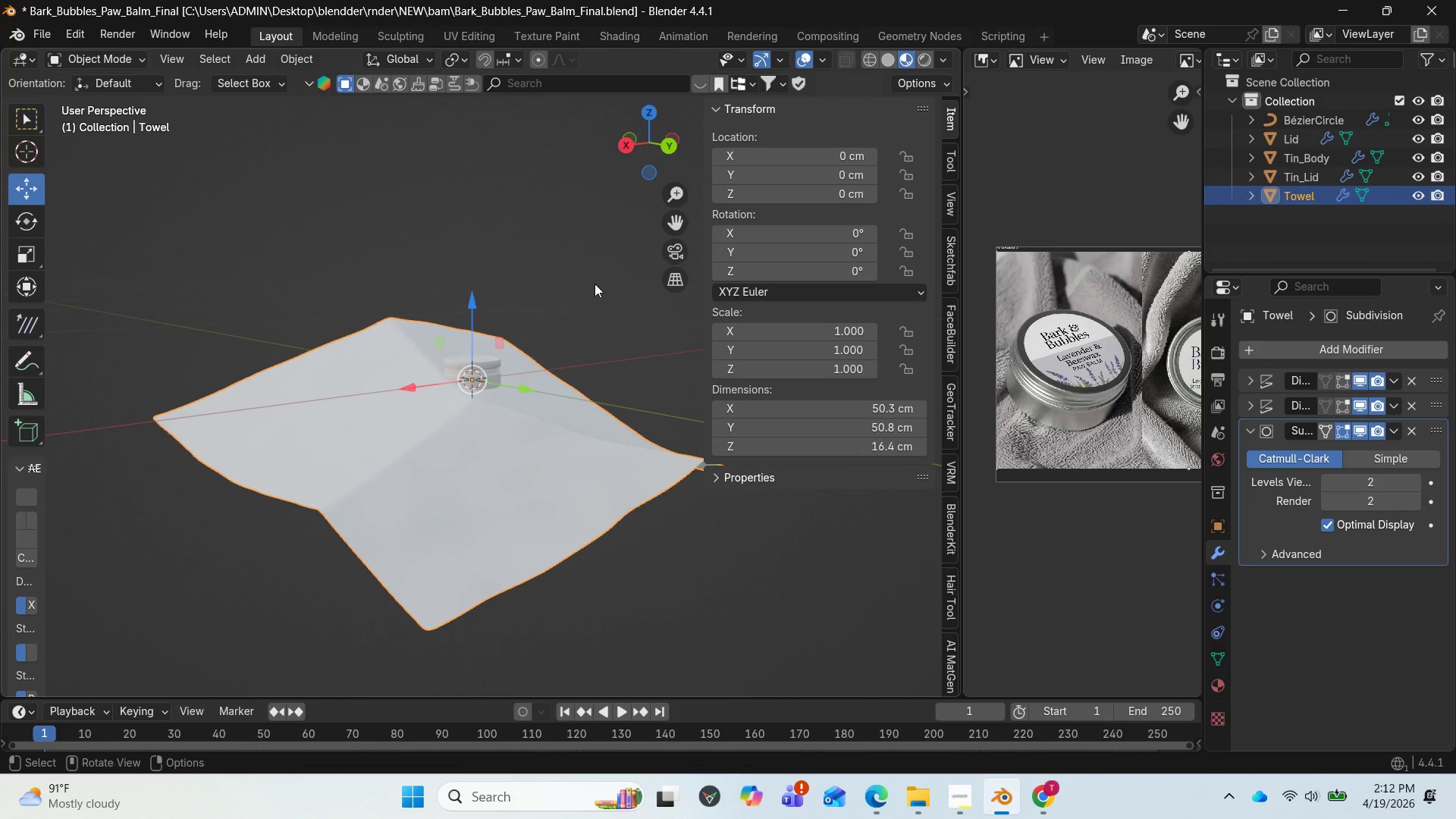 
left_click_drag(start_coordinate=[648, 145], to_coordinate=[491, 109])
 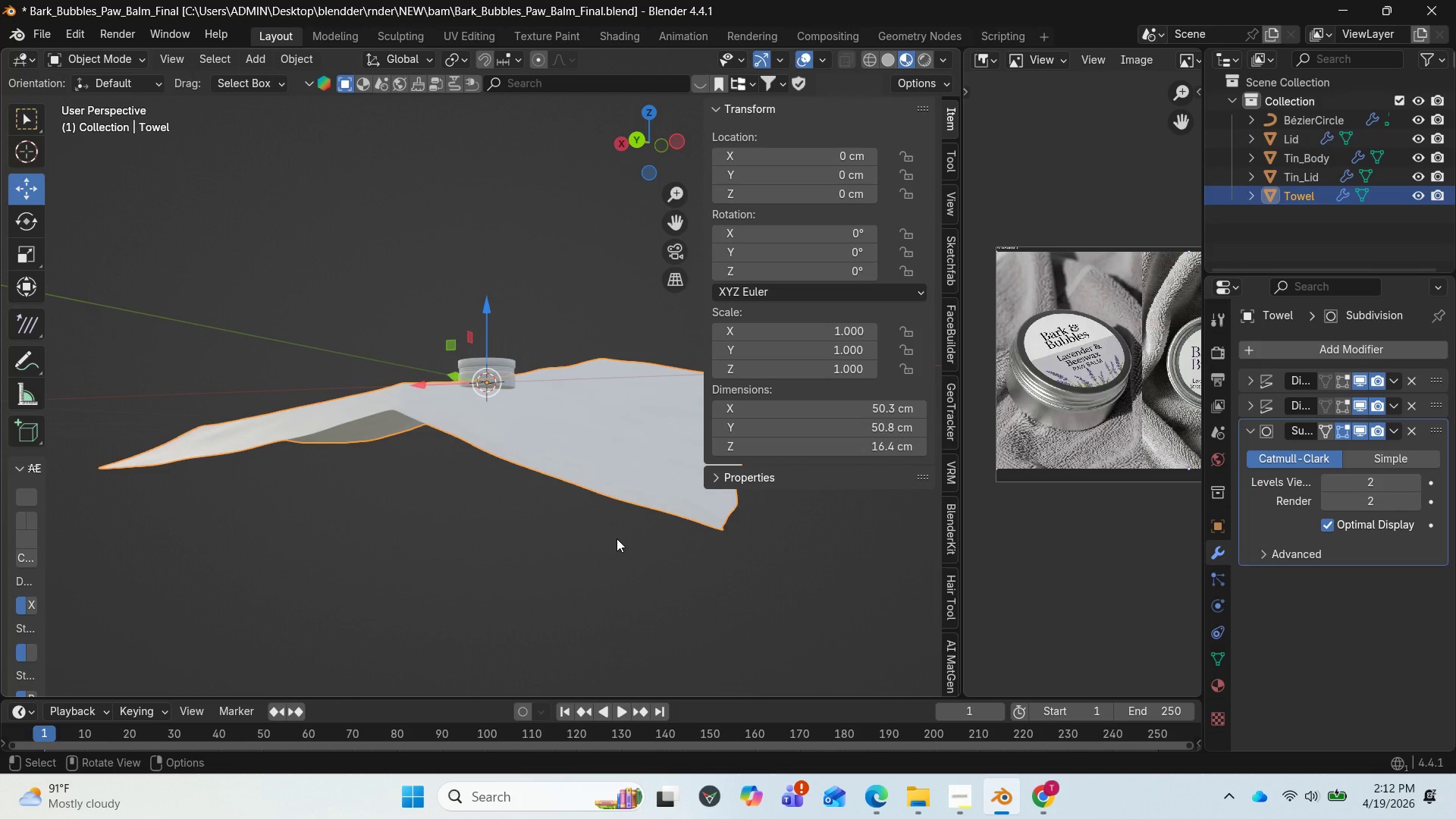 
type(rx)
 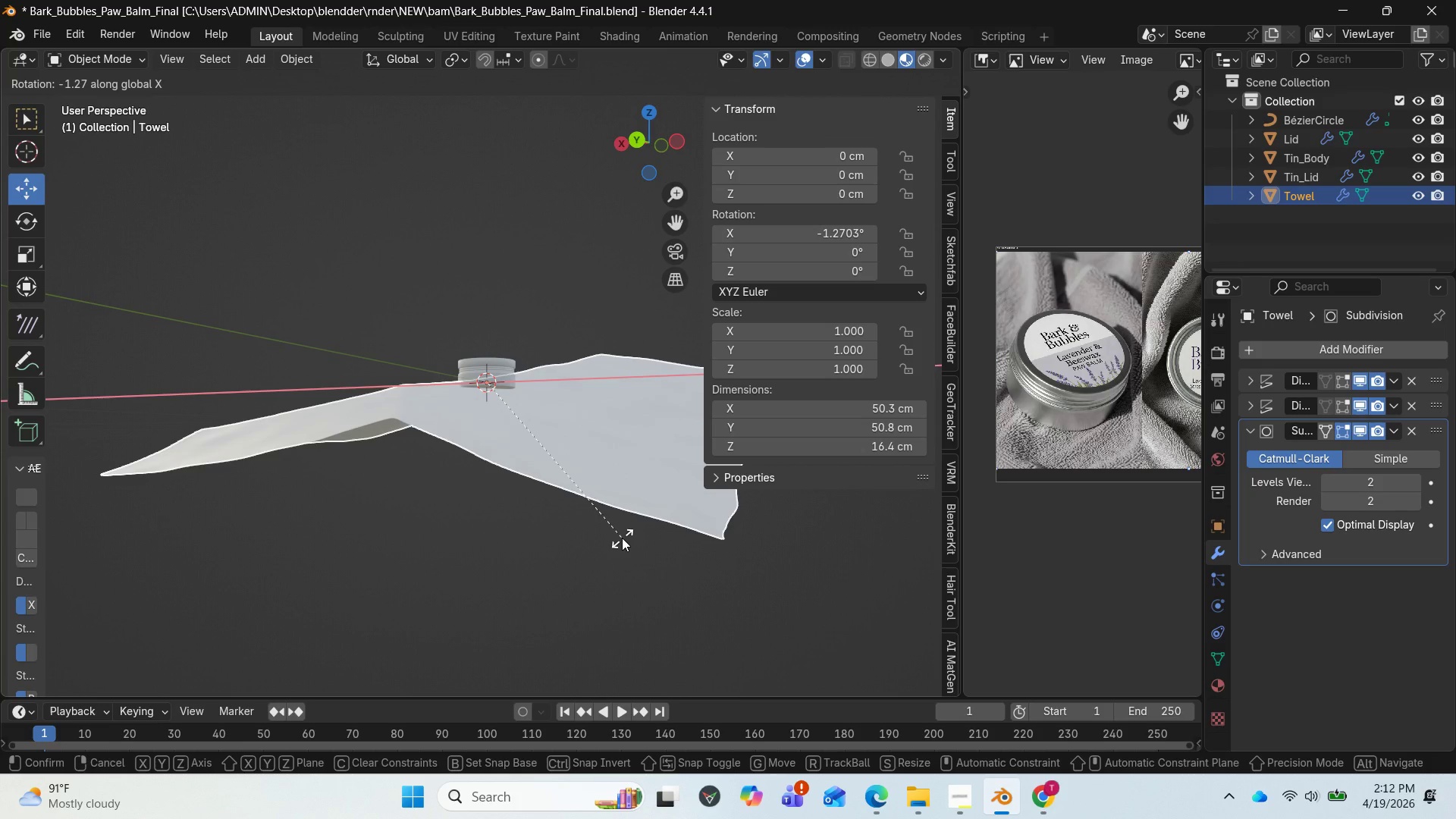 
key(Y)
 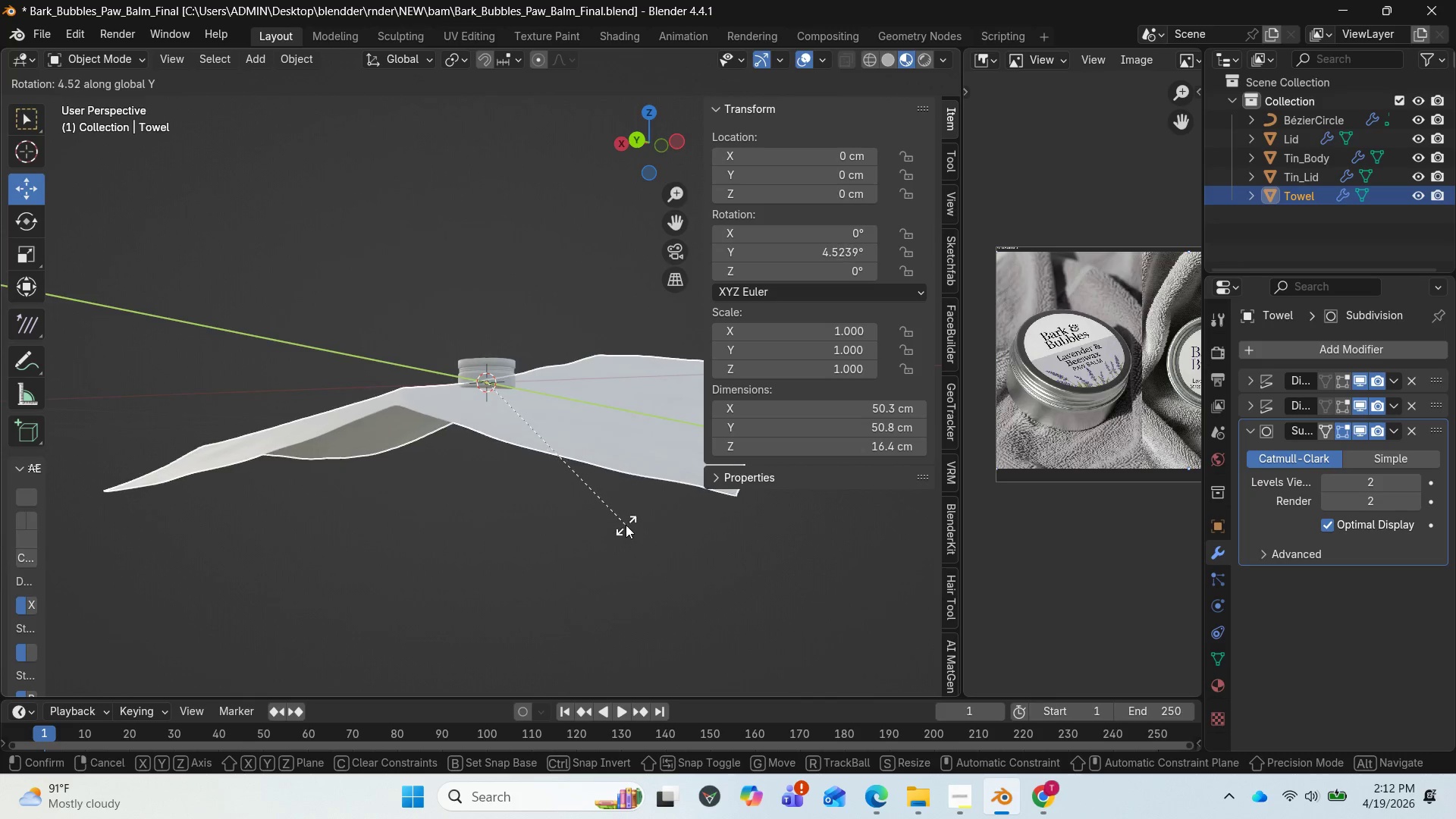 
left_click([626, 525])
 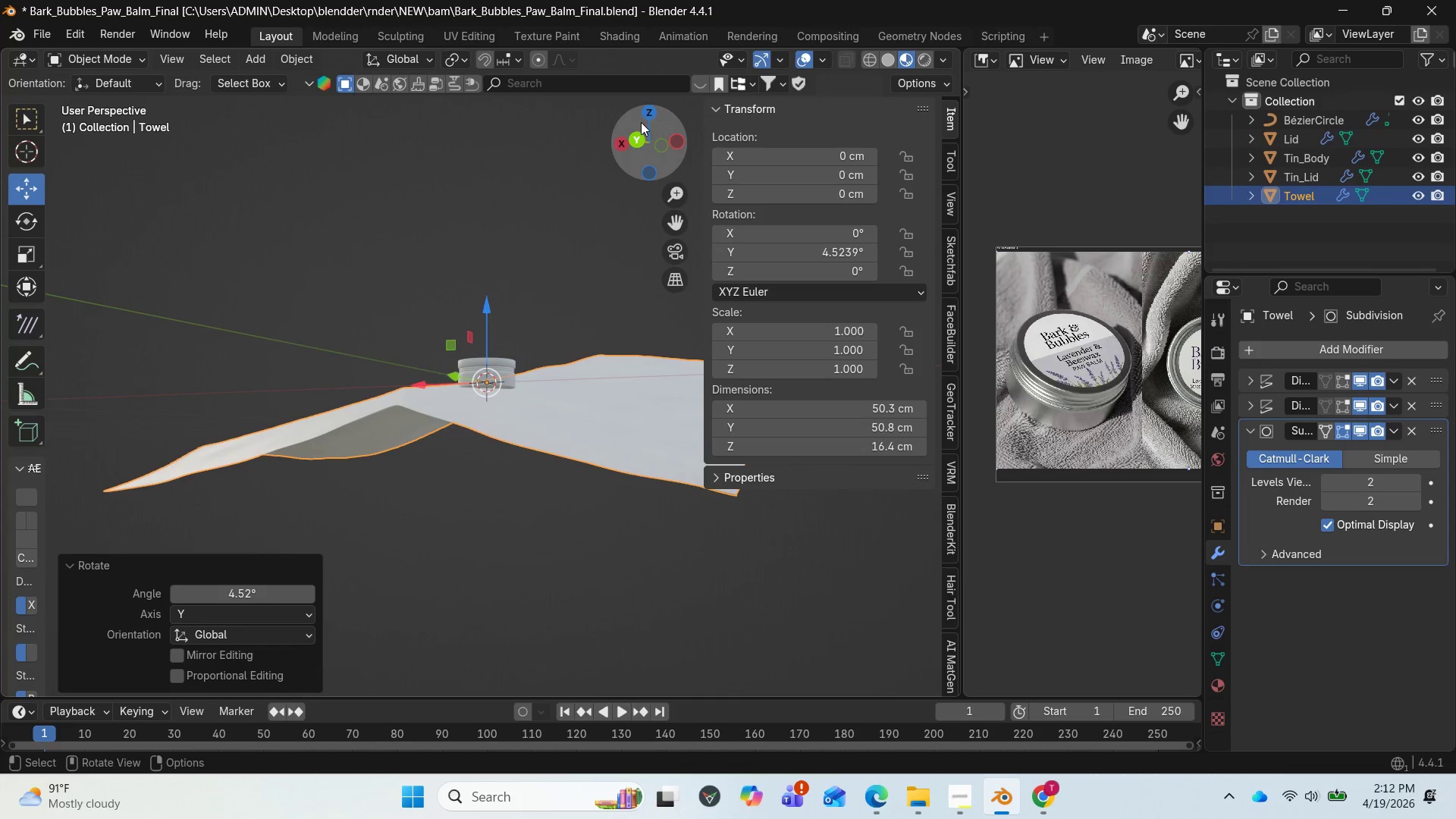 
left_click_drag(start_coordinate=[650, 133], to_coordinate=[322, 198])
 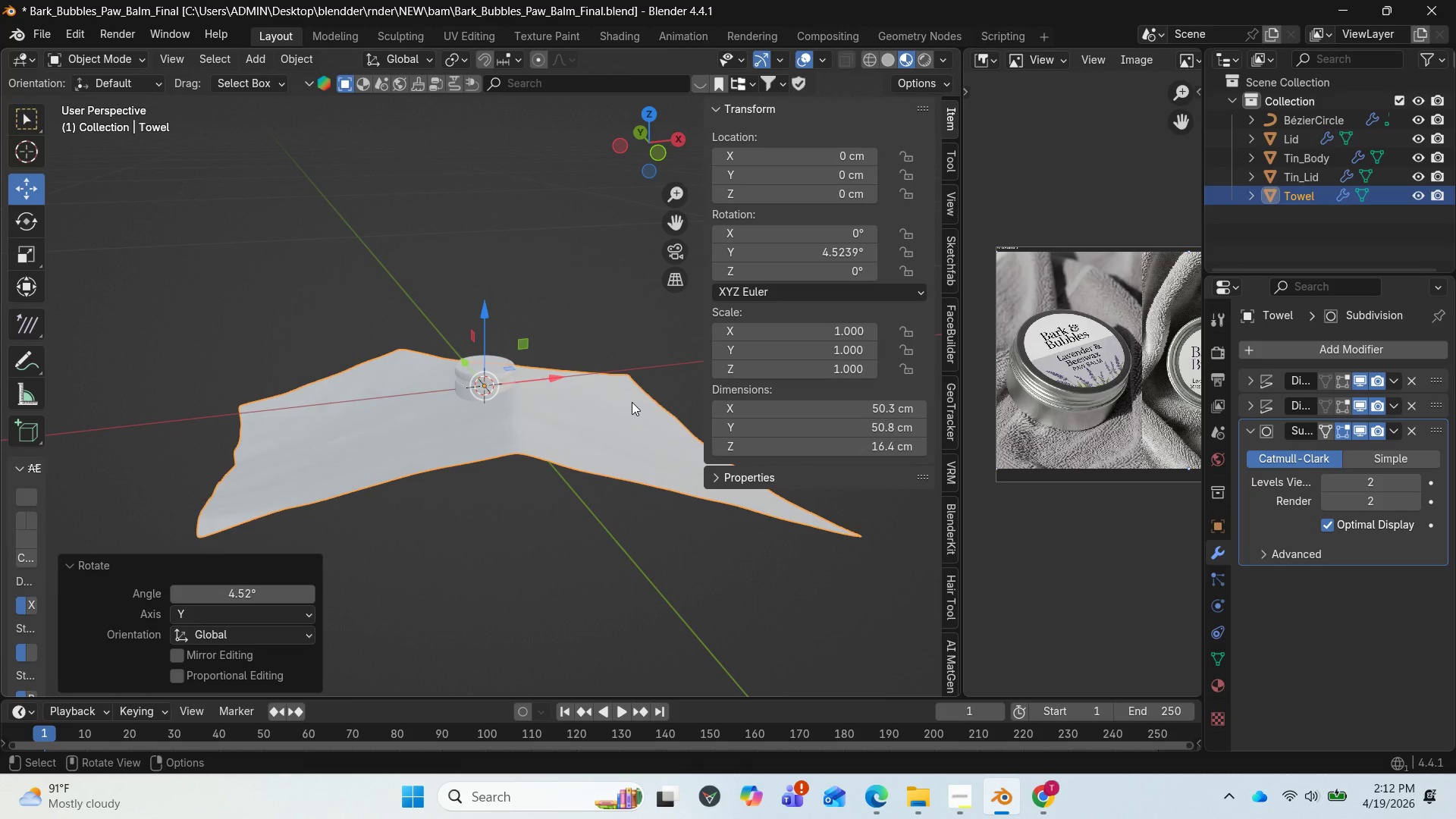 
type(rx)
 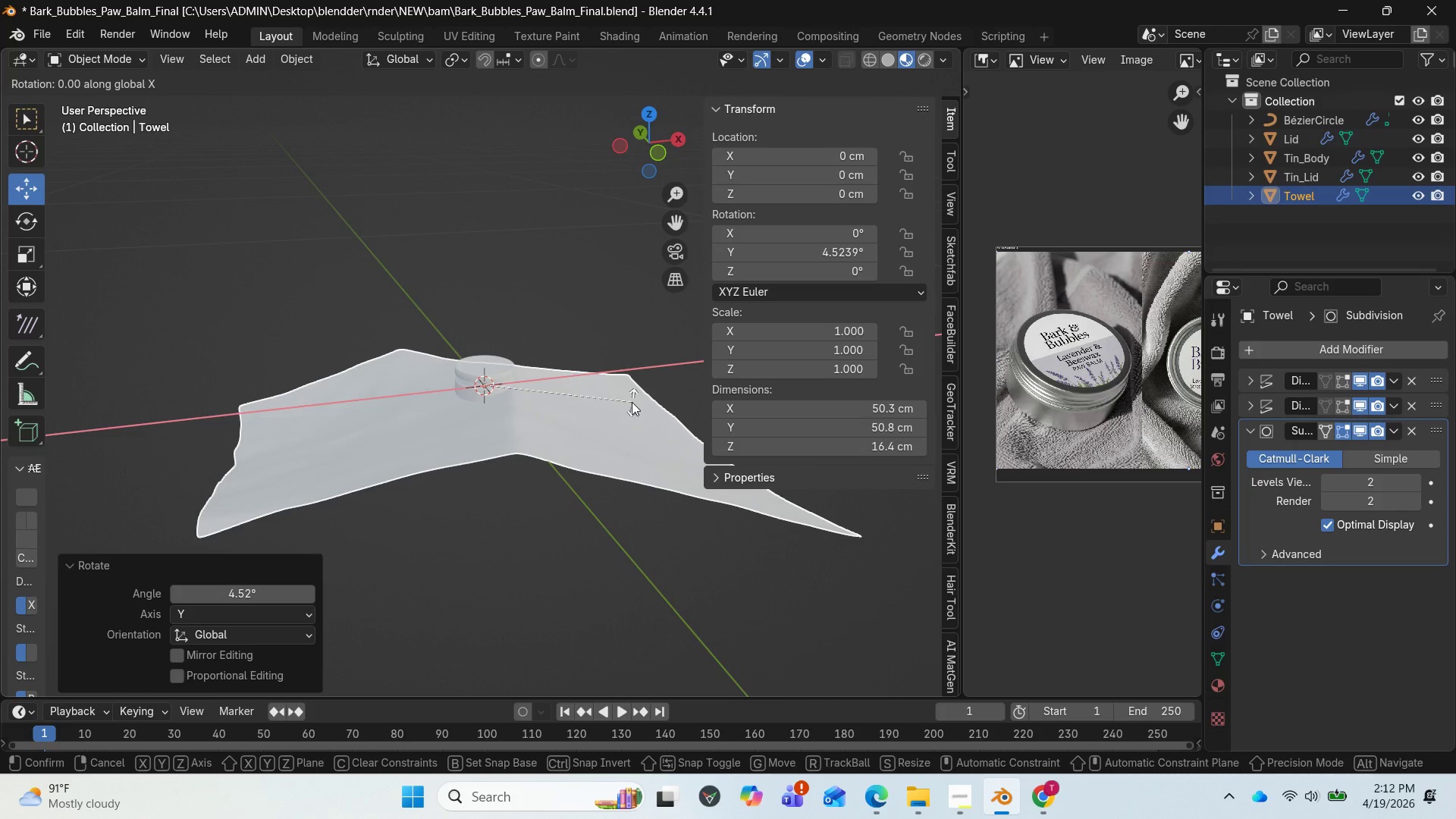 
left_click([632, 402])
 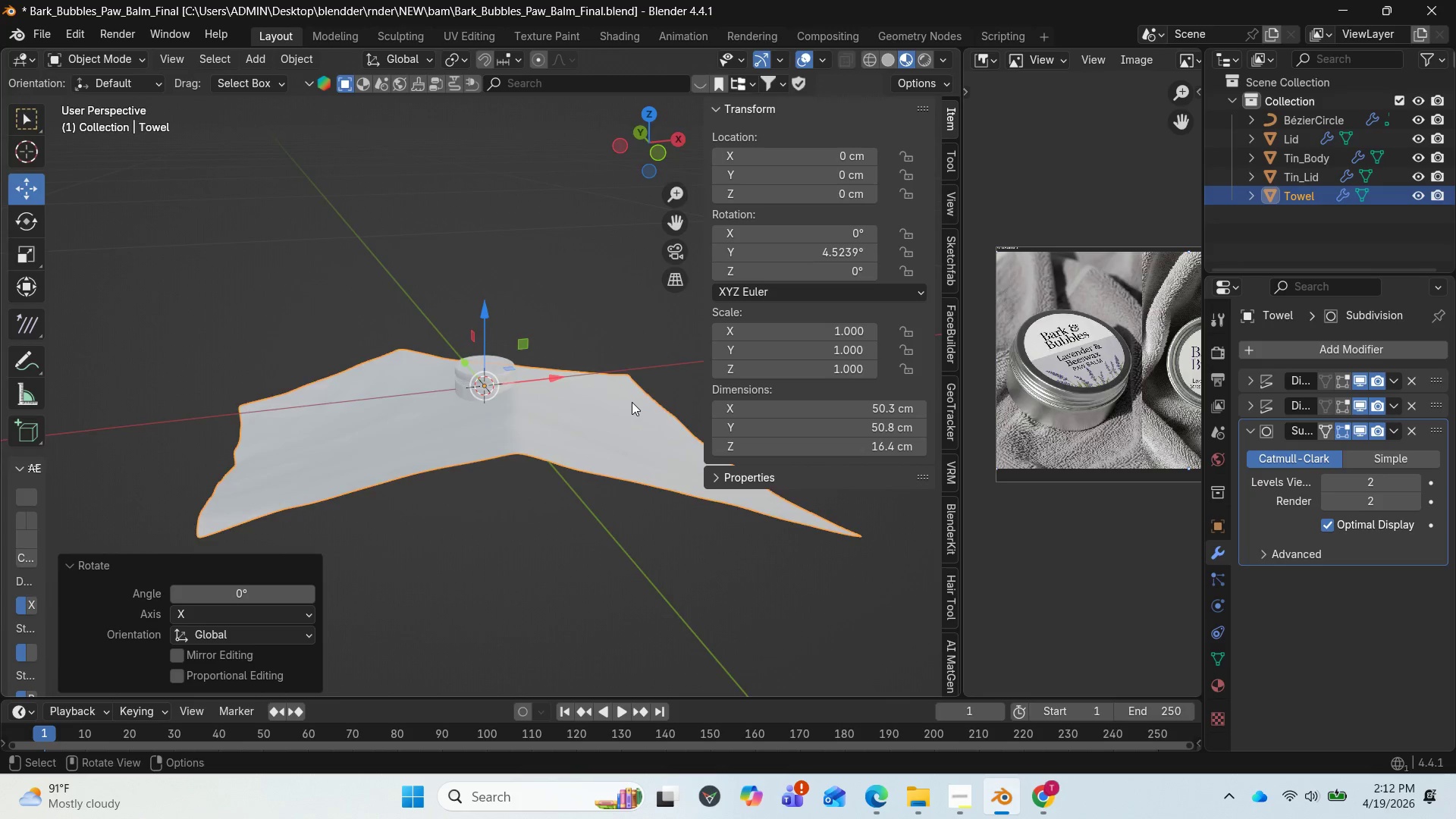 
key(Numpad1)
 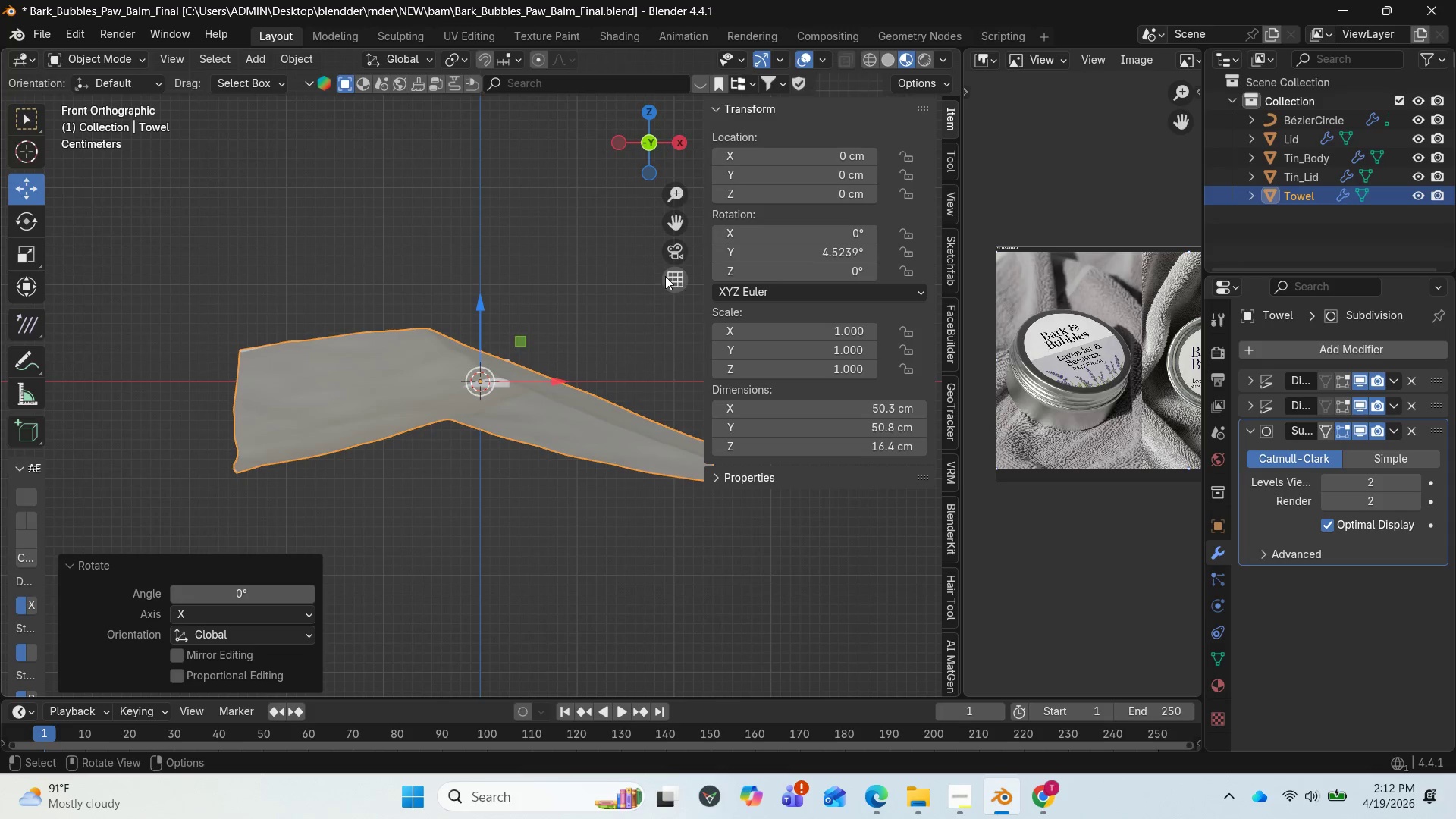 
left_click_drag(start_coordinate=[645, 146], to_coordinate=[202, 134])
 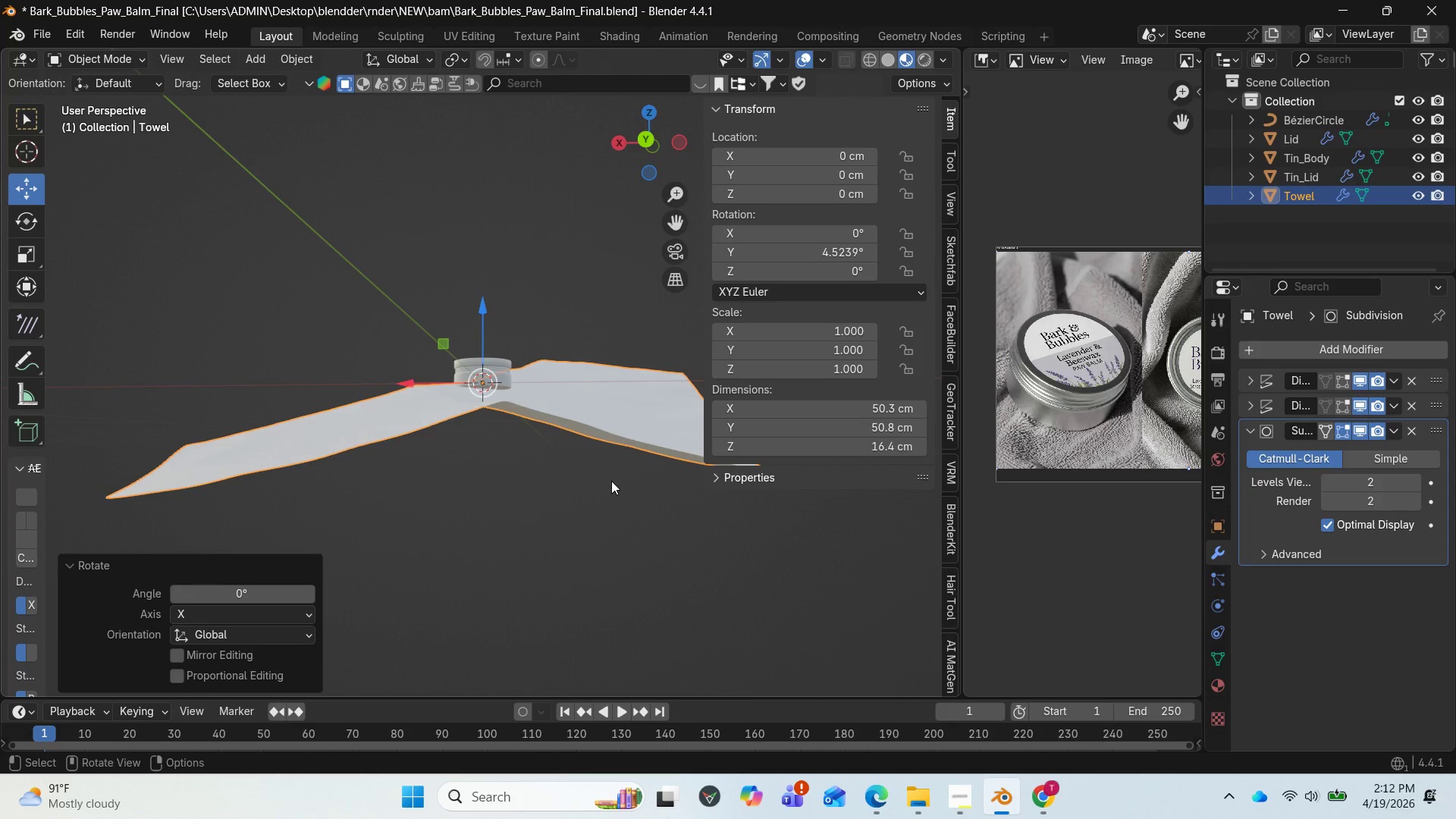 
type(rx)
 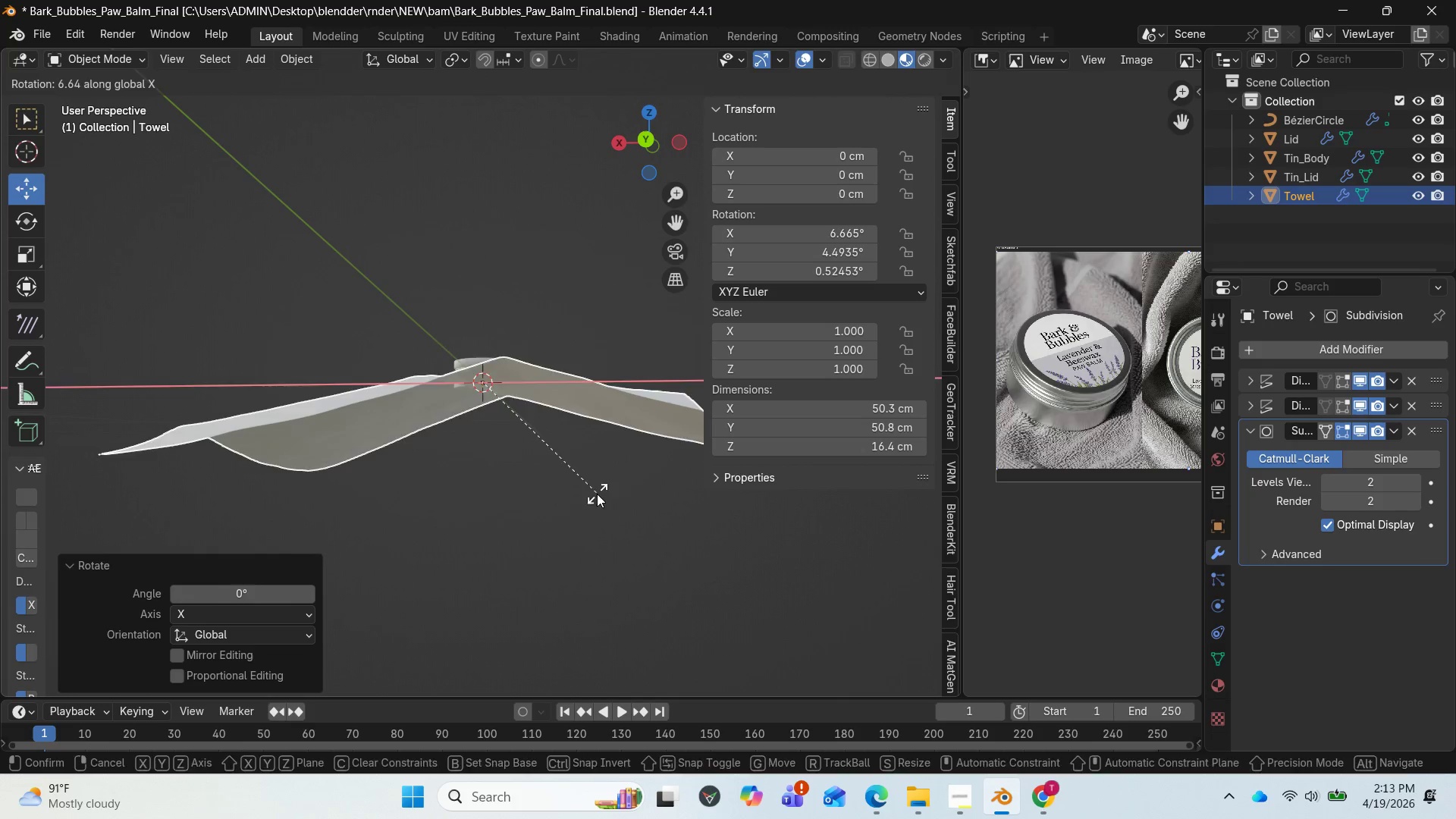 
left_click_drag(start_coordinate=[660, 138], to_coordinate=[428, 186])
 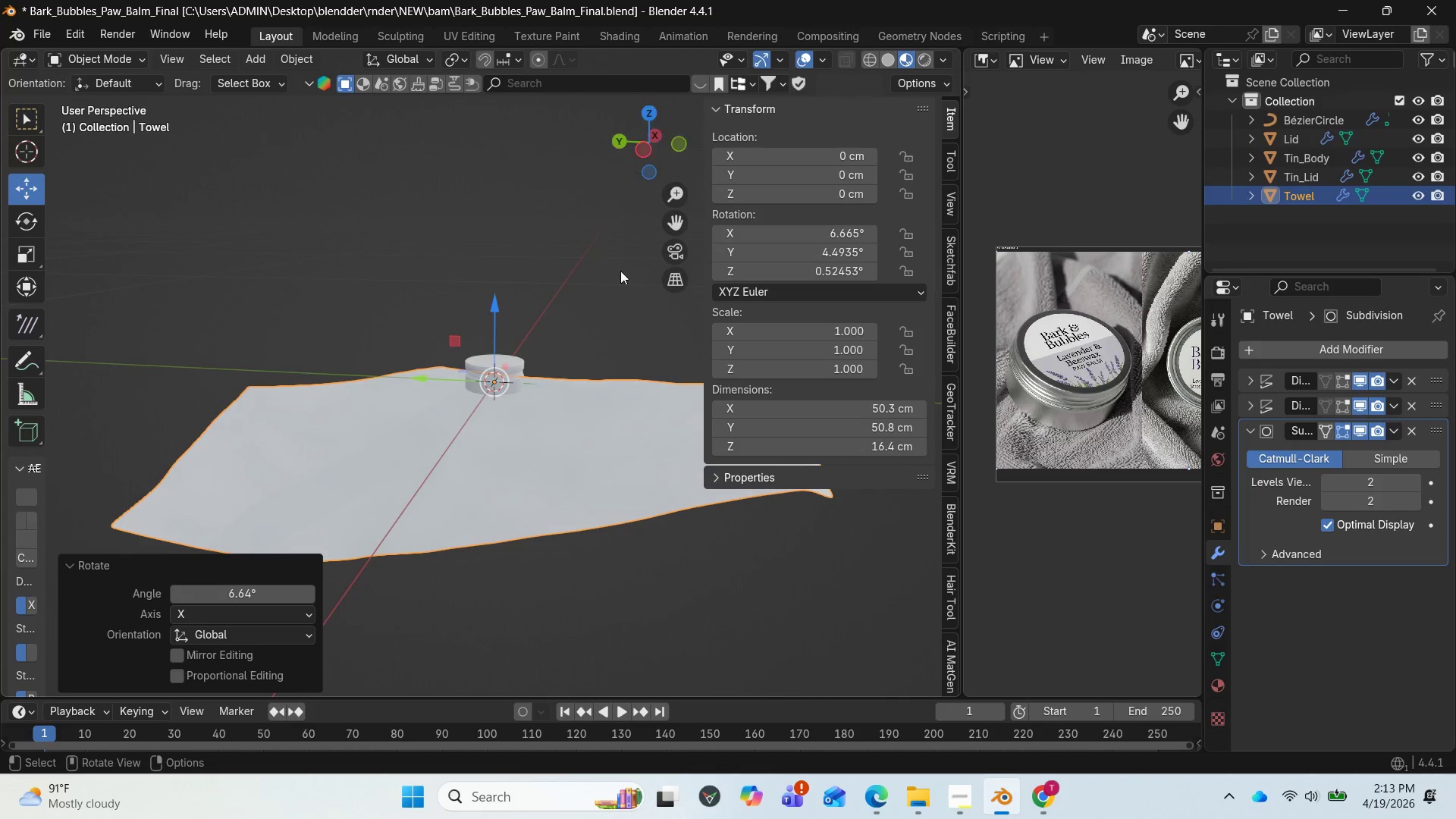 
scroll: coordinate [607, 297], scroll_direction: up, amount: 7.0
 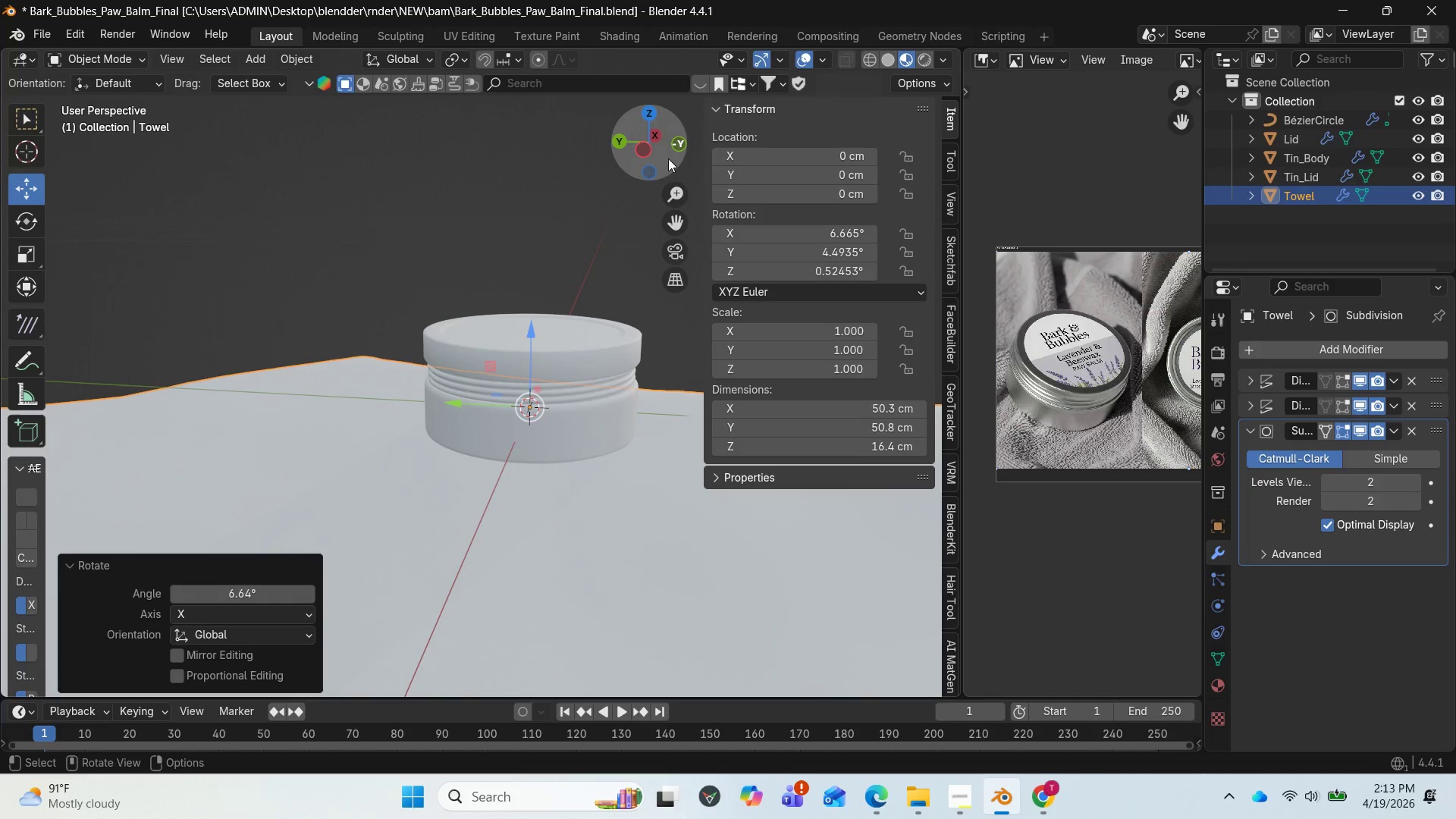 
left_click_drag(start_coordinate=[669, 143], to_coordinate=[903, 96])
 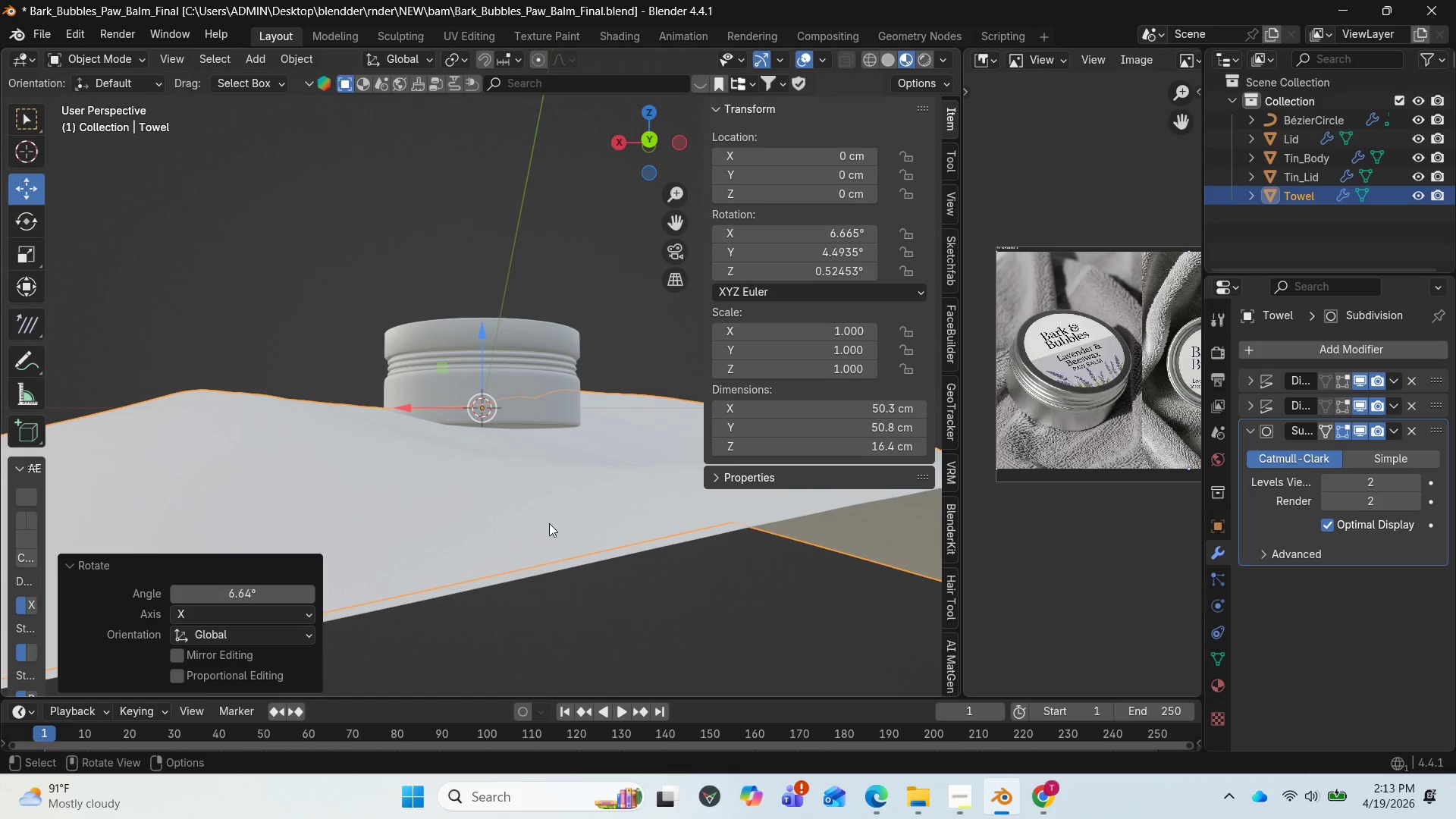 
type(rx)
 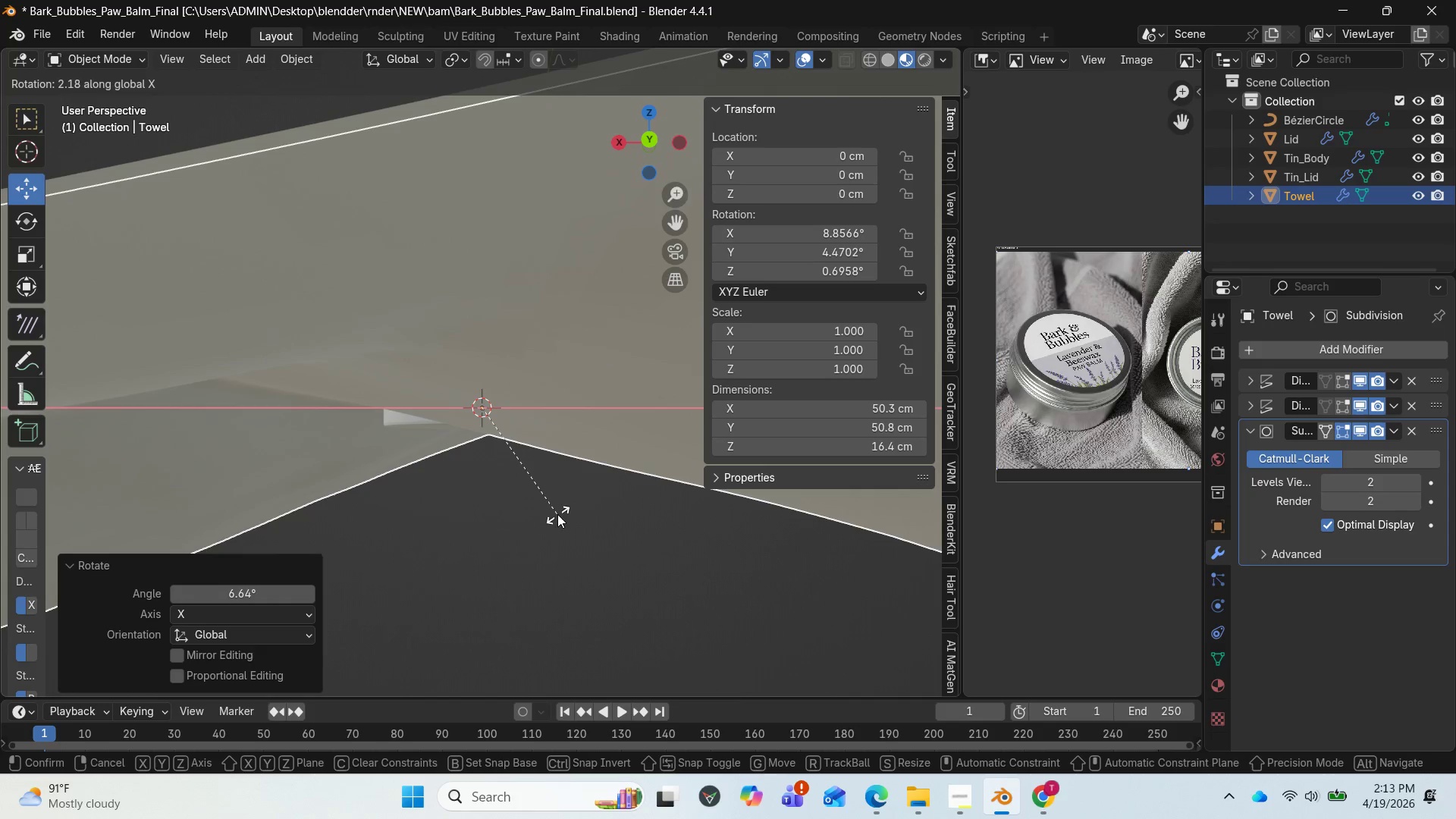 
left_click([557, 514])
 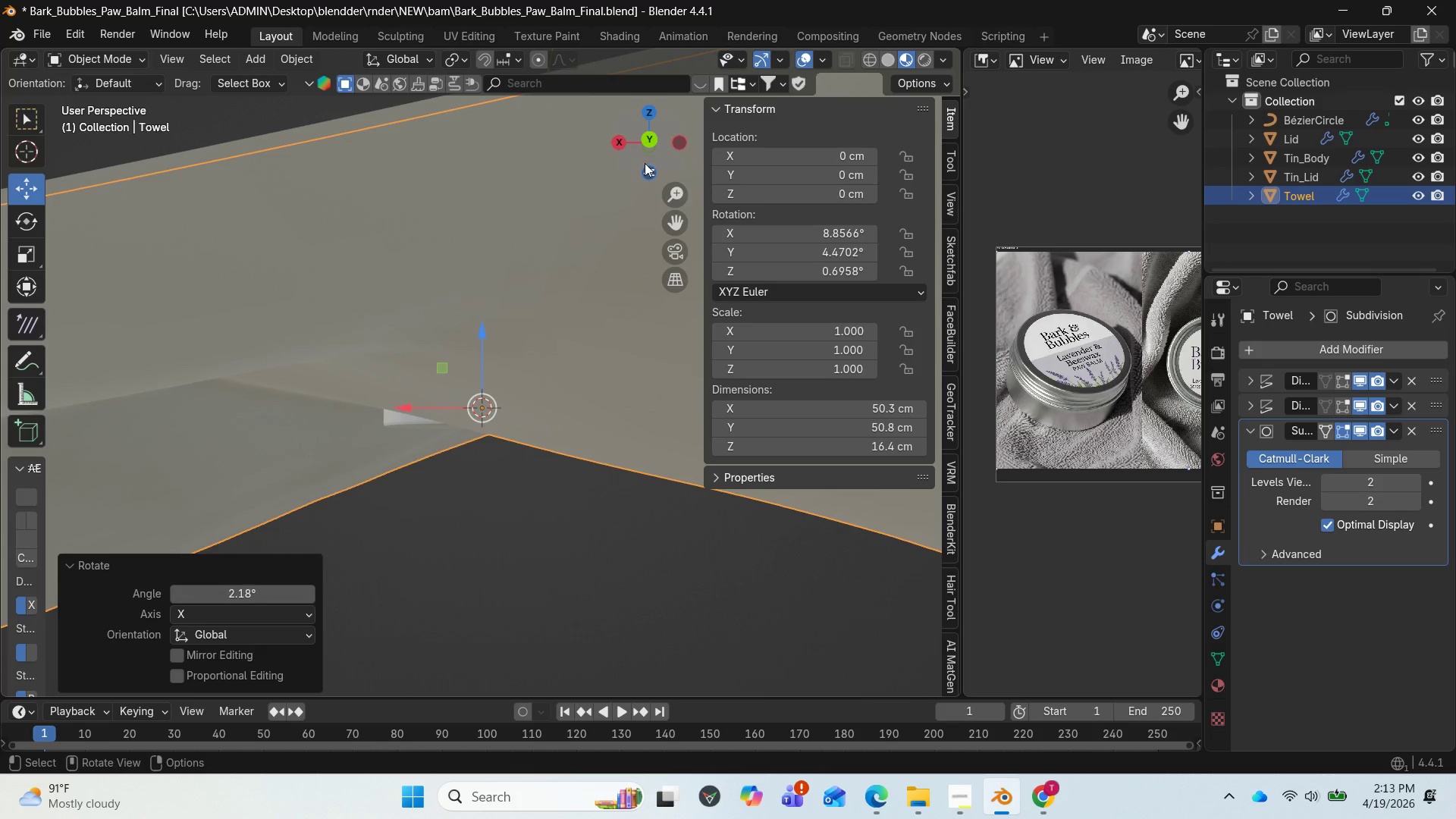 
left_click_drag(start_coordinate=[650, 135], to_coordinate=[518, 178])
 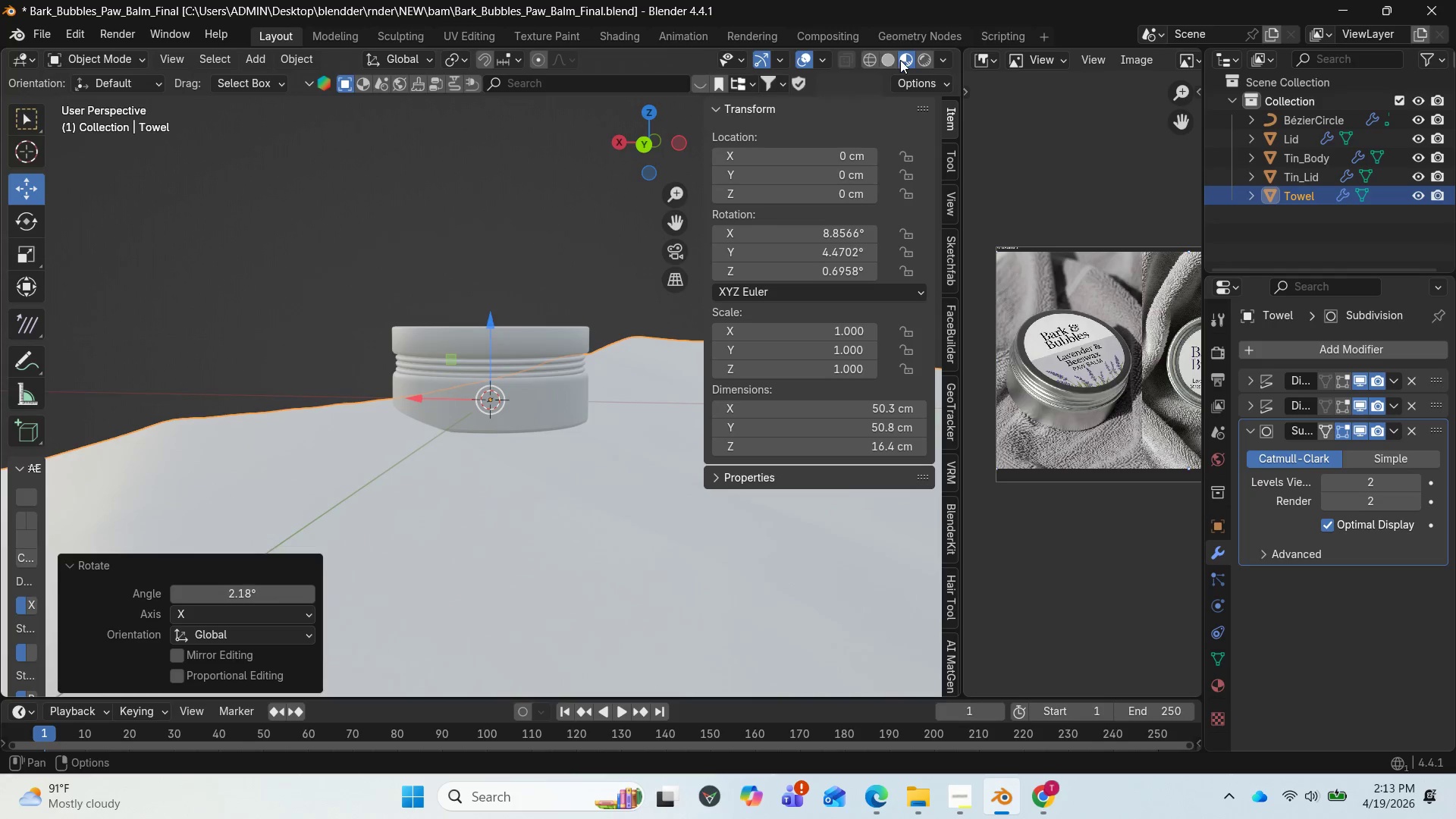 
left_click([892, 54])
 